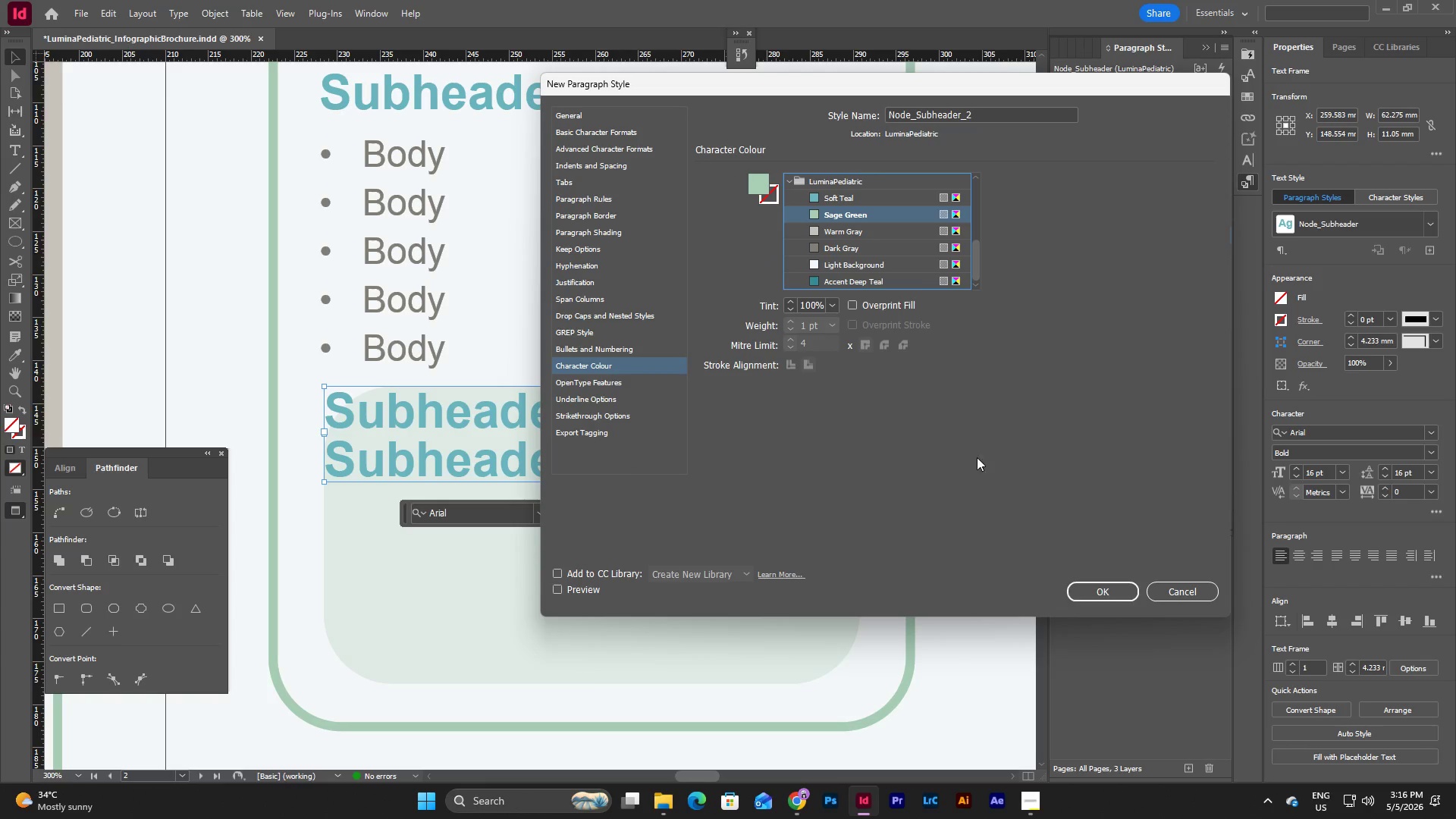 
left_click([601, 127])
 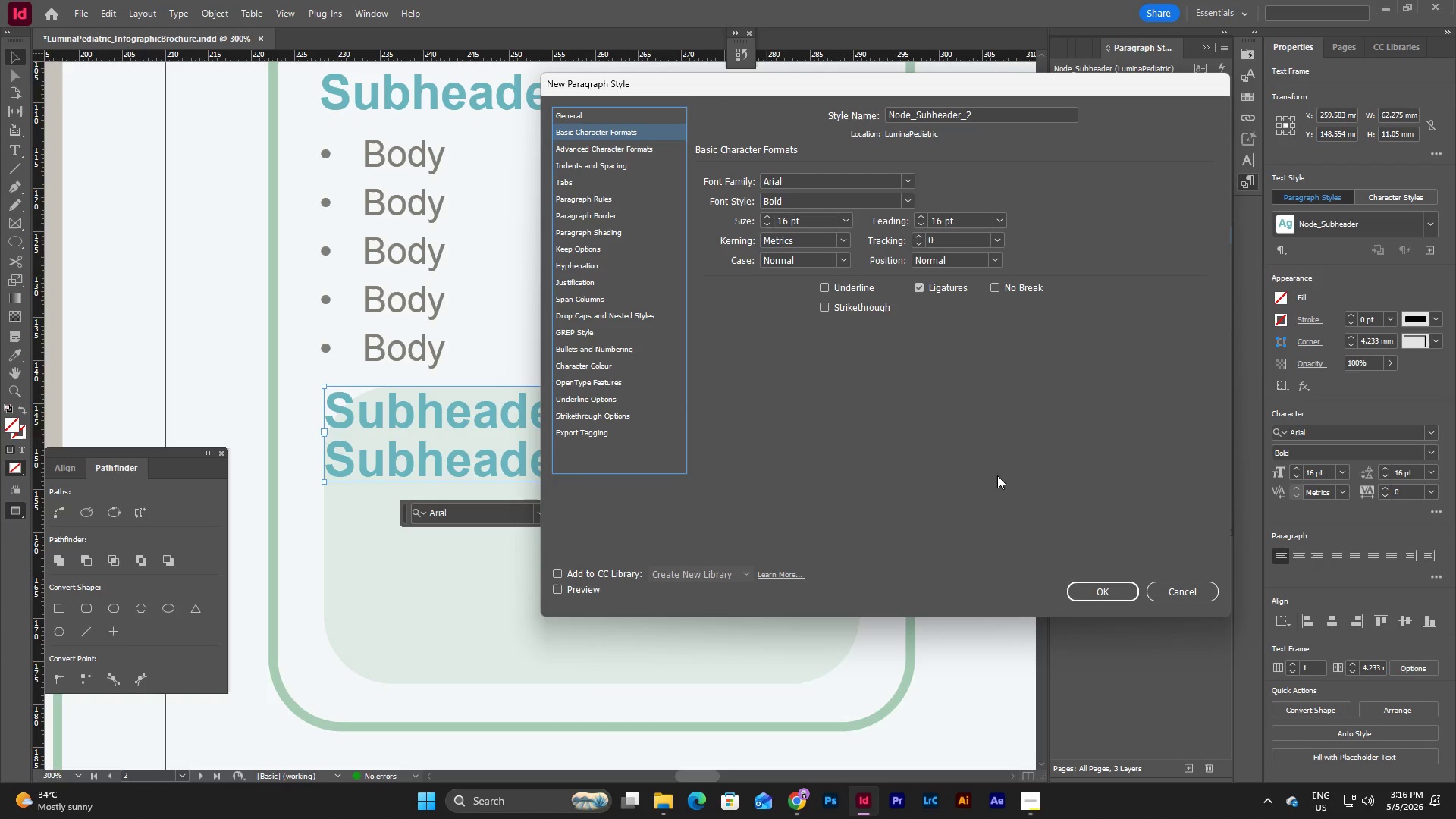 
left_click([1109, 587])
 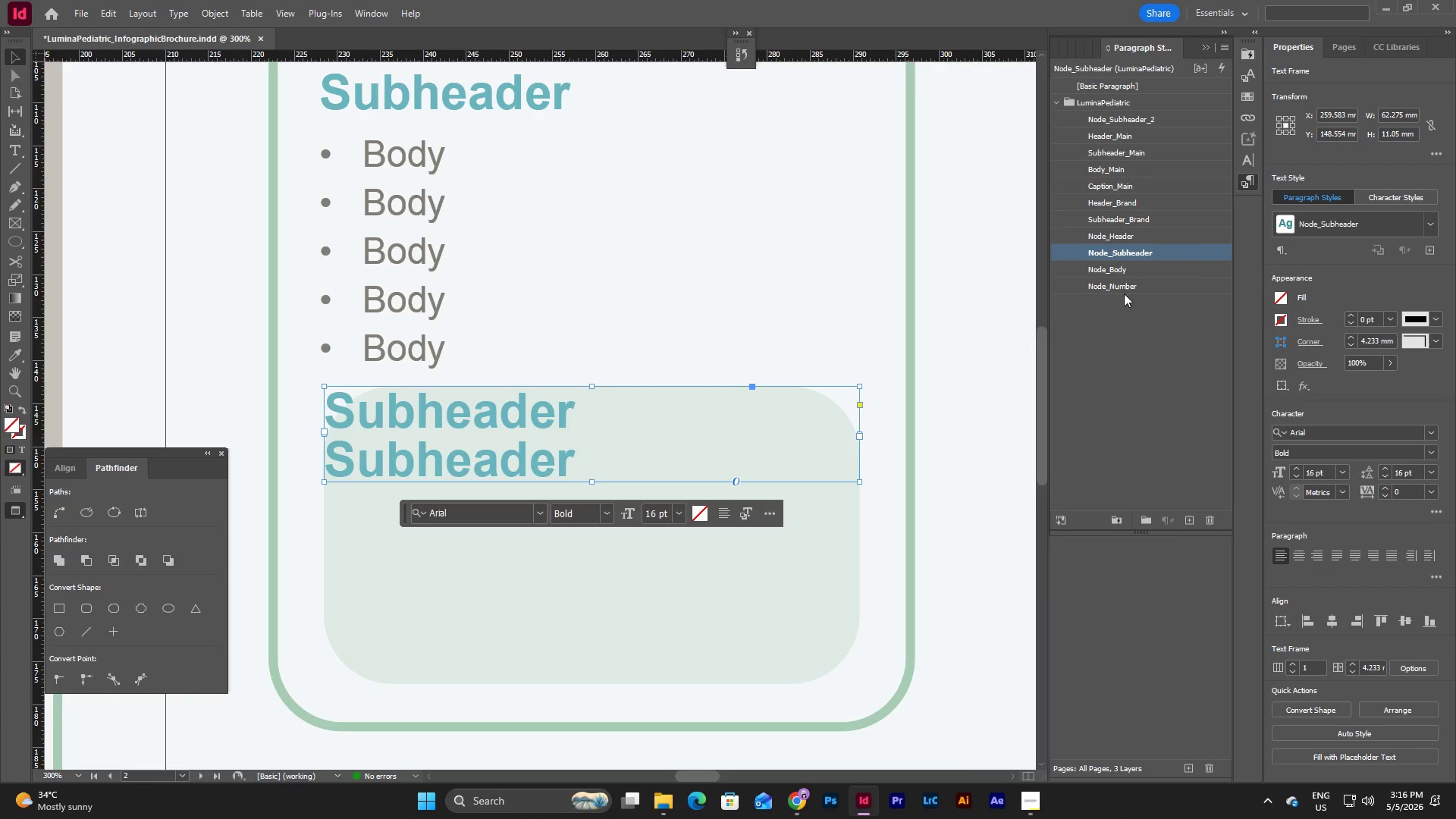 
left_click([1130, 256])
 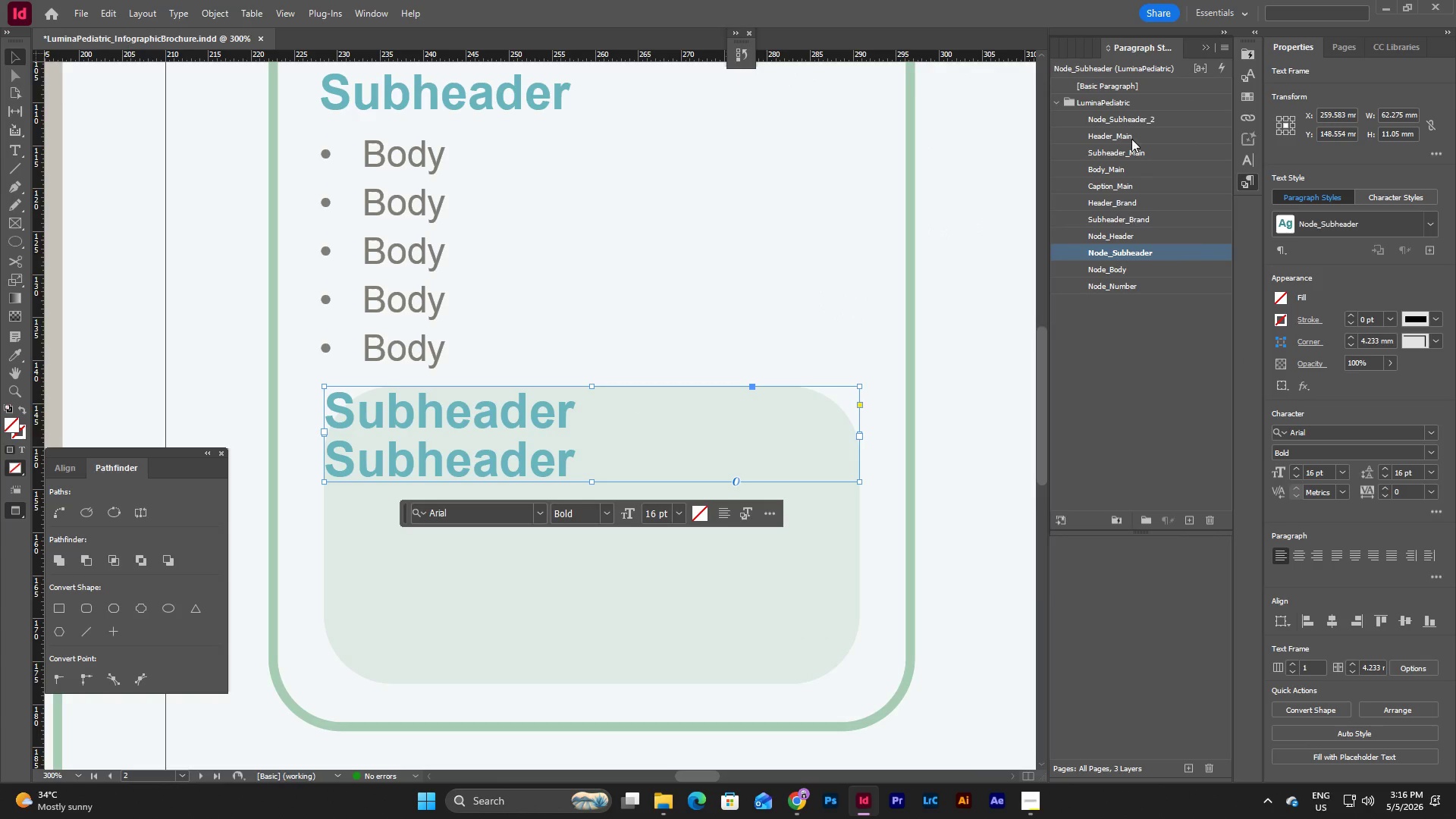 
left_click([1131, 115])
 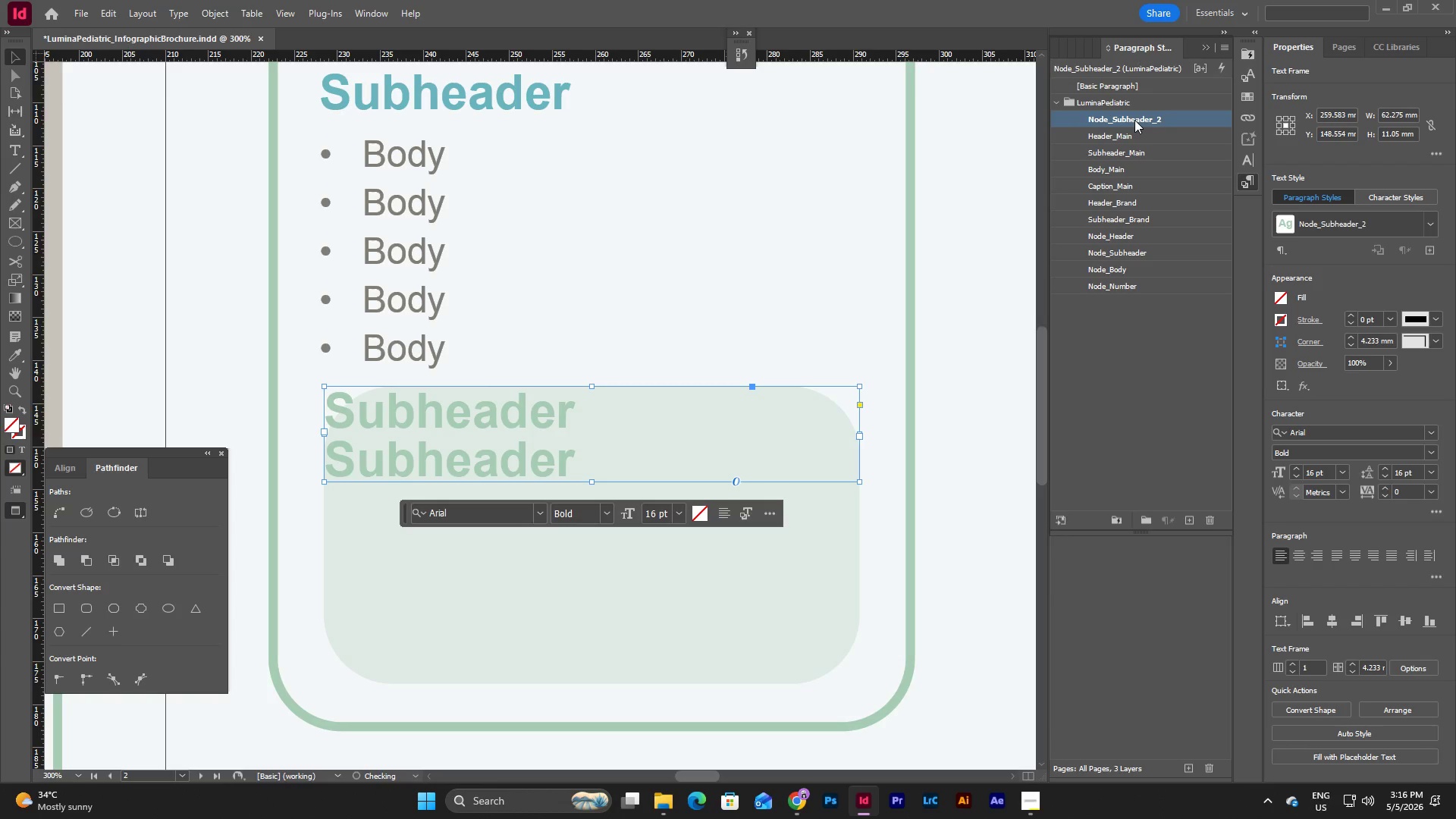 
left_click_drag(start_coordinate=[1134, 120], to_coordinate=[1146, 248])
 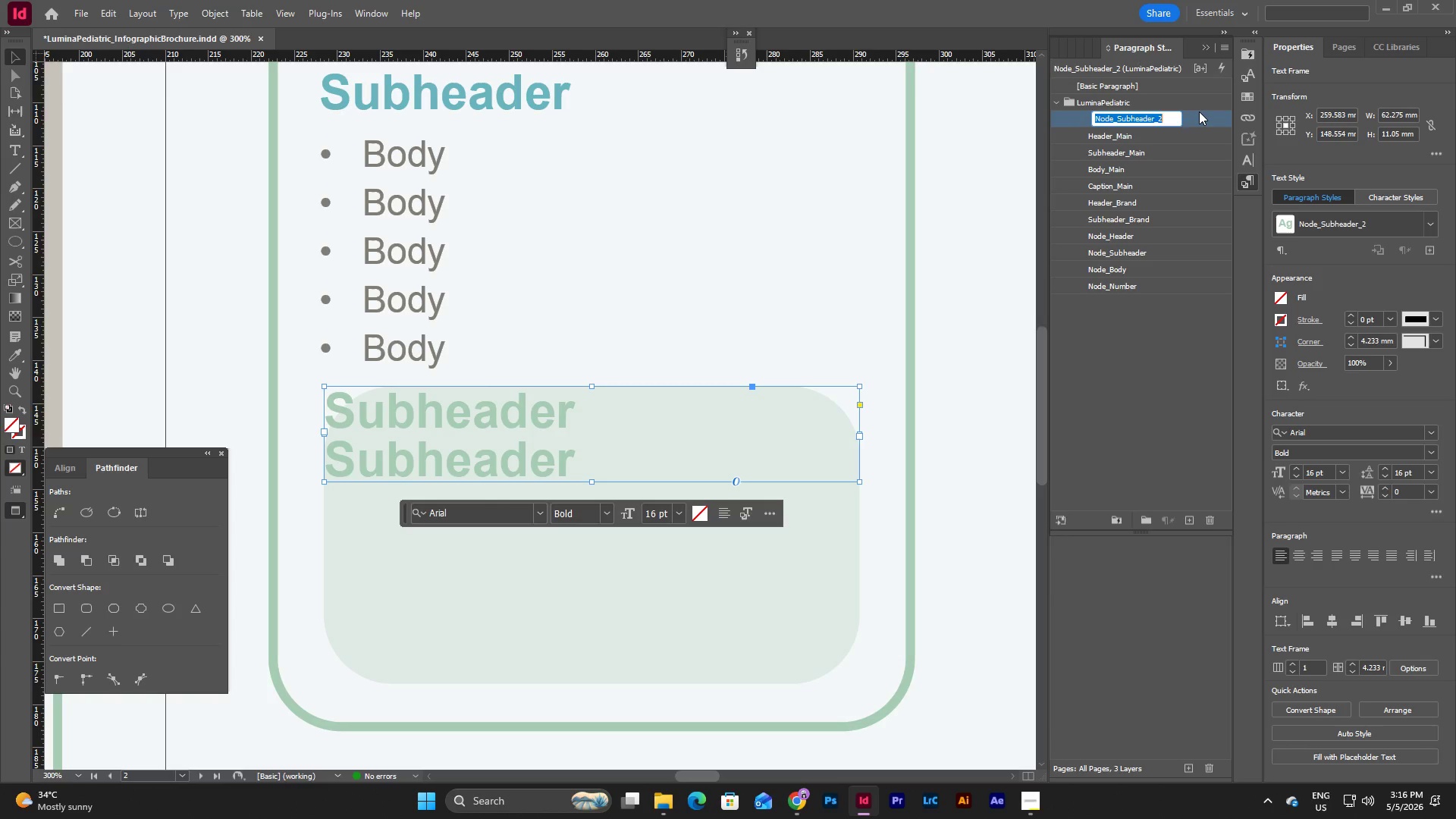 
left_click([1199, 111])
 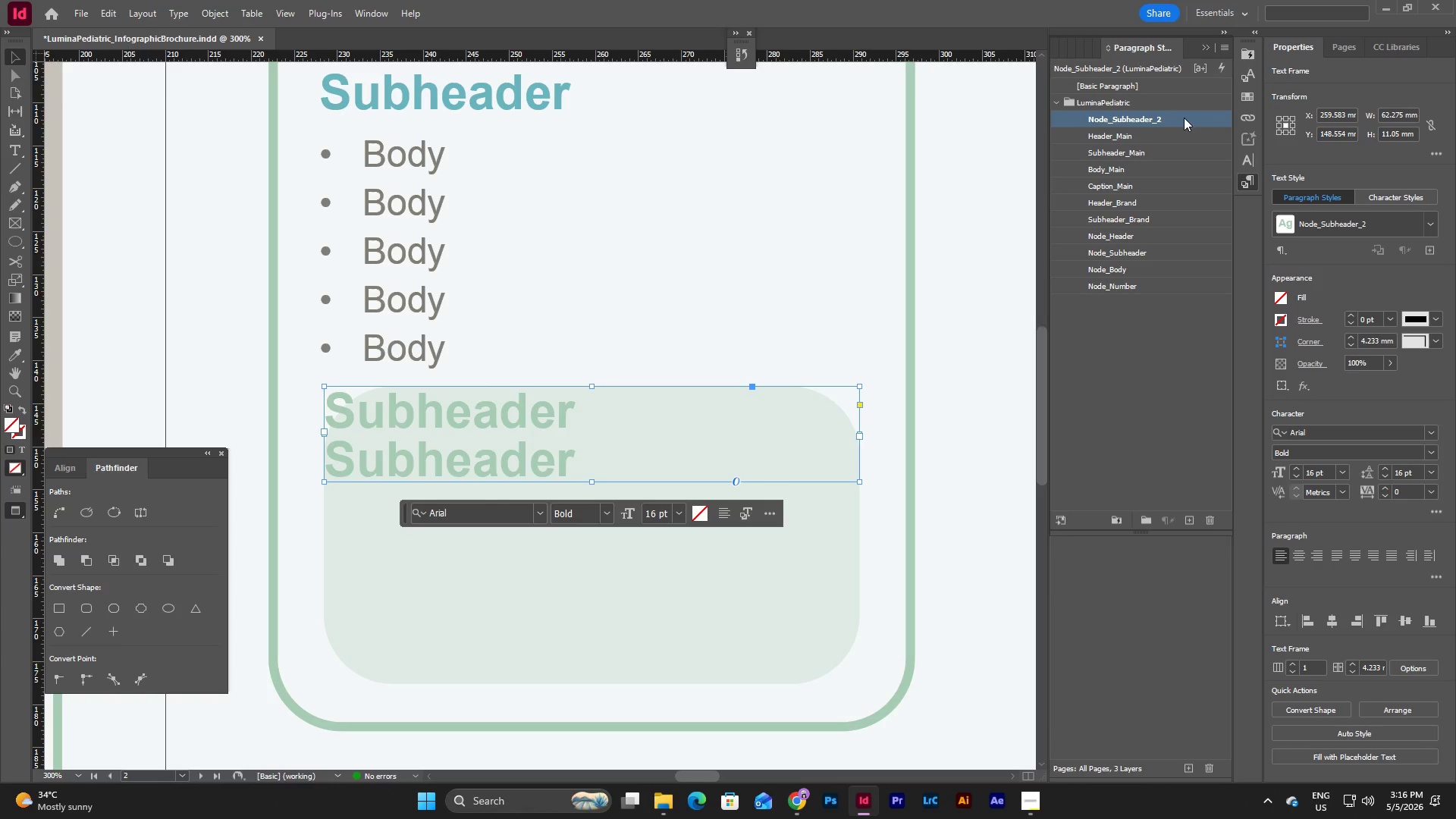 
left_click_drag(start_coordinate=[1184, 118], to_coordinate=[1172, 249])
 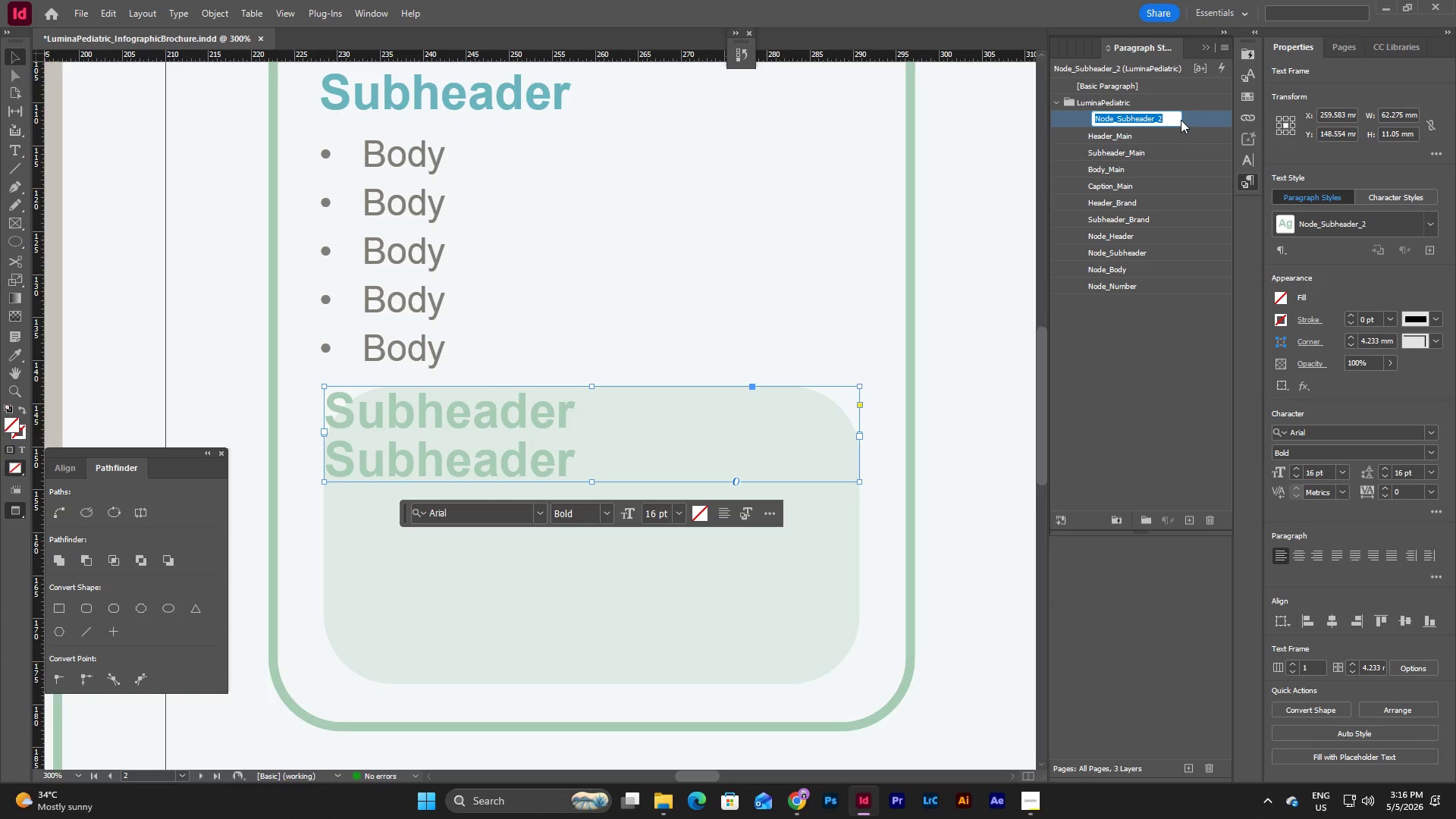 
left_click([1181, 120])
 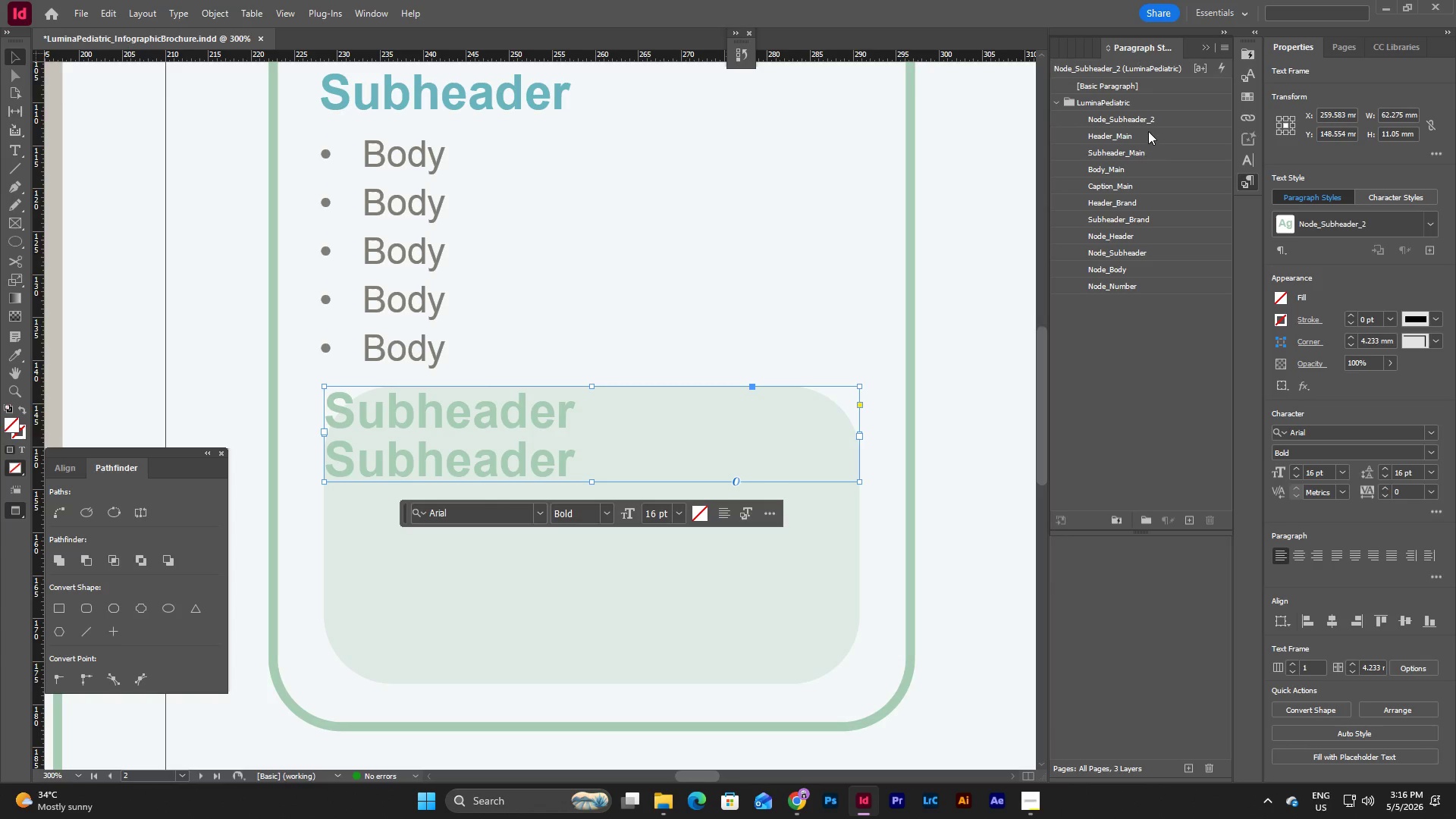 
left_click_drag(start_coordinate=[1147, 118], to_coordinate=[1165, 260])
 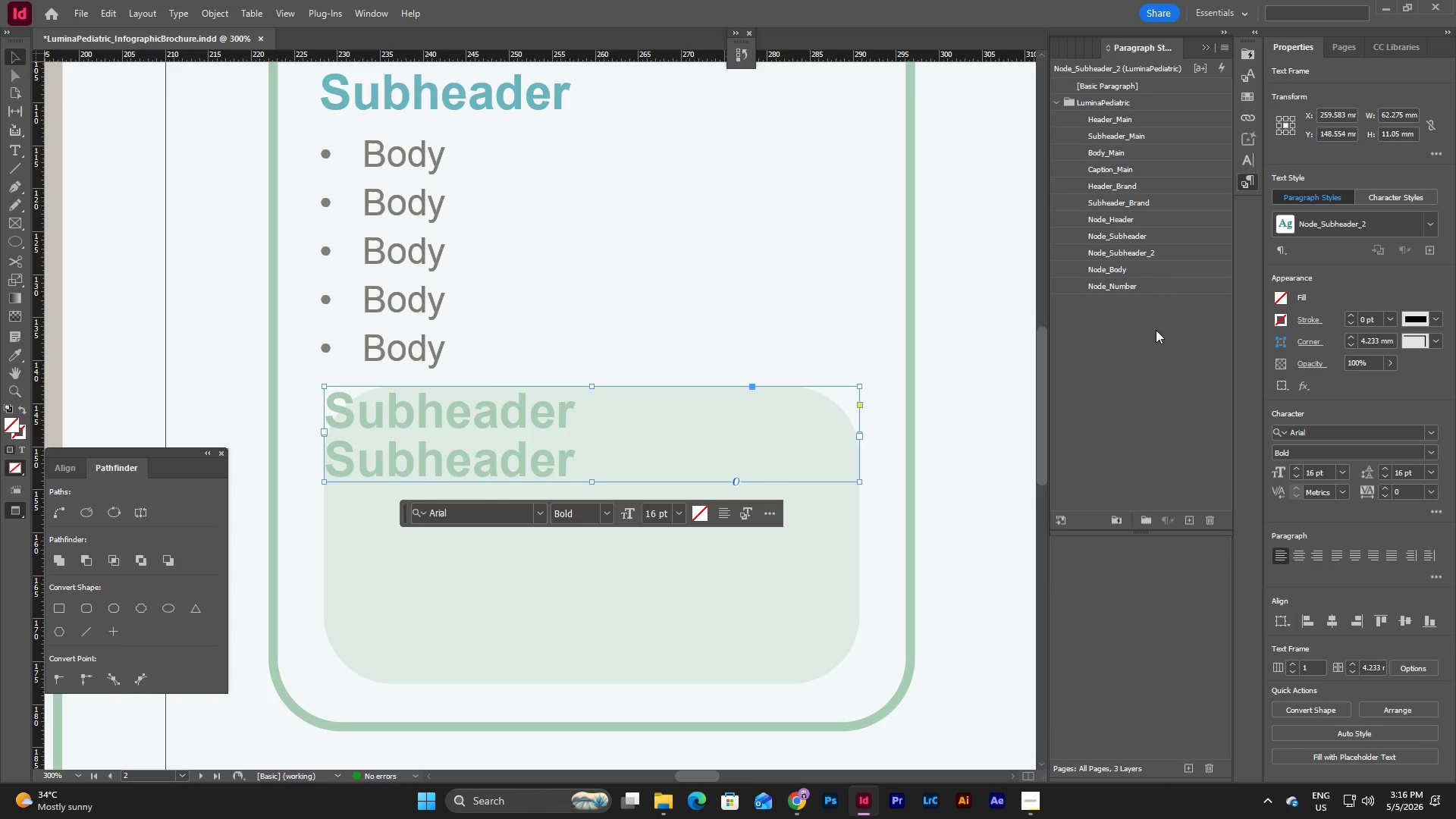 
left_click([1155, 338])
 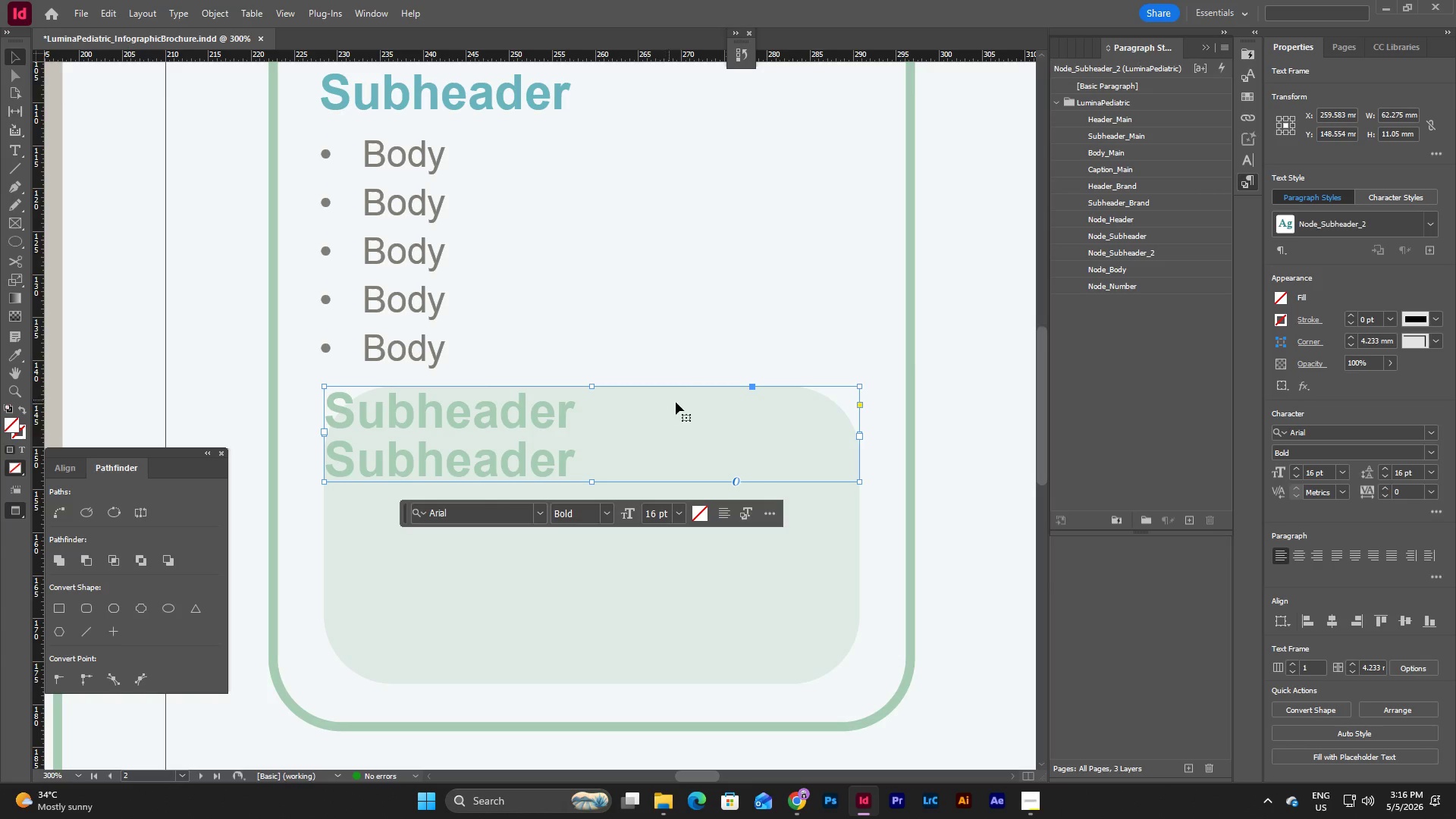 
left_click([827, 579])
 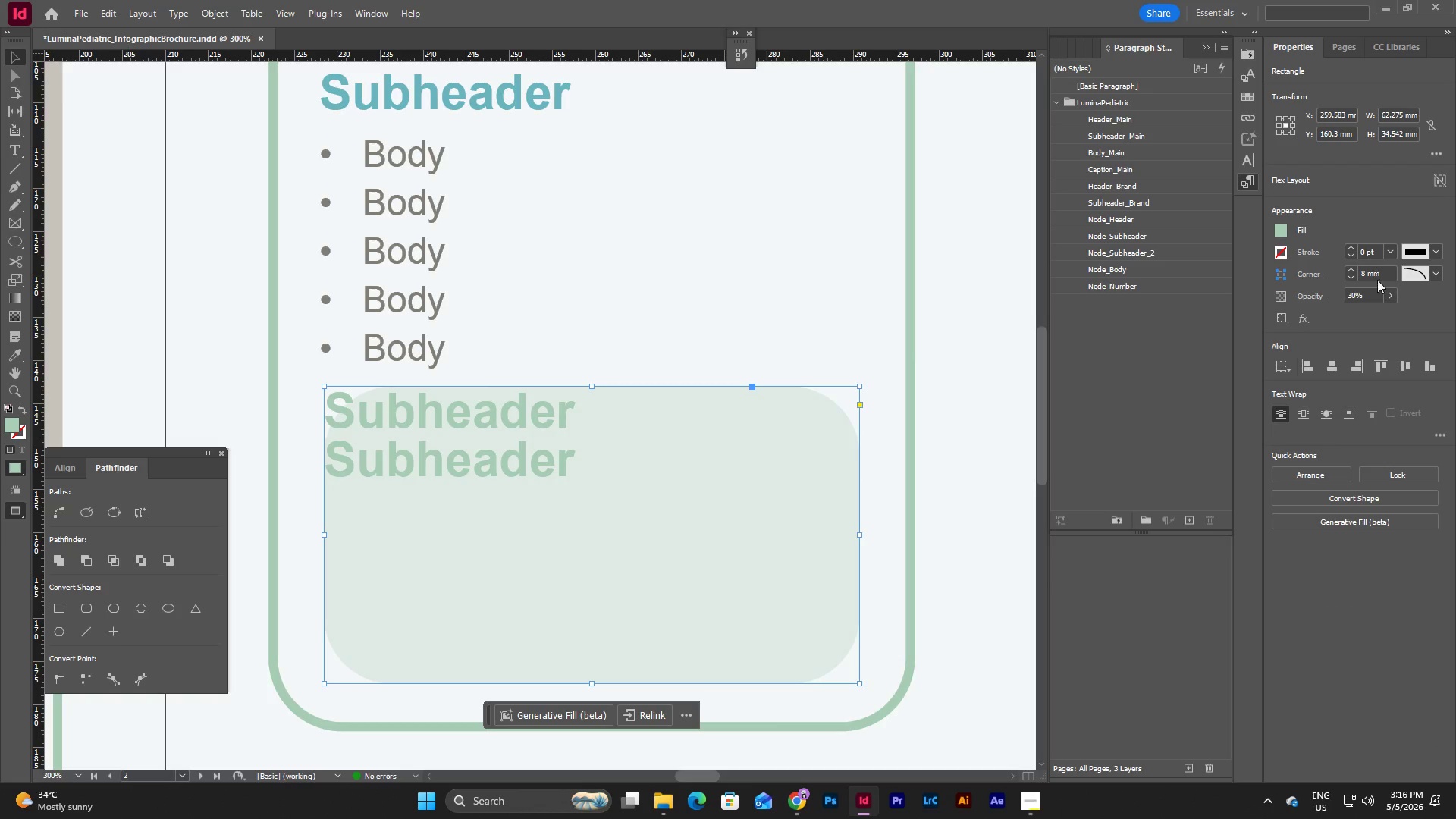 
double_click([1366, 297])
 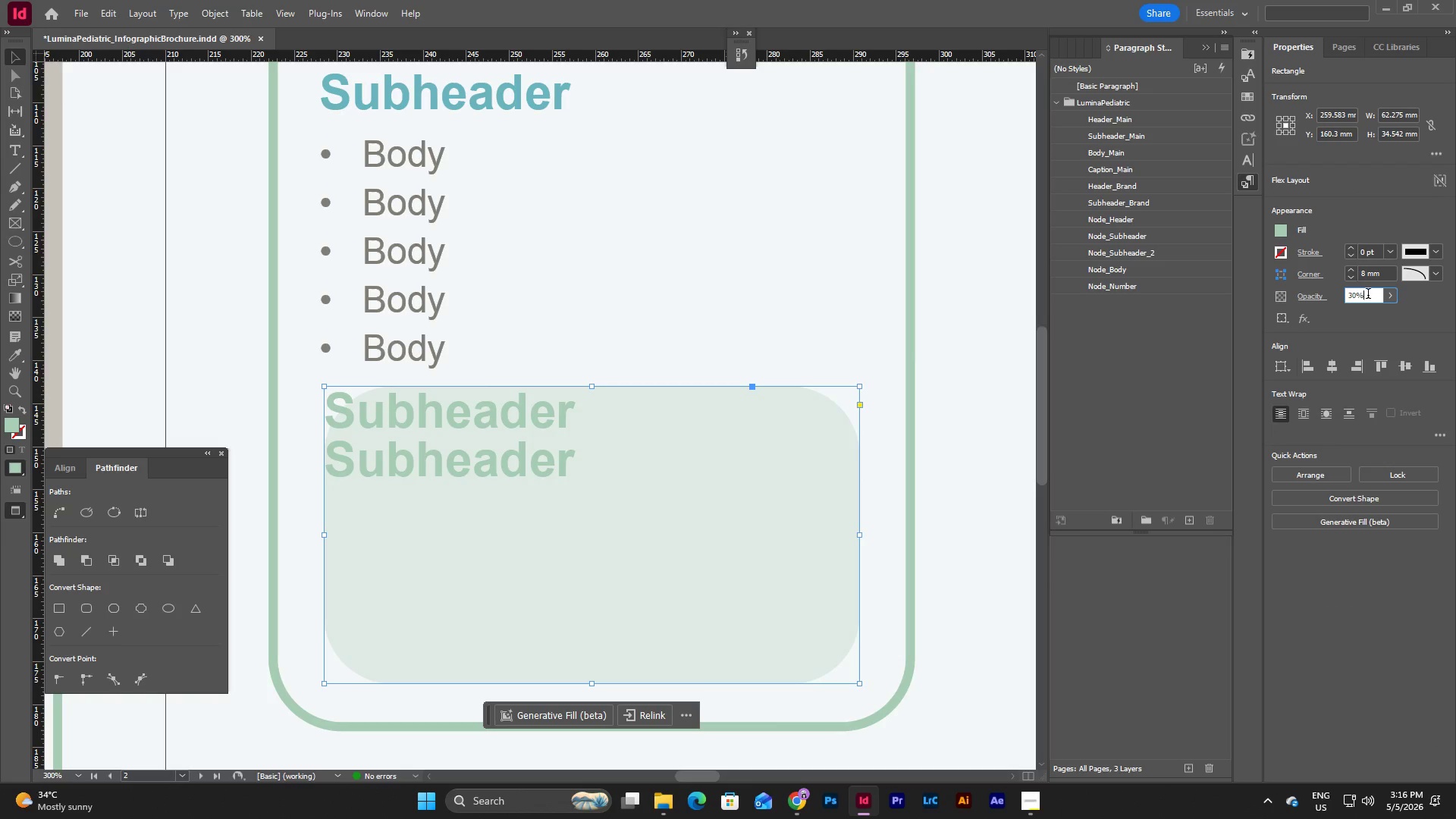 
left_click_drag(start_coordinate=[1369, 294], to_coordinate=[1328, 300])
 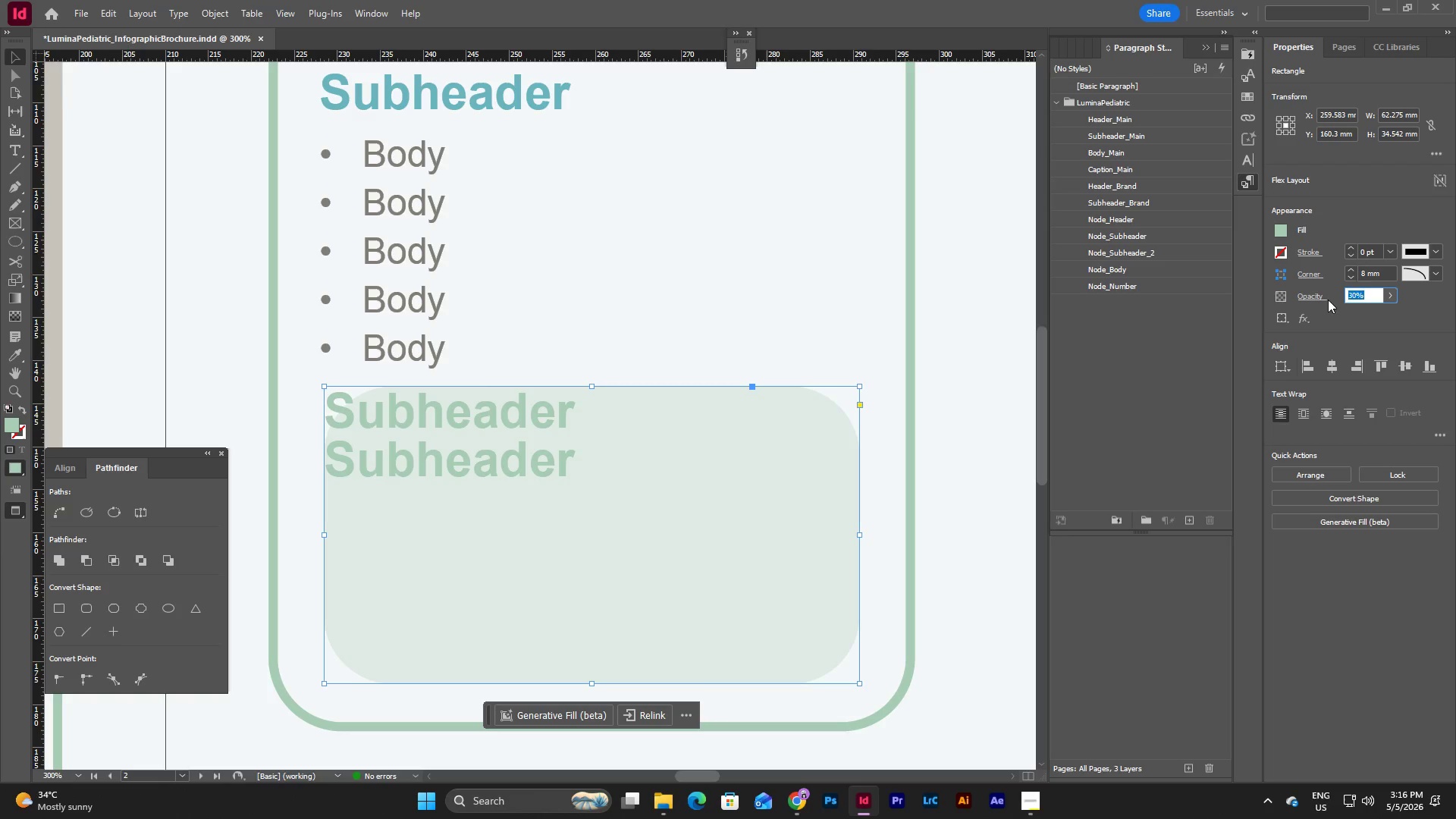 
key(Numpad2)
 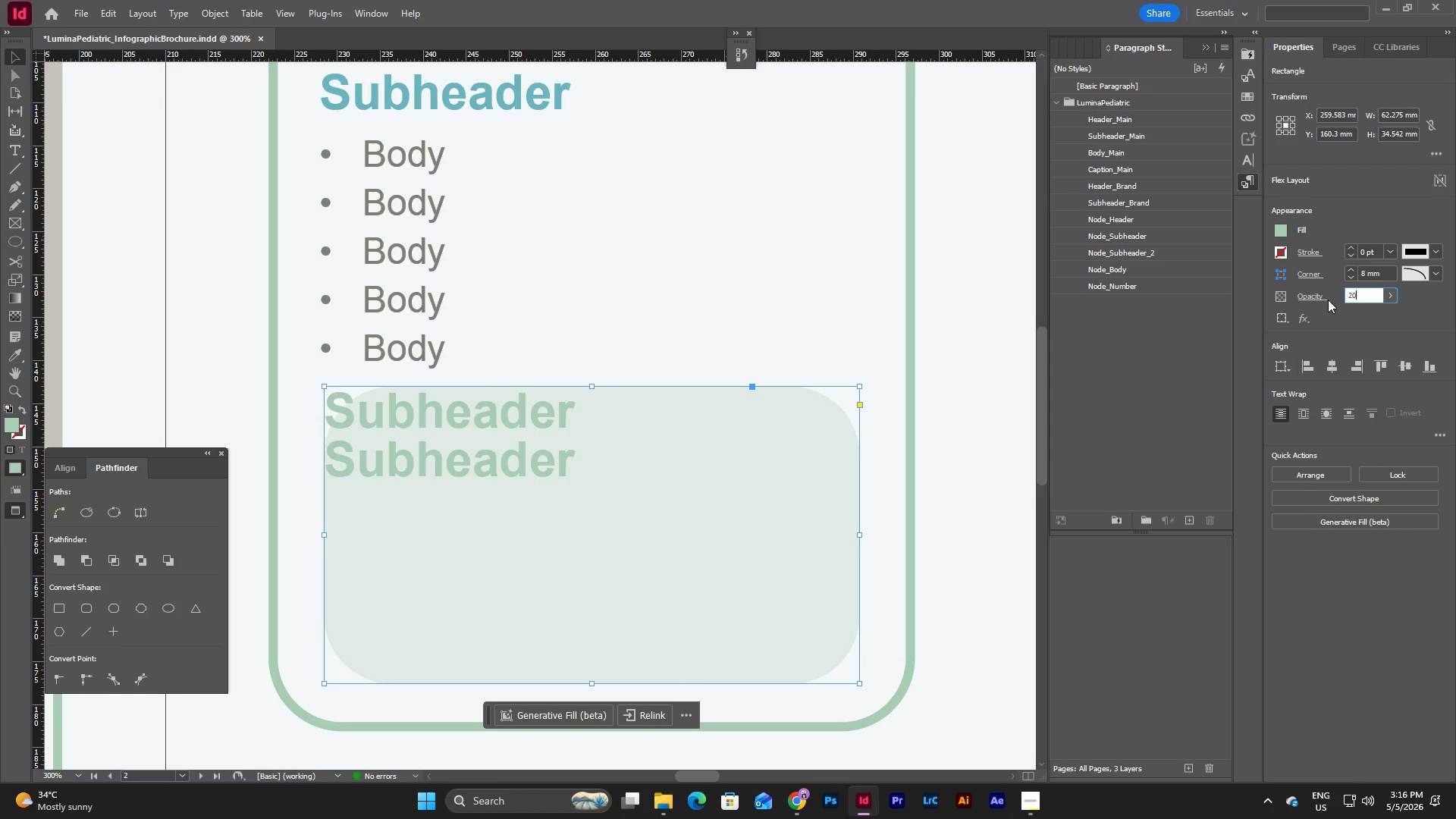 
key(Numpad0)
 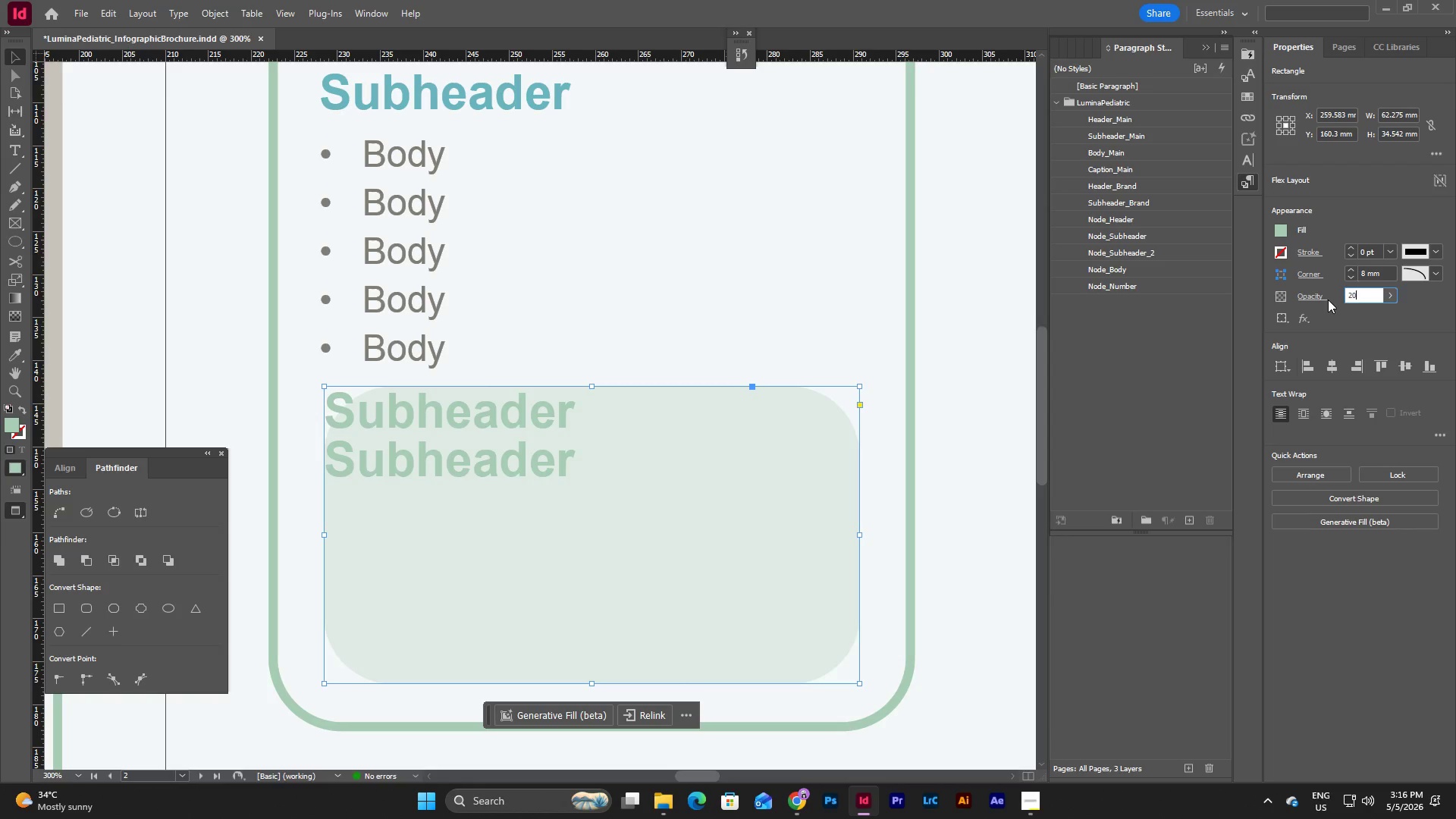 
key(NumpadEnter)
 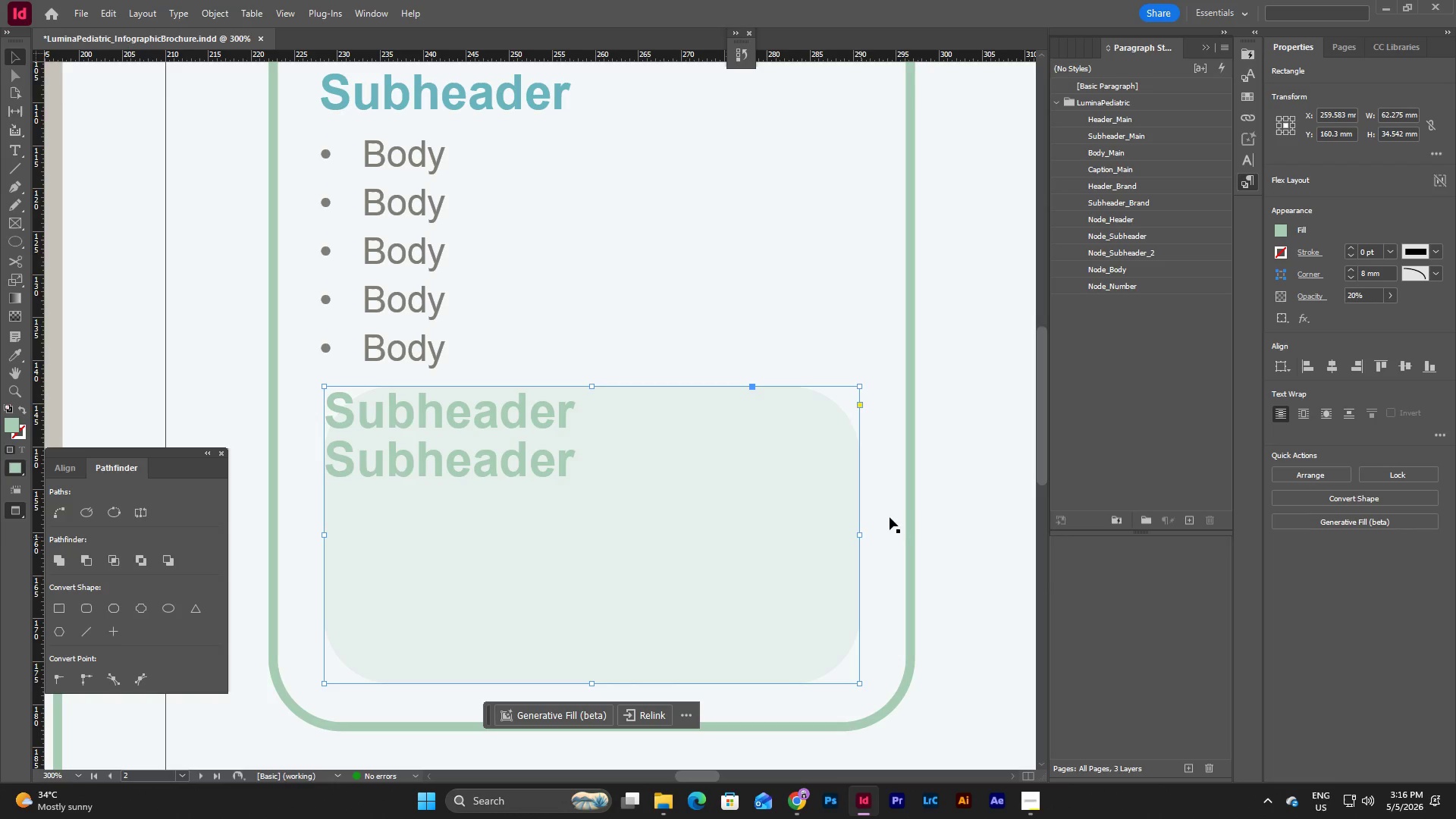 
left_click([962, 472])
 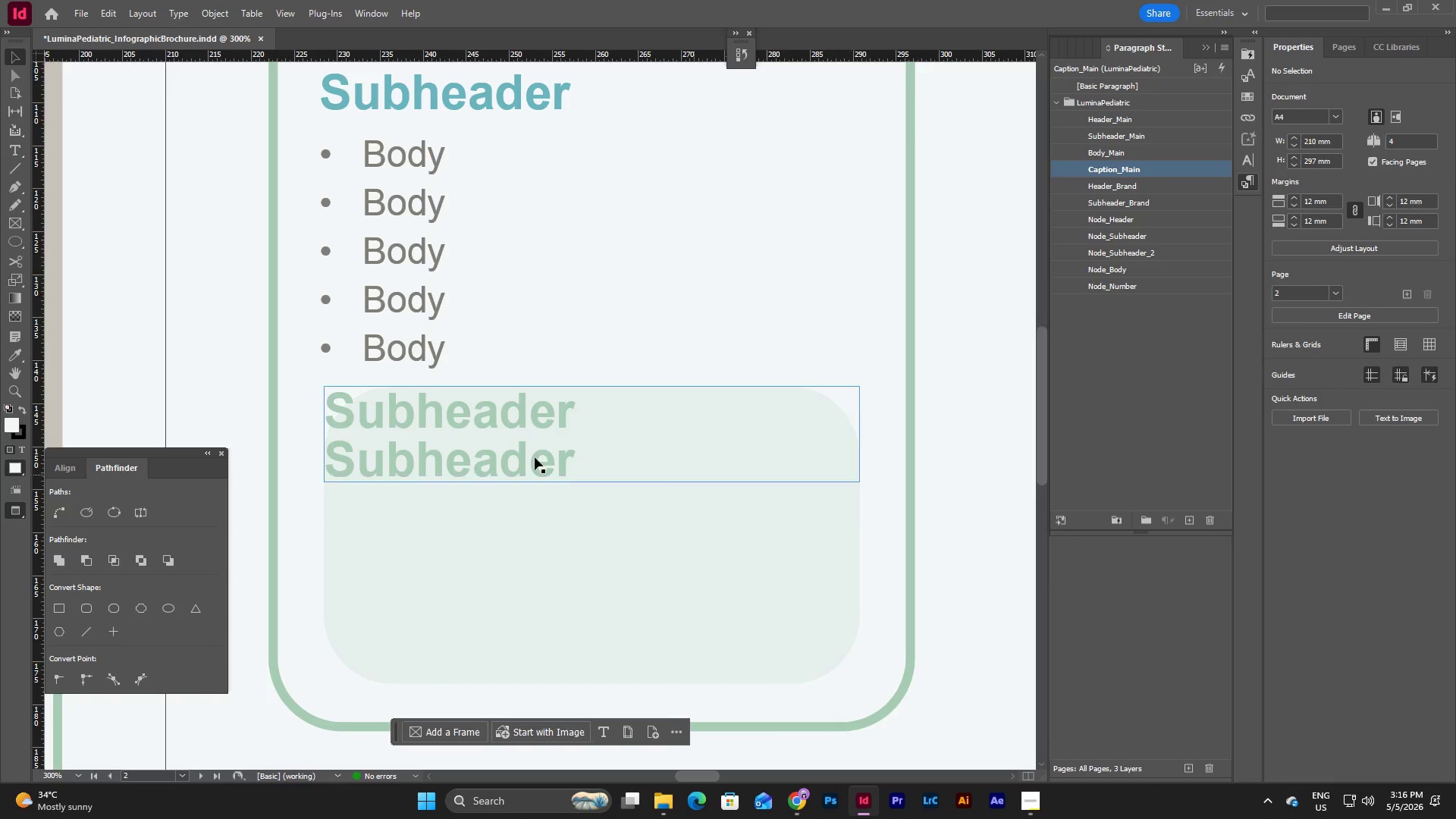 
left_click([511, 445])
 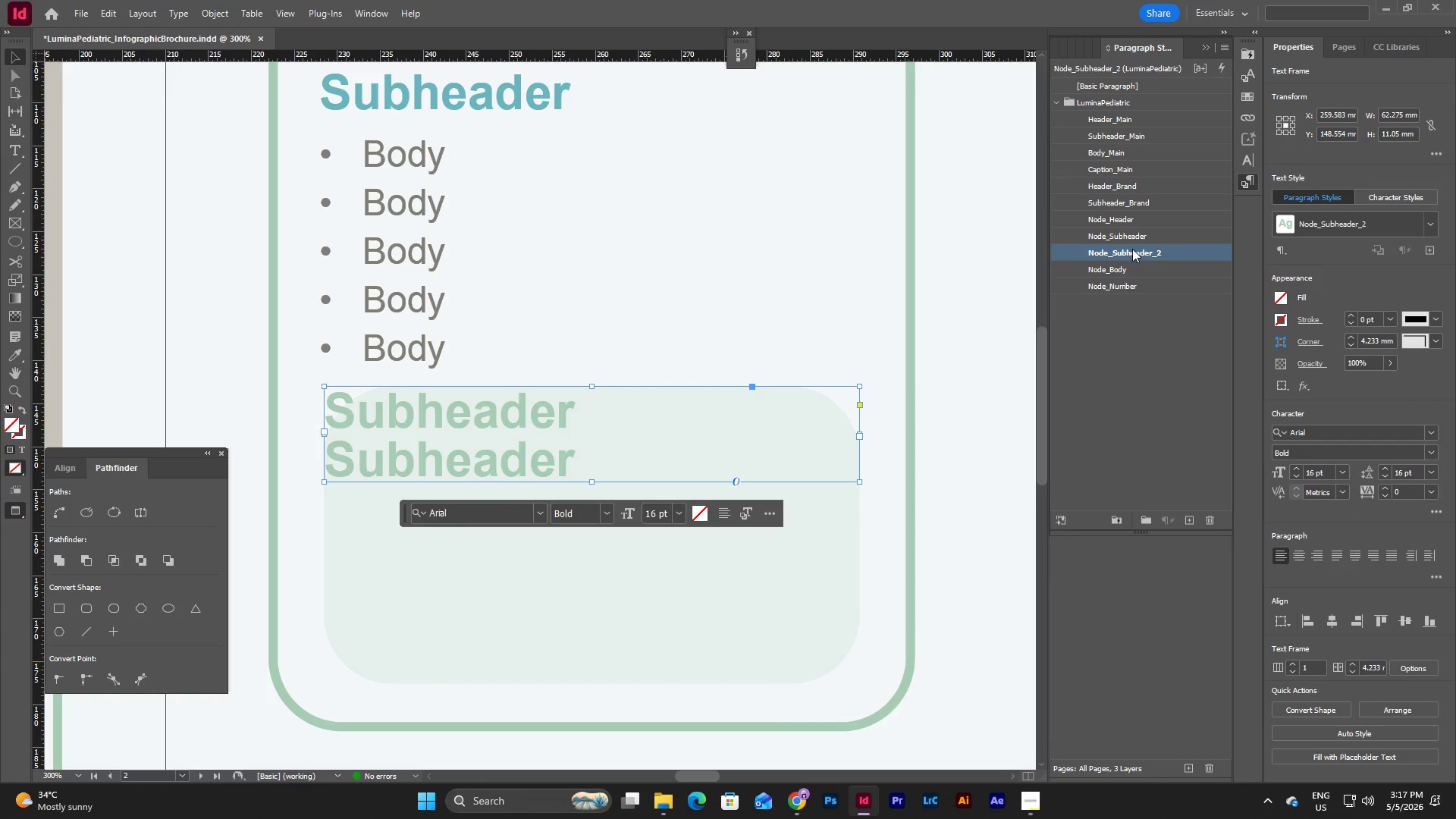 
wait(5.72)
 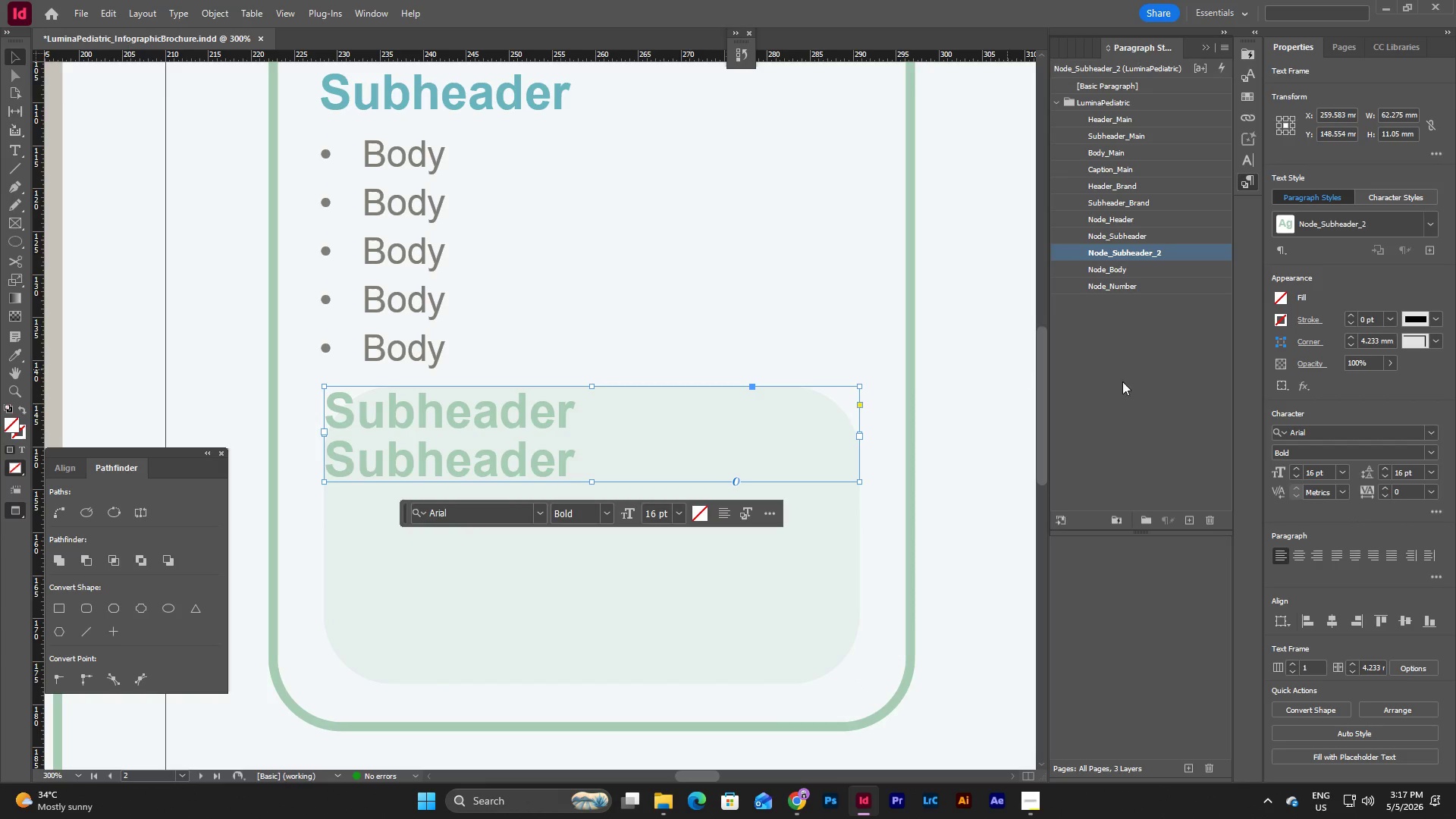 
double_click([1132, 249])
 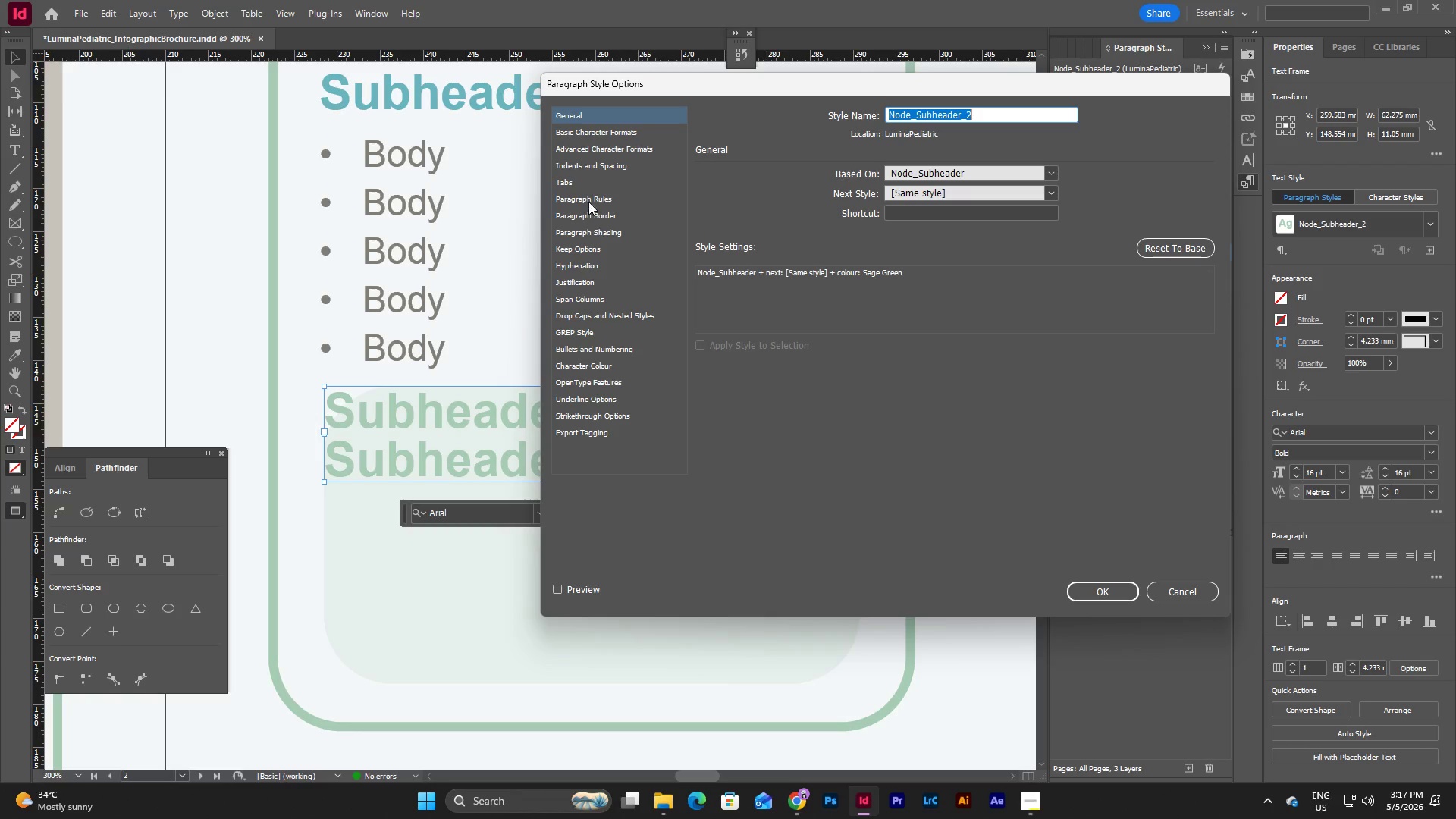 
double_click([592, 162])
 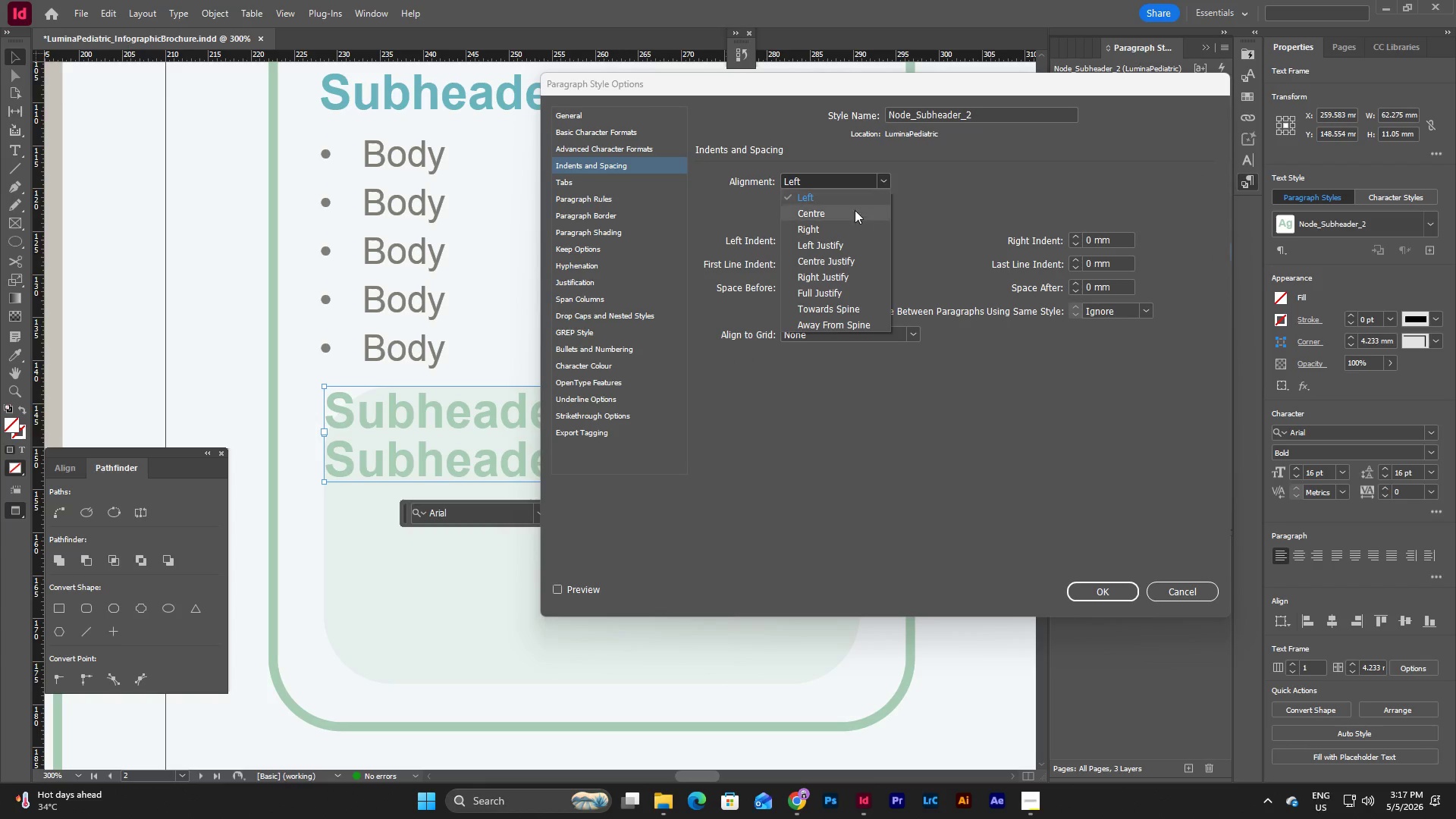 
left_click([841, 214])
 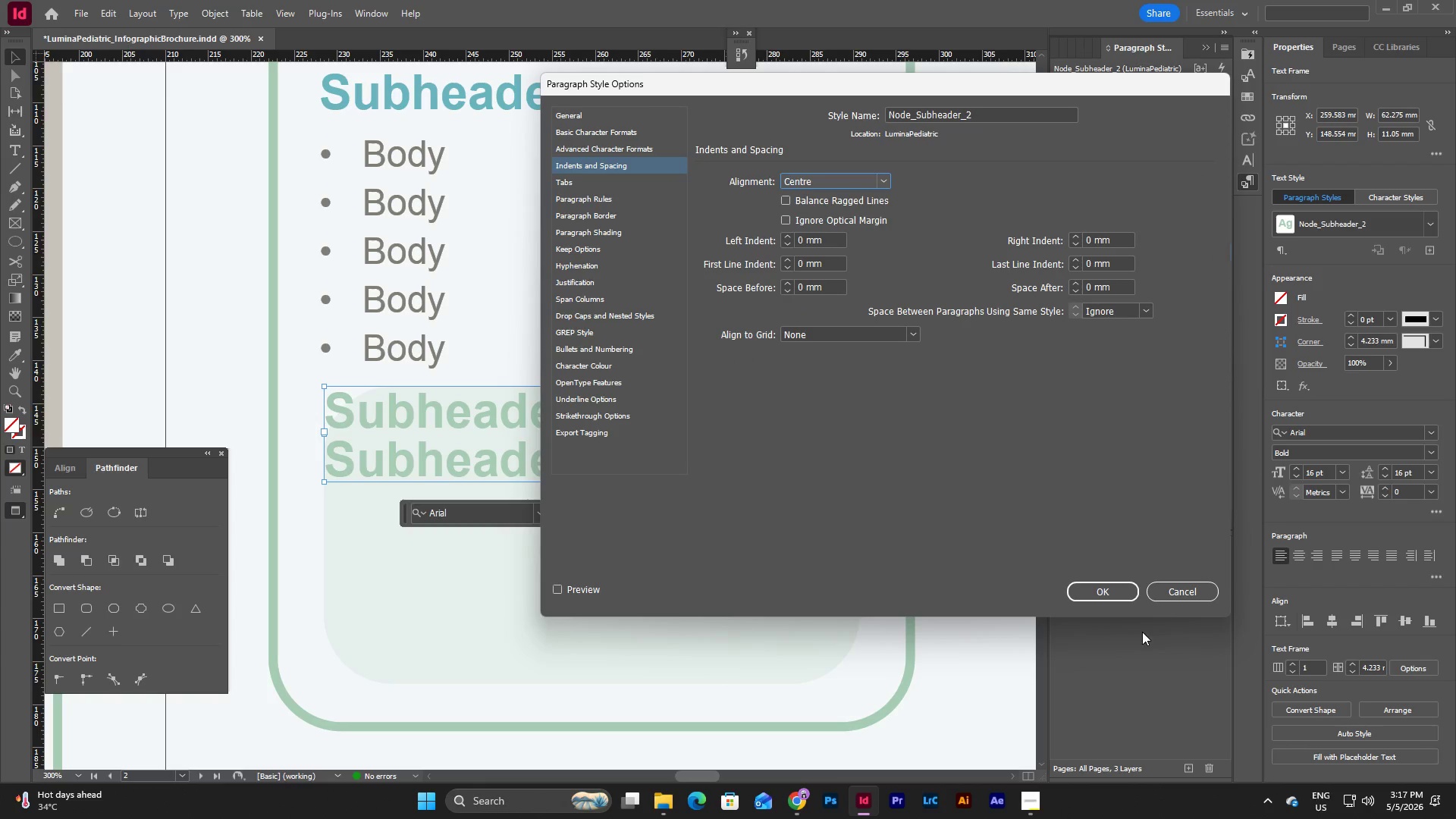 
left_click([1112, 589])
 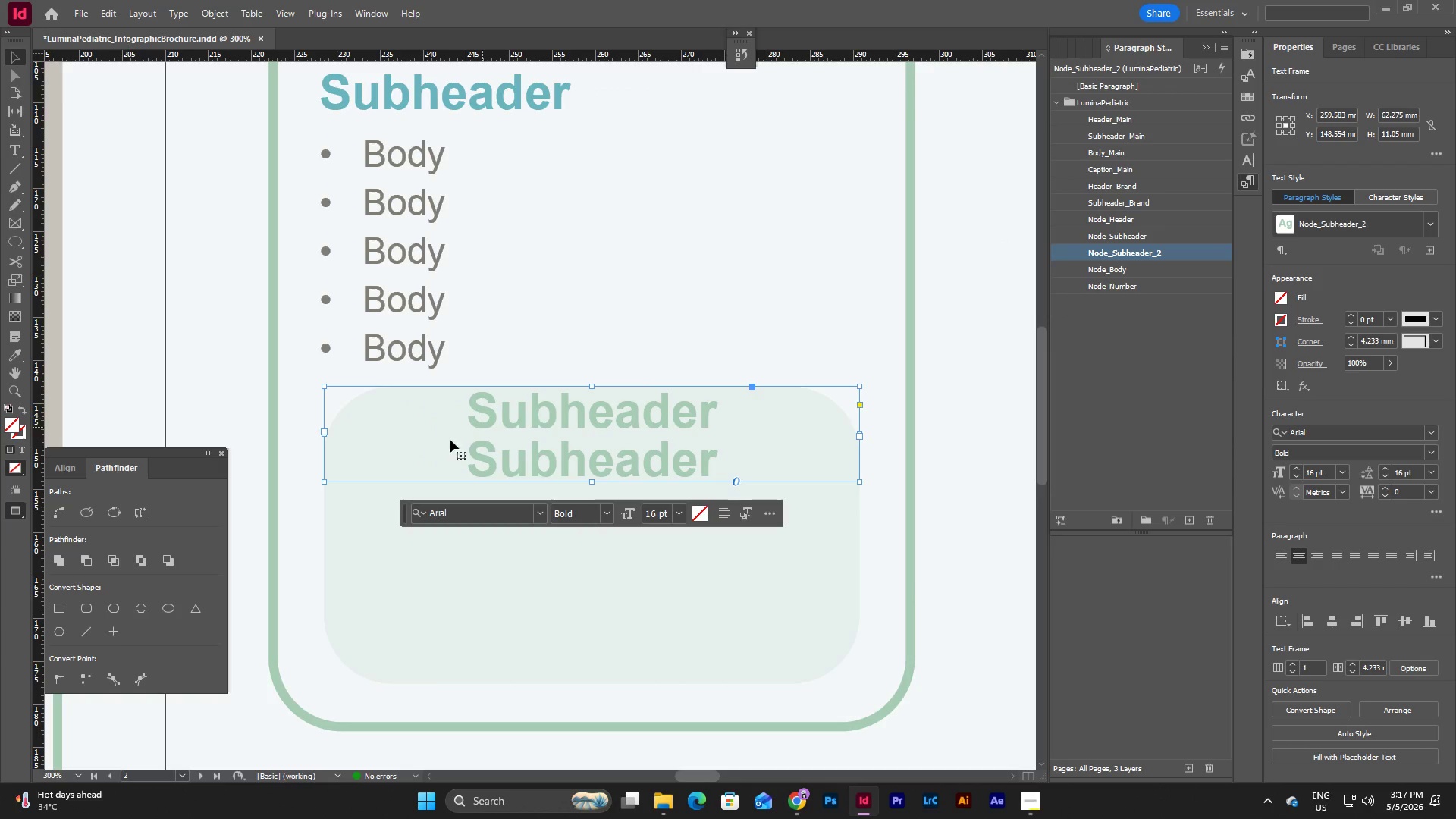 
wait(5.52)
 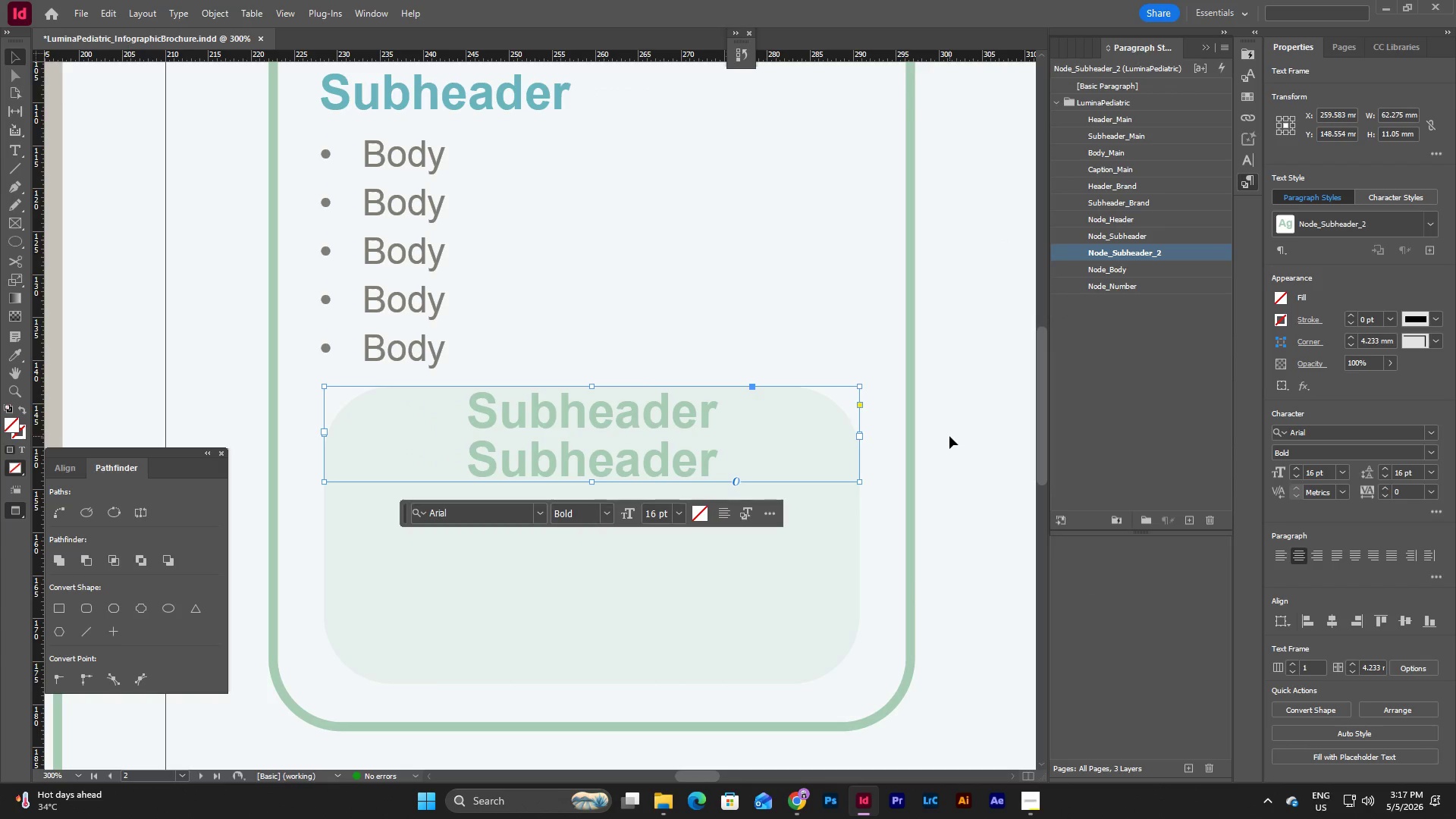 
left_click_drag(start_coordinate=[324, 431], to_coordinate=[360, 436])
 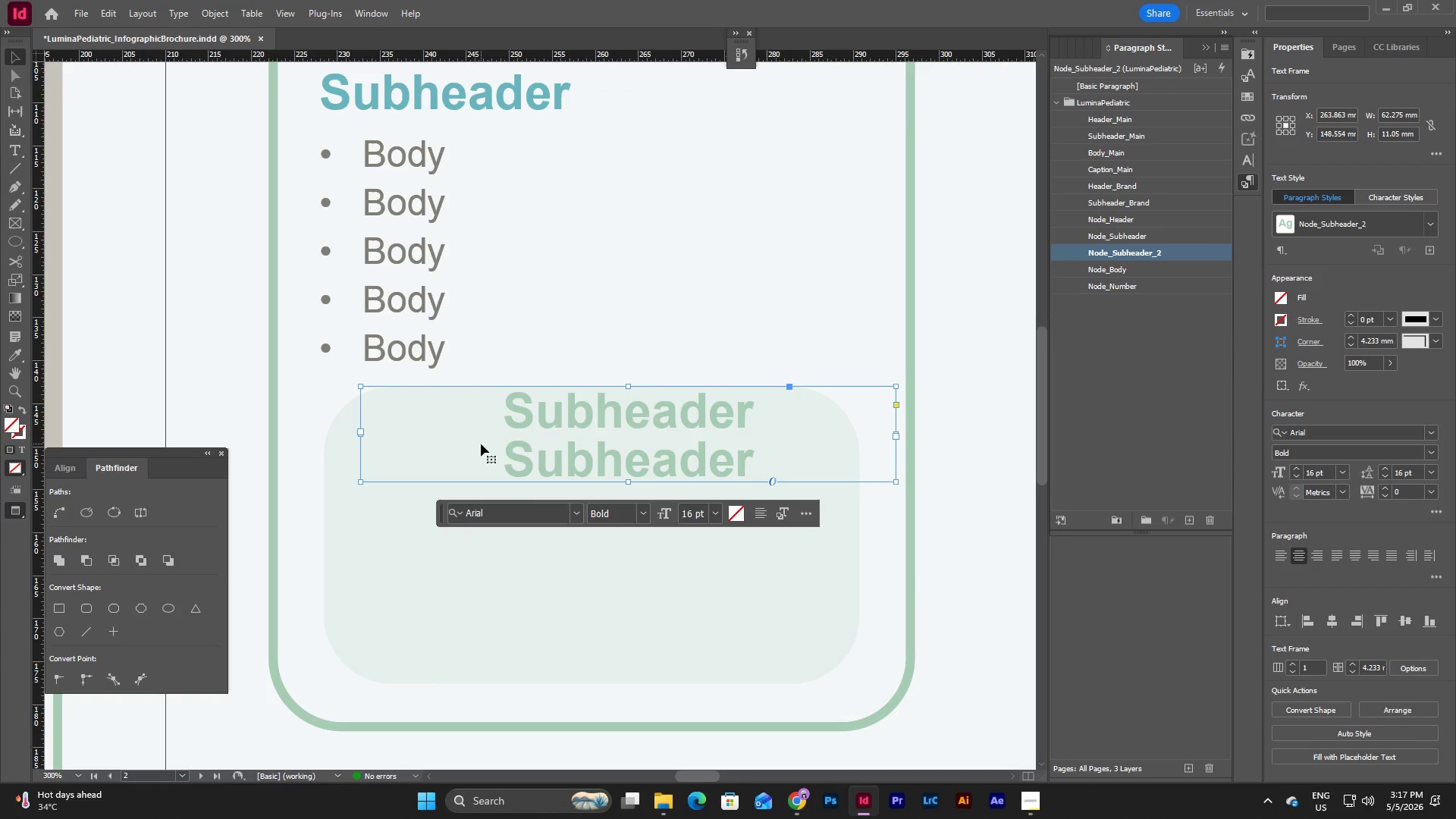 
key(Control+Z)
 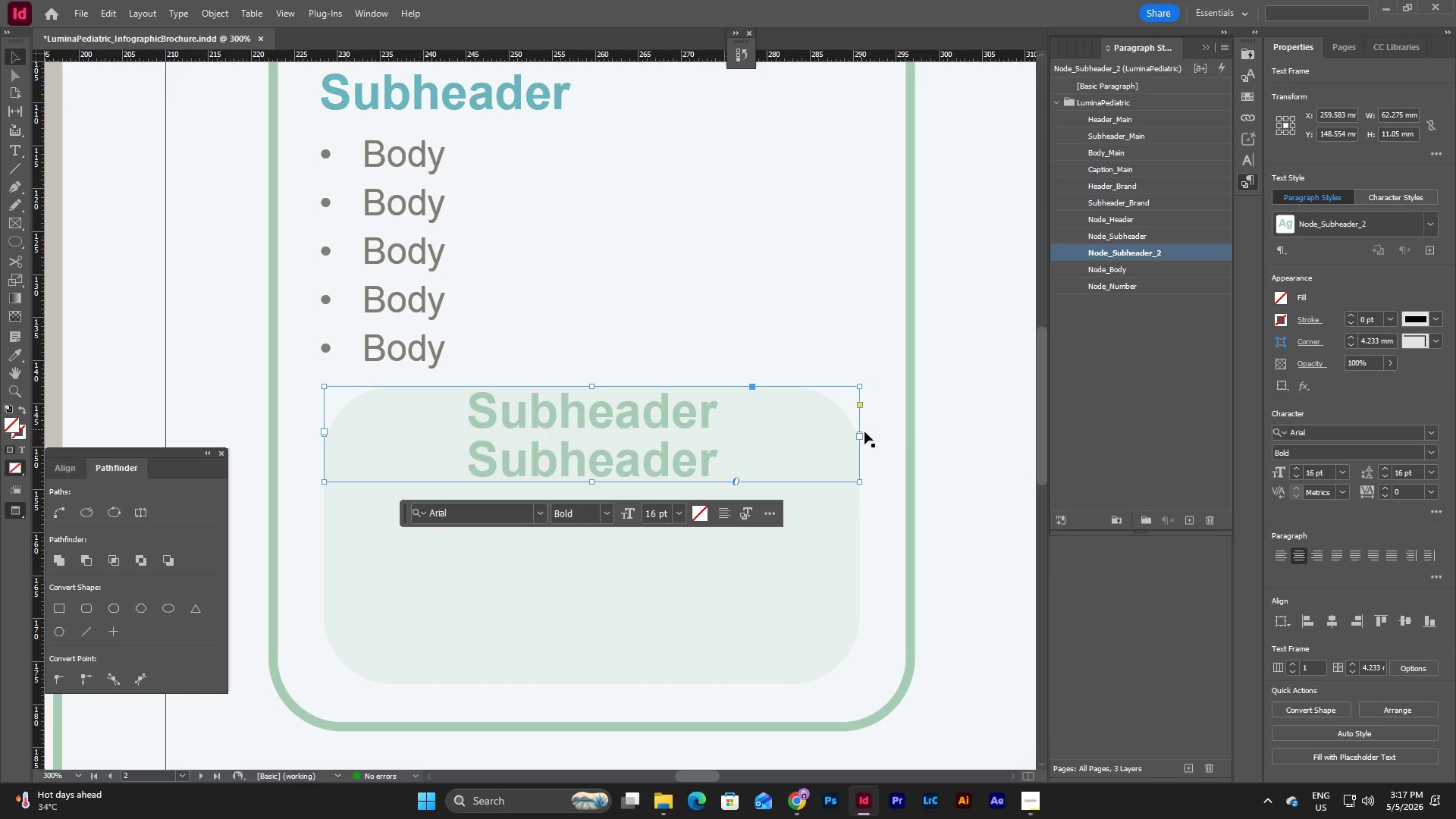 
double_click([614, 425])
 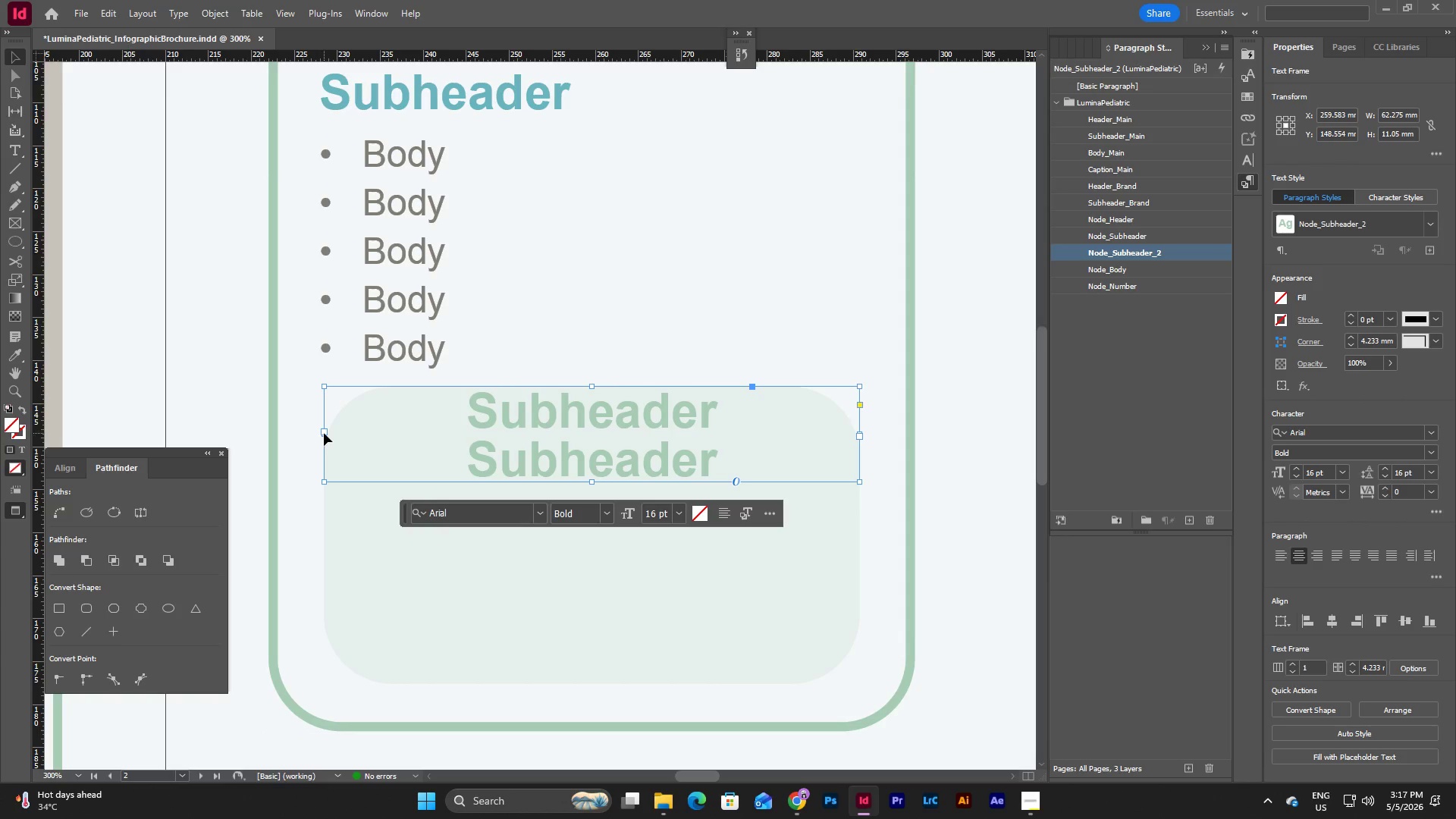 
left_click_drag(start_coordinate=[324, 436], to_coordinate=[379, 444])
 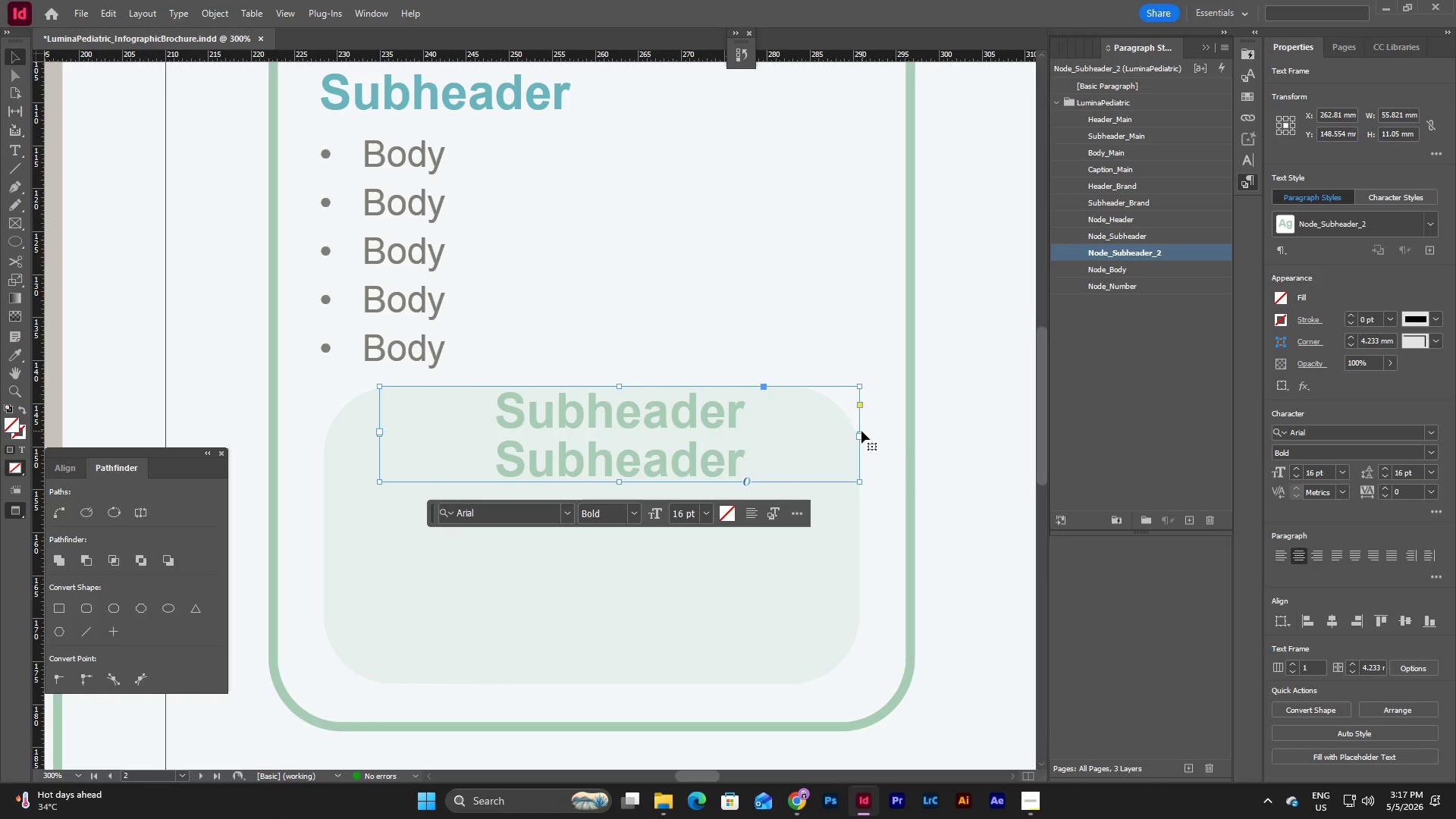 
left_click_drag(start_coordinate=[859, 432], to_coordinate=[799, 441])
 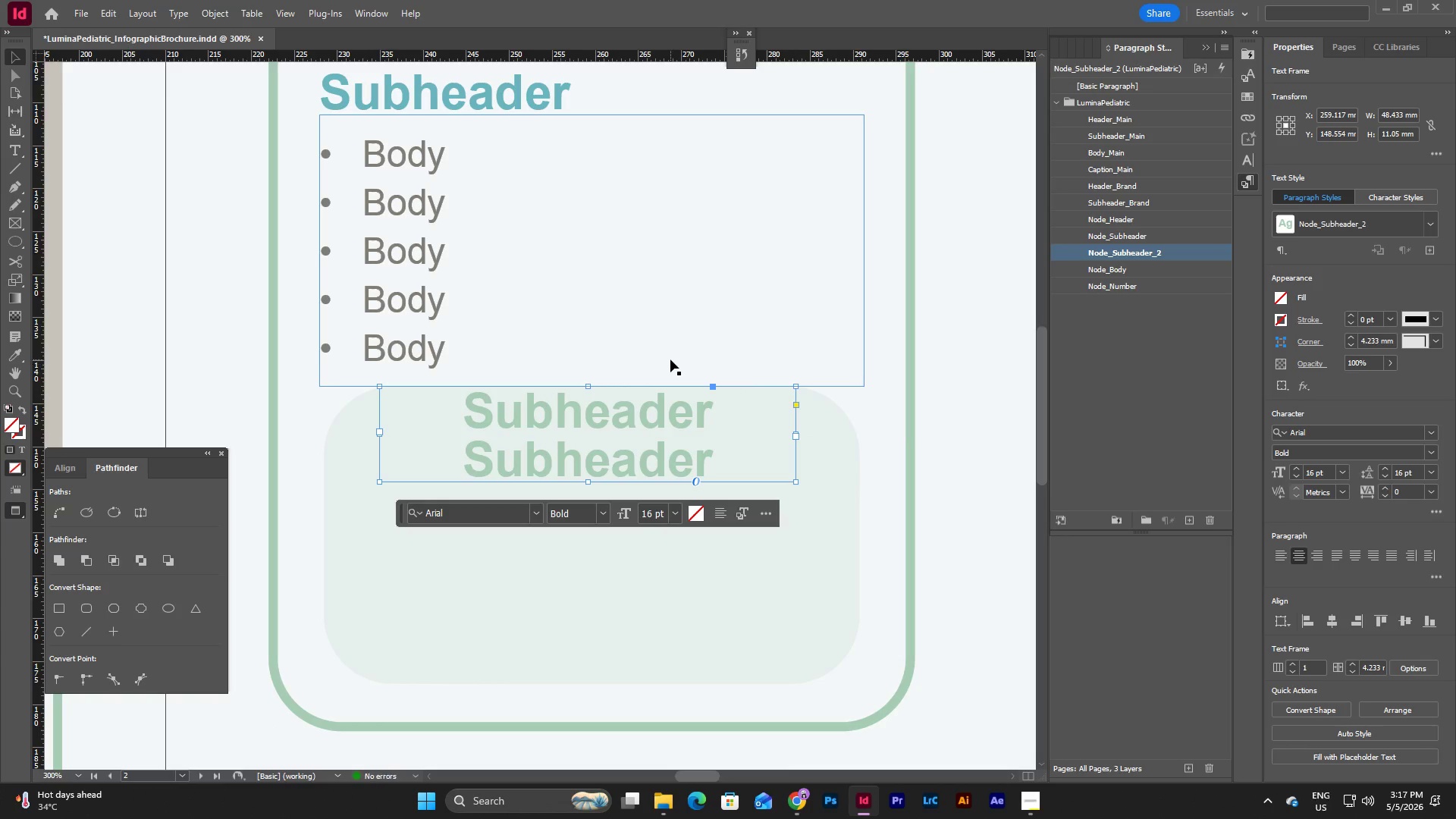 
left_click([670, 359])
 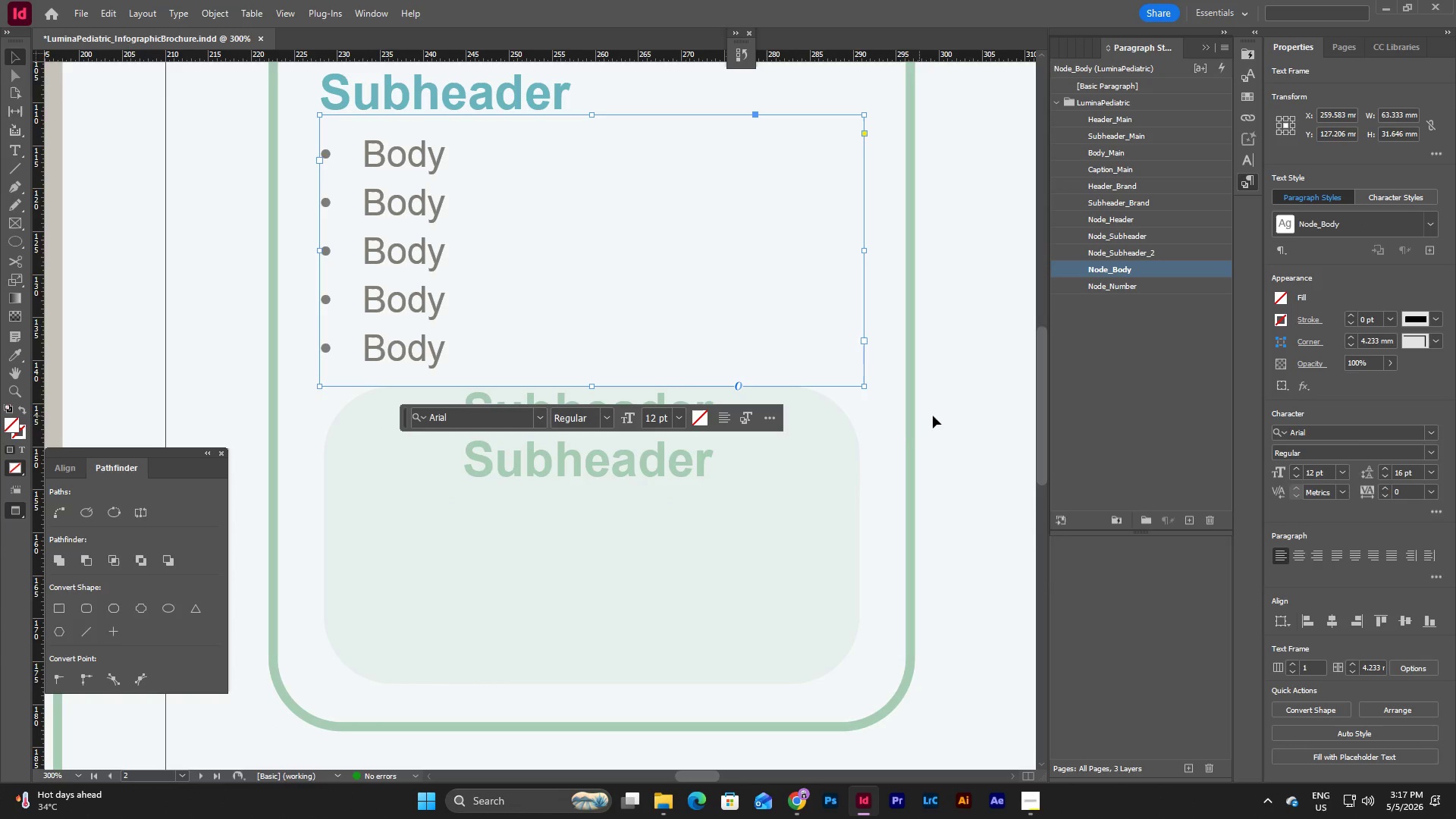 
left_click([946, 416])
 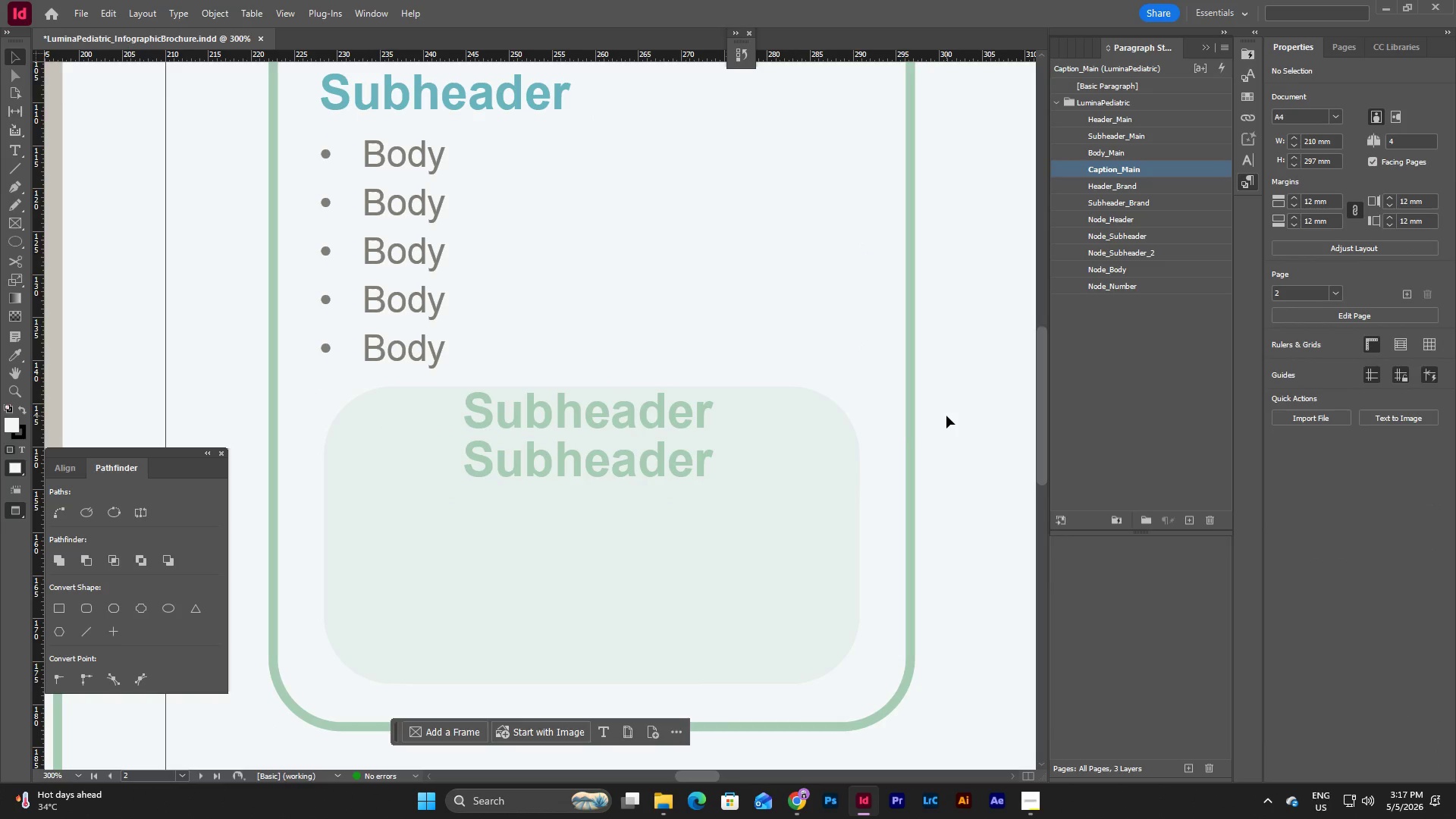 
key(W)
 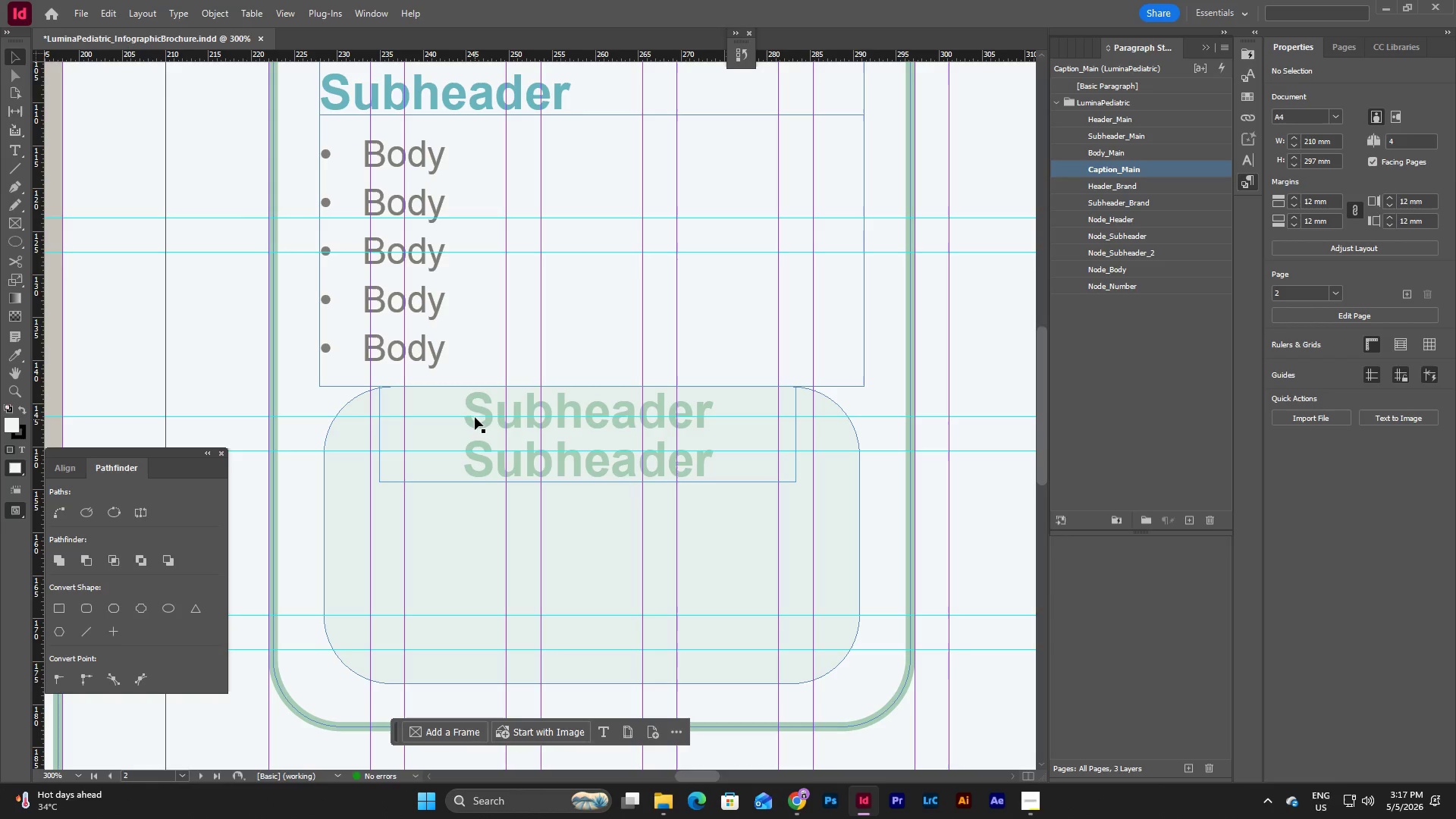 
left_click([470, 393])
 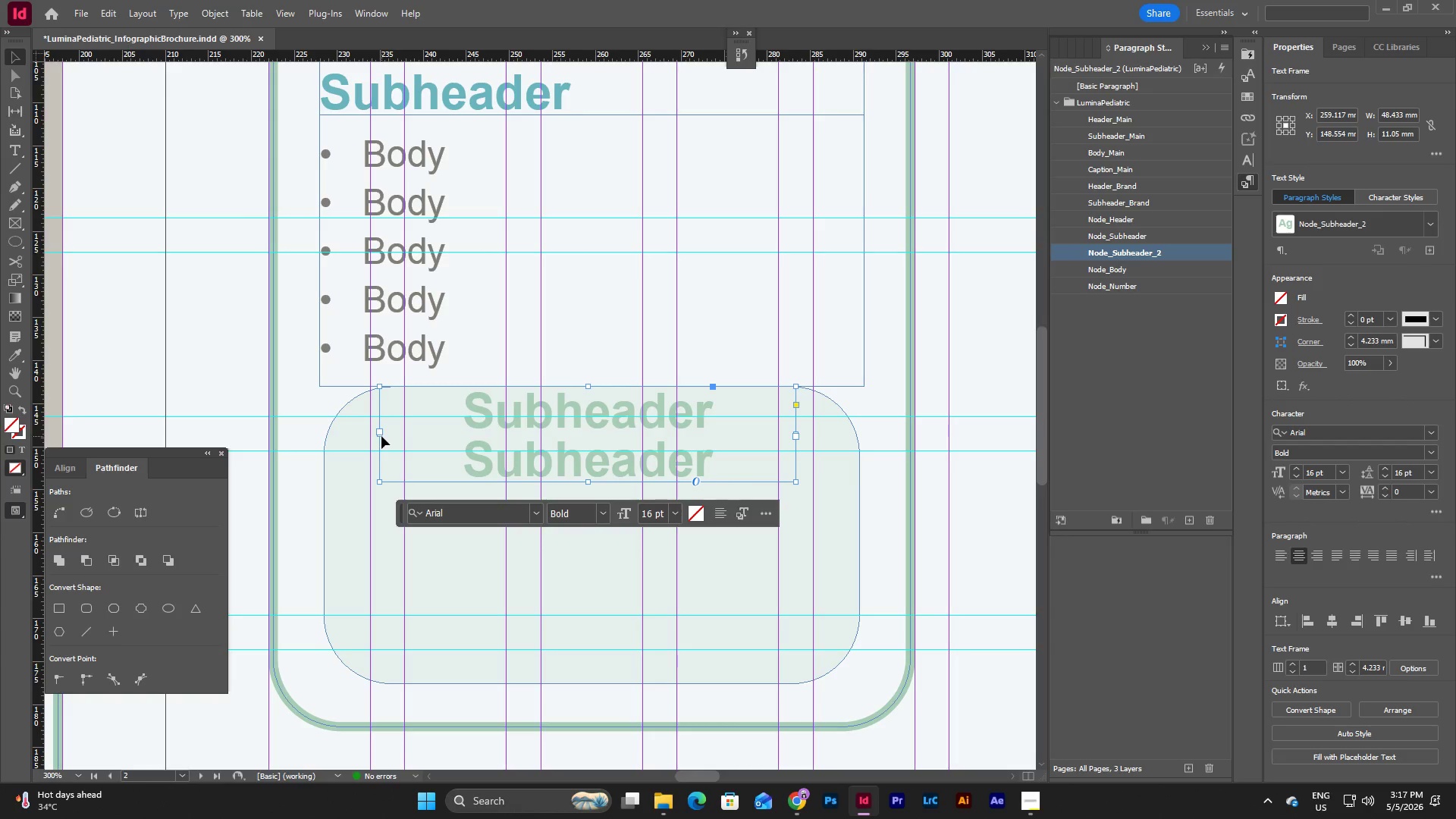 
left_click_drag(start_coordinate=[381, 437], to_coordinate=[370, 440])
 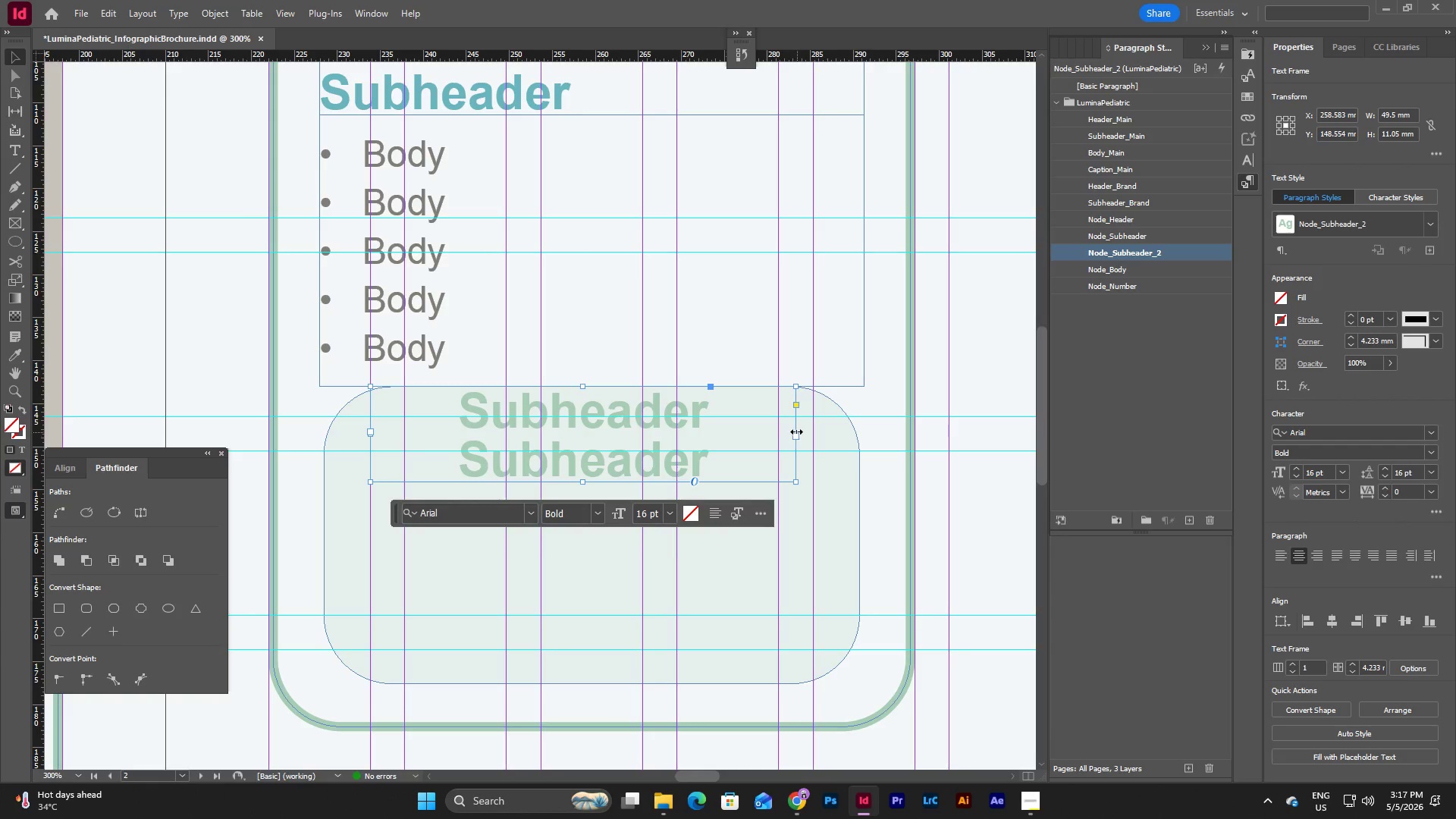 
left_click_drag(start_coordinate=[795, 431], to_coordinate=[814, 434])
 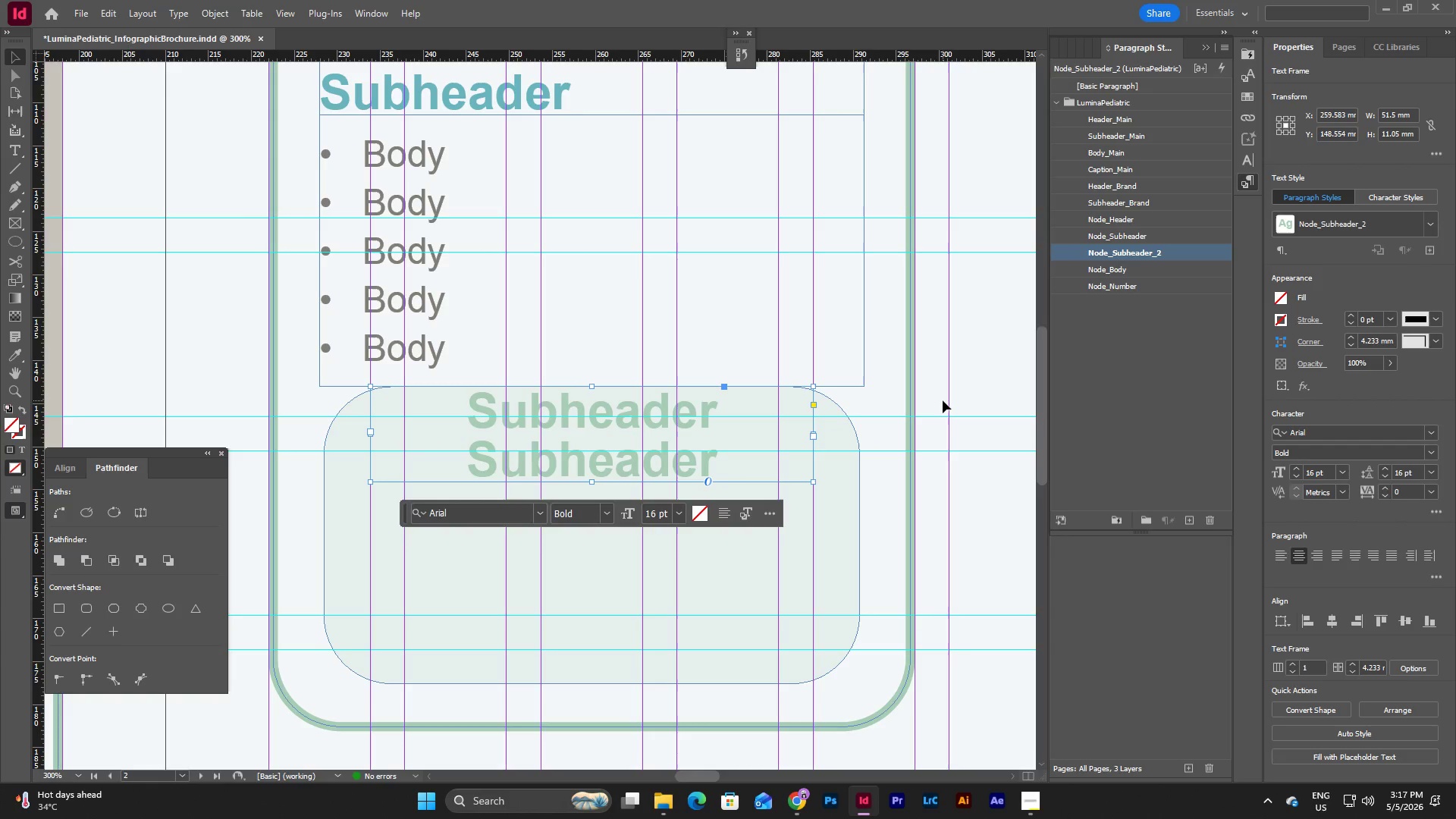 
left_click([943, 400])
 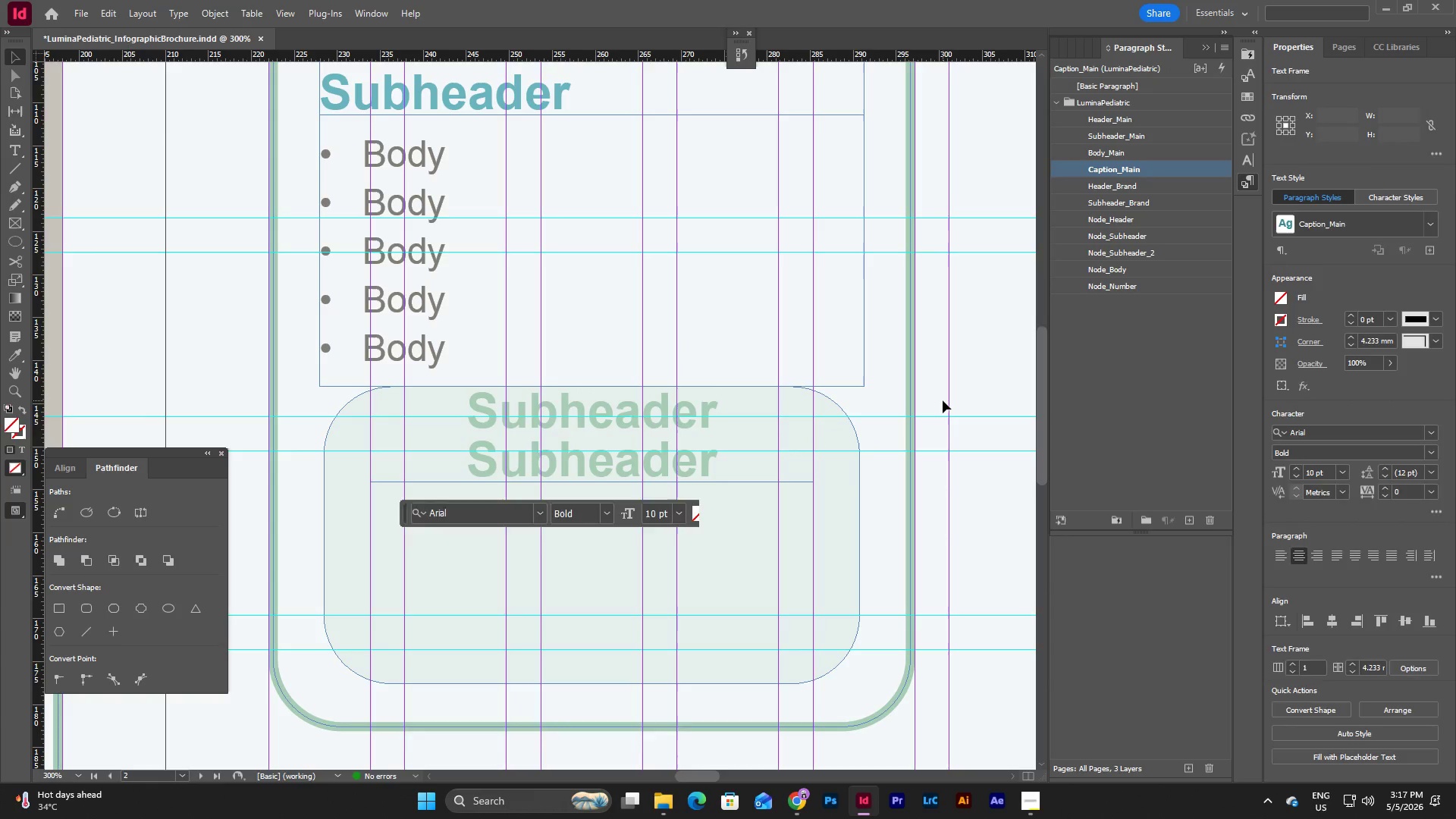 
key(W)
 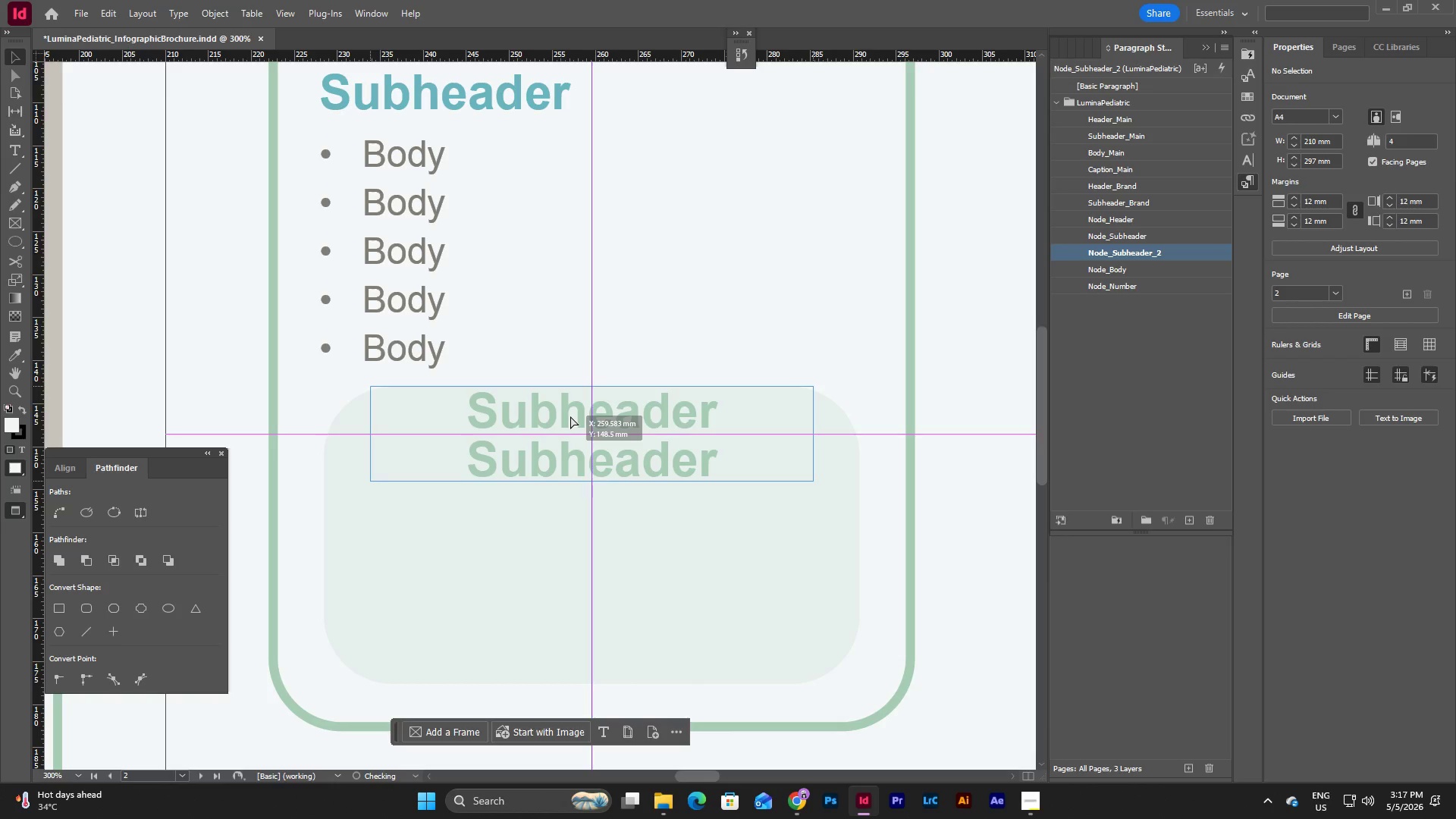 
wait(6.12)
 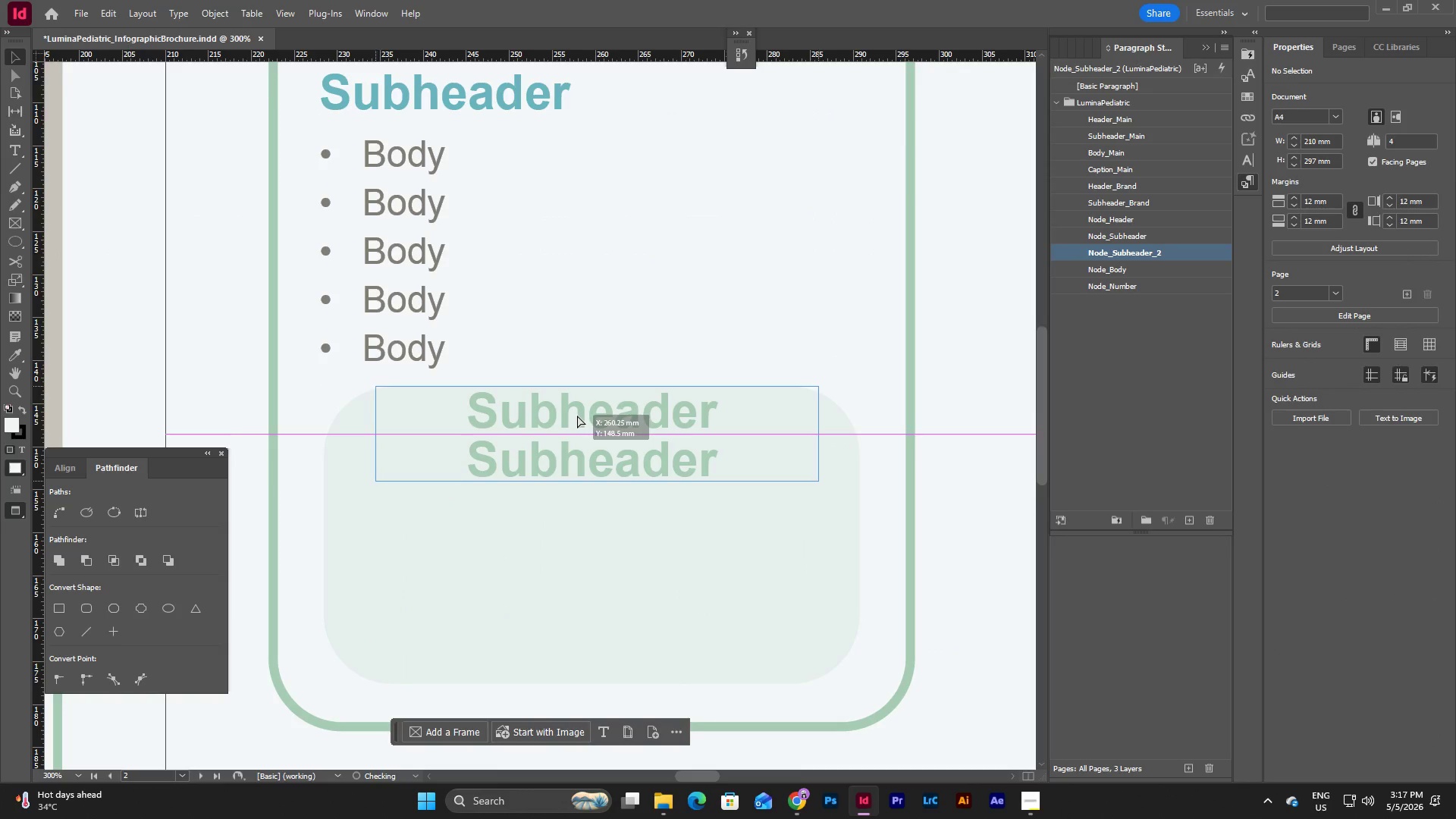 
left_click_drag(start_coordinate=[637, 408], to_coordinate=[635, 416])
 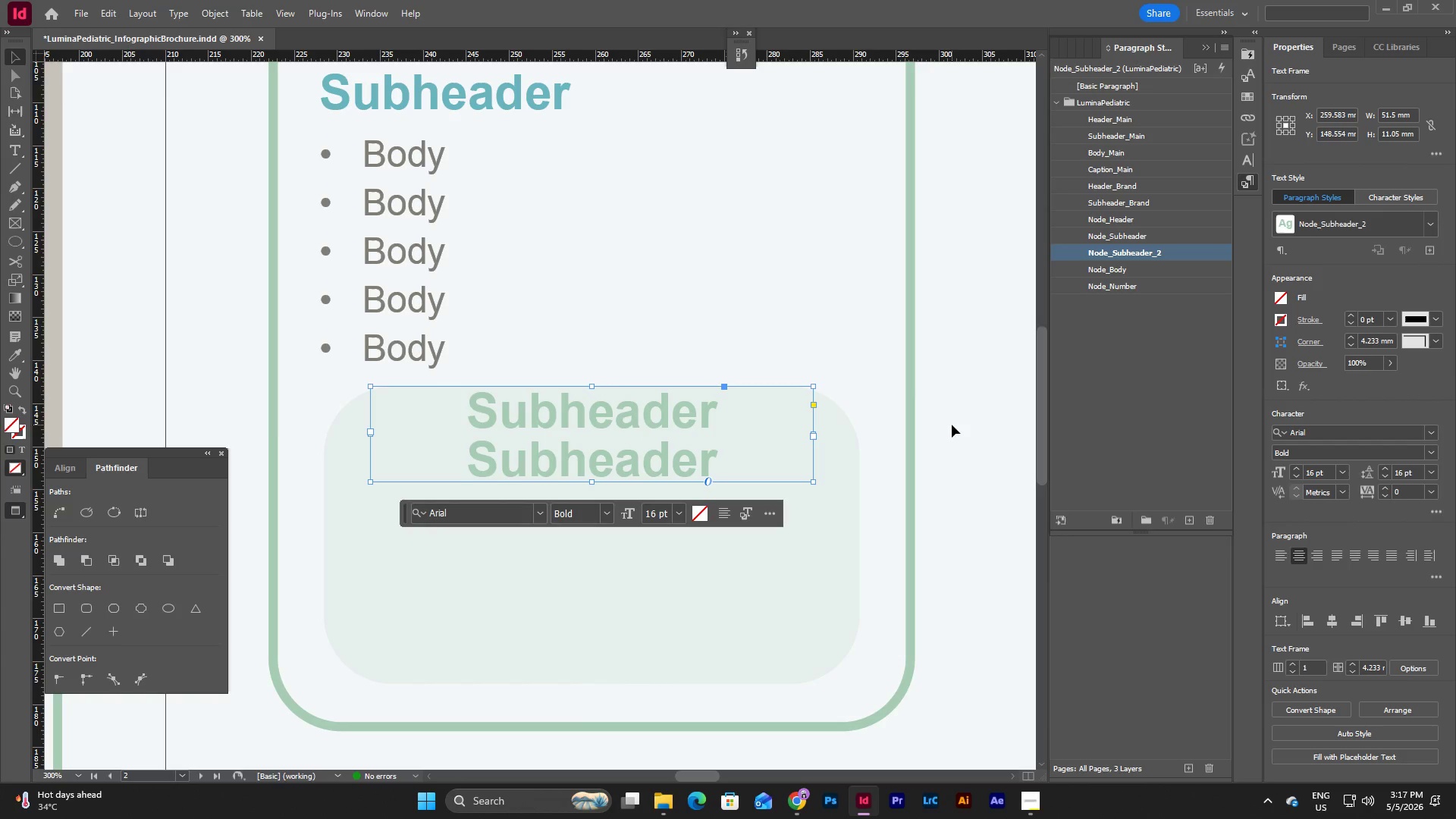 
left_click([952, 425])
 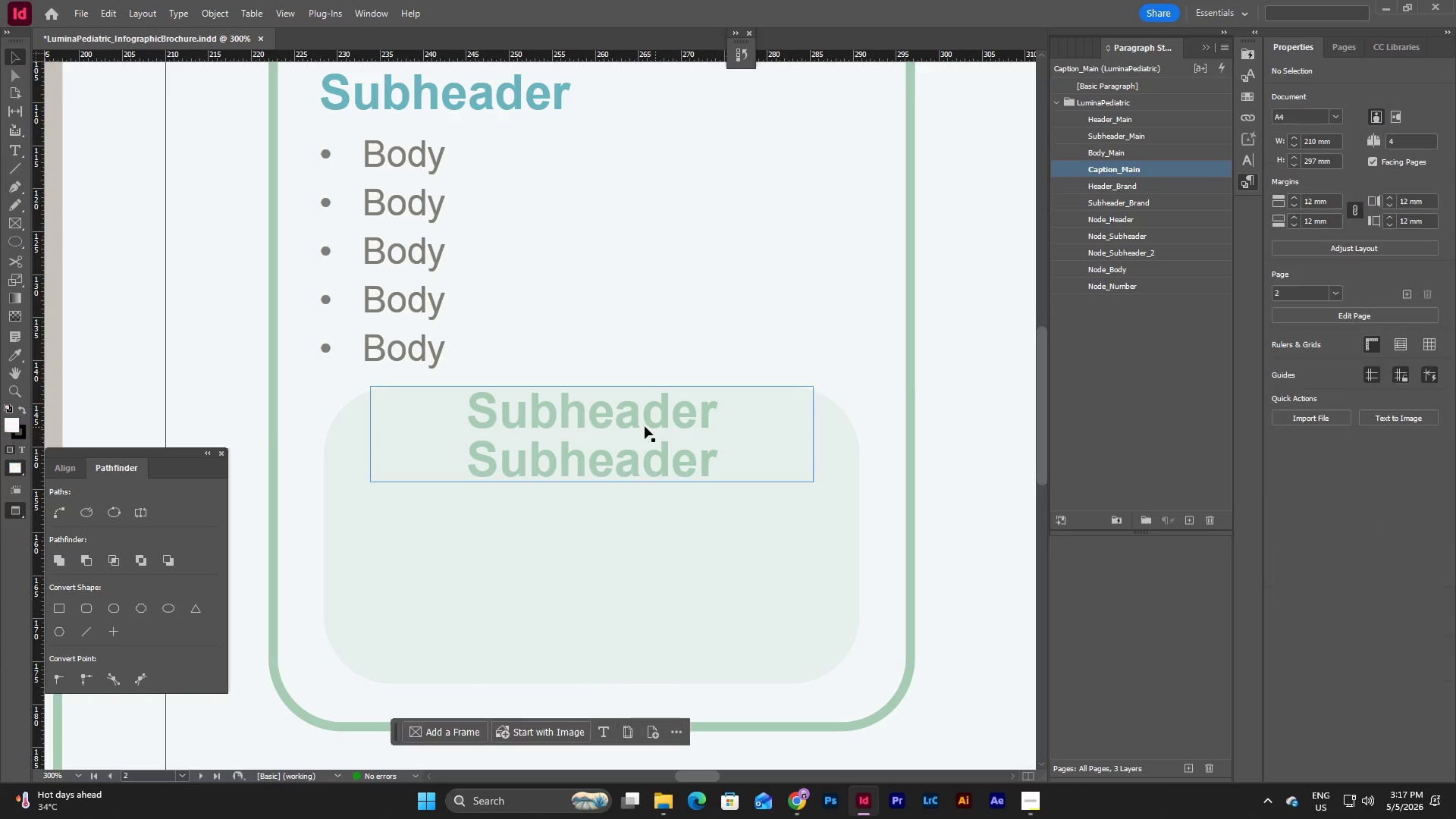 
double_click([645, 426])
 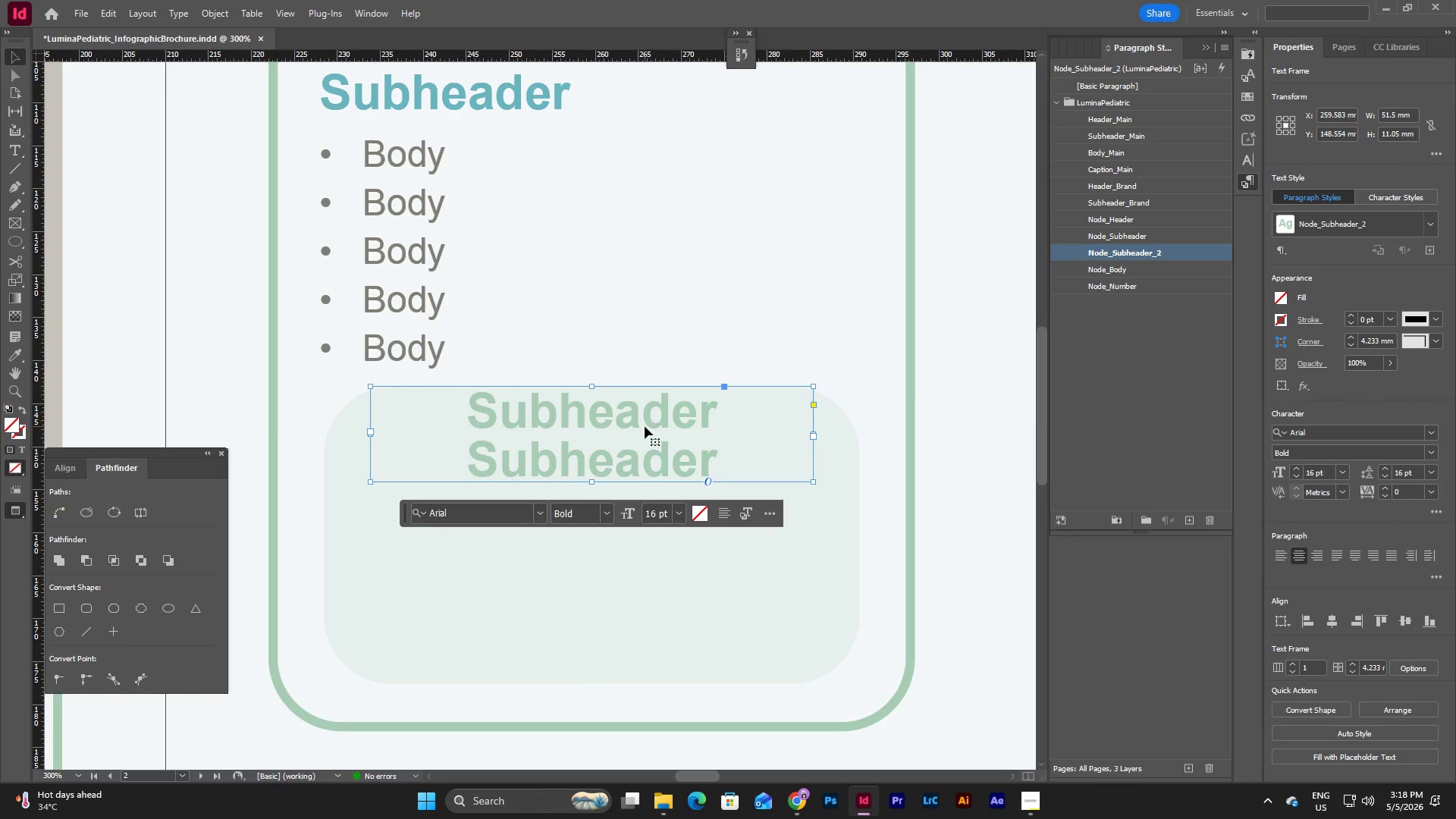 
key(Shift+ArrowDown)
 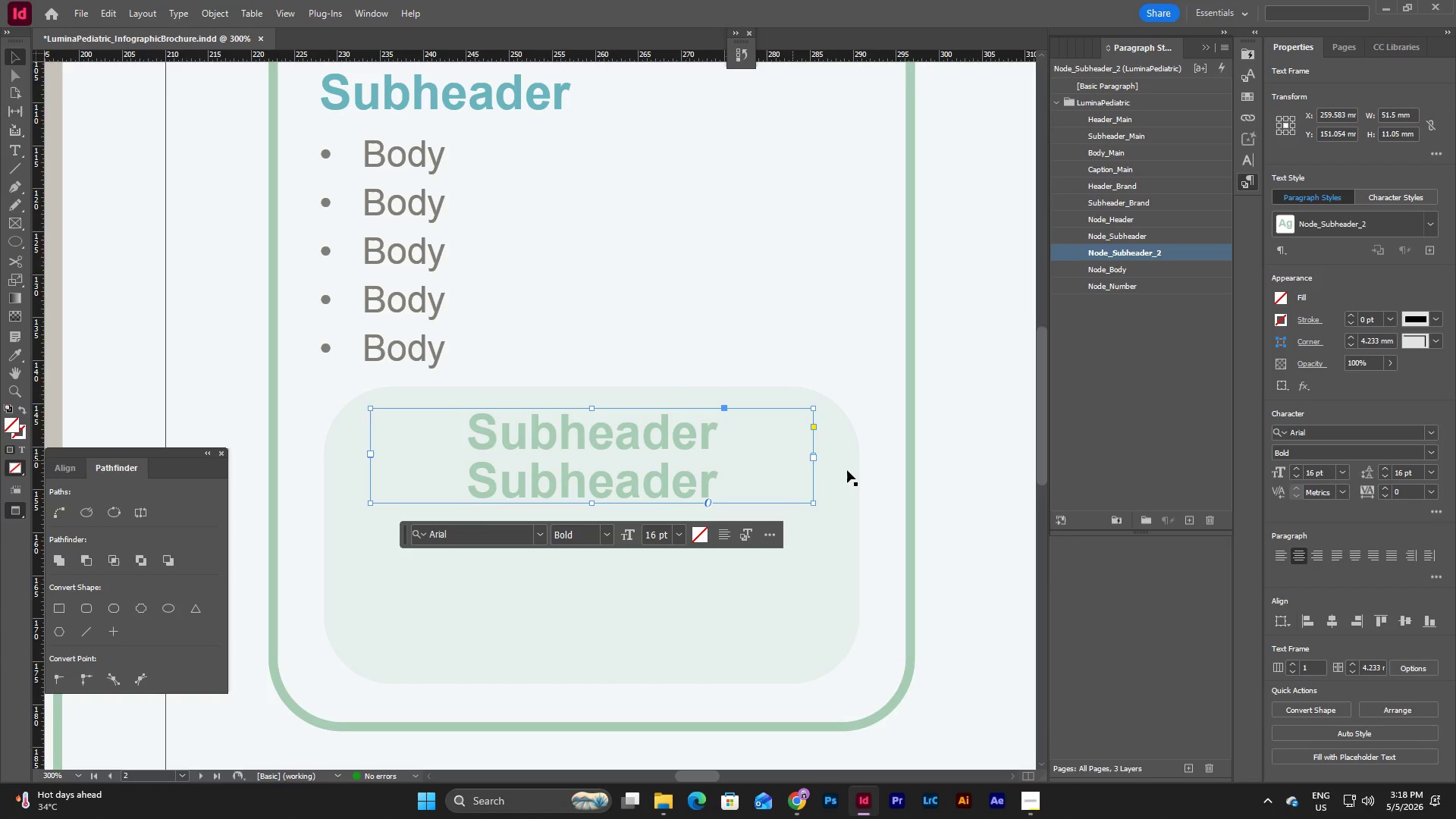 
left_click([985, 482])
 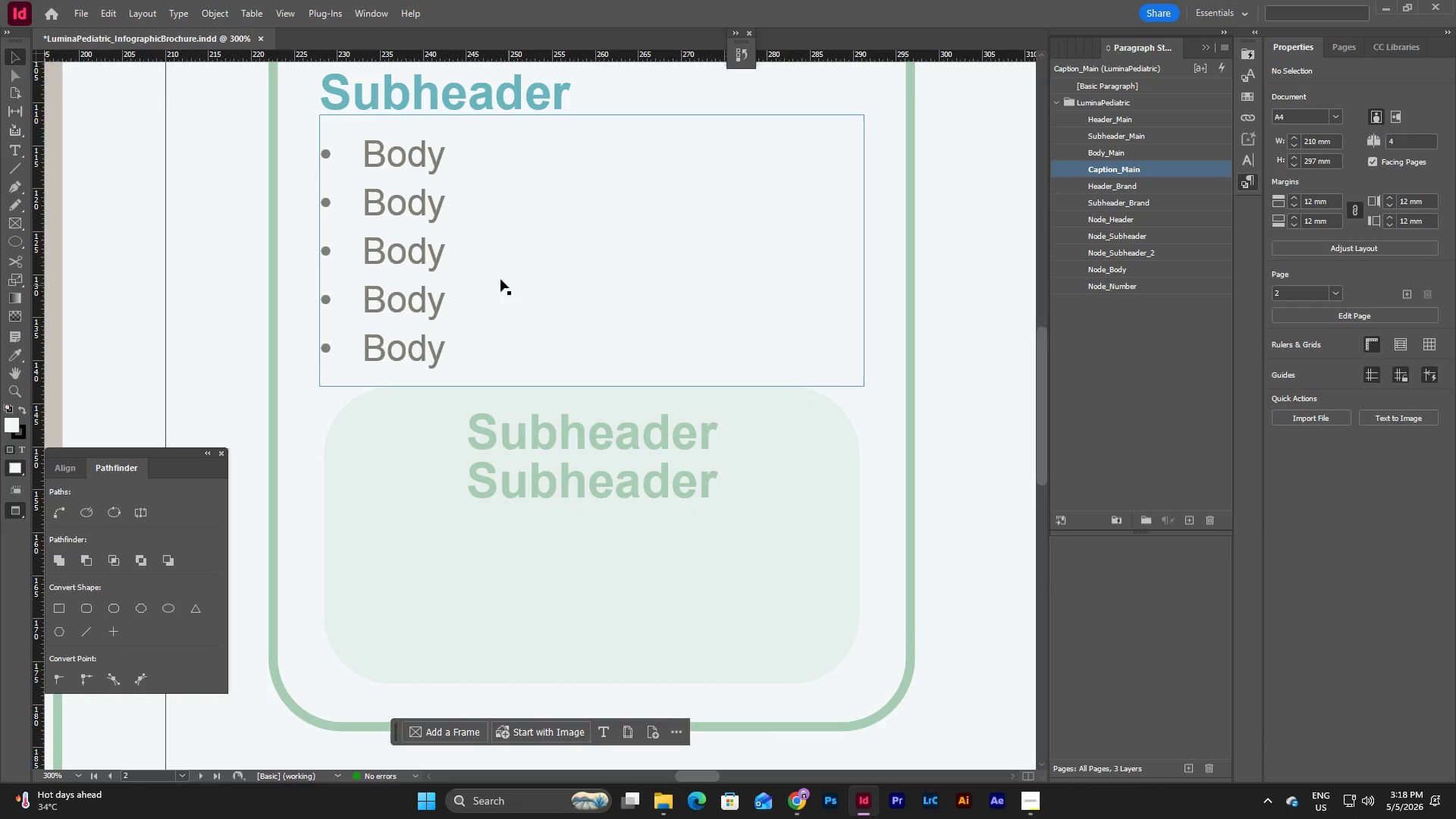 
left_click([451, 253])
 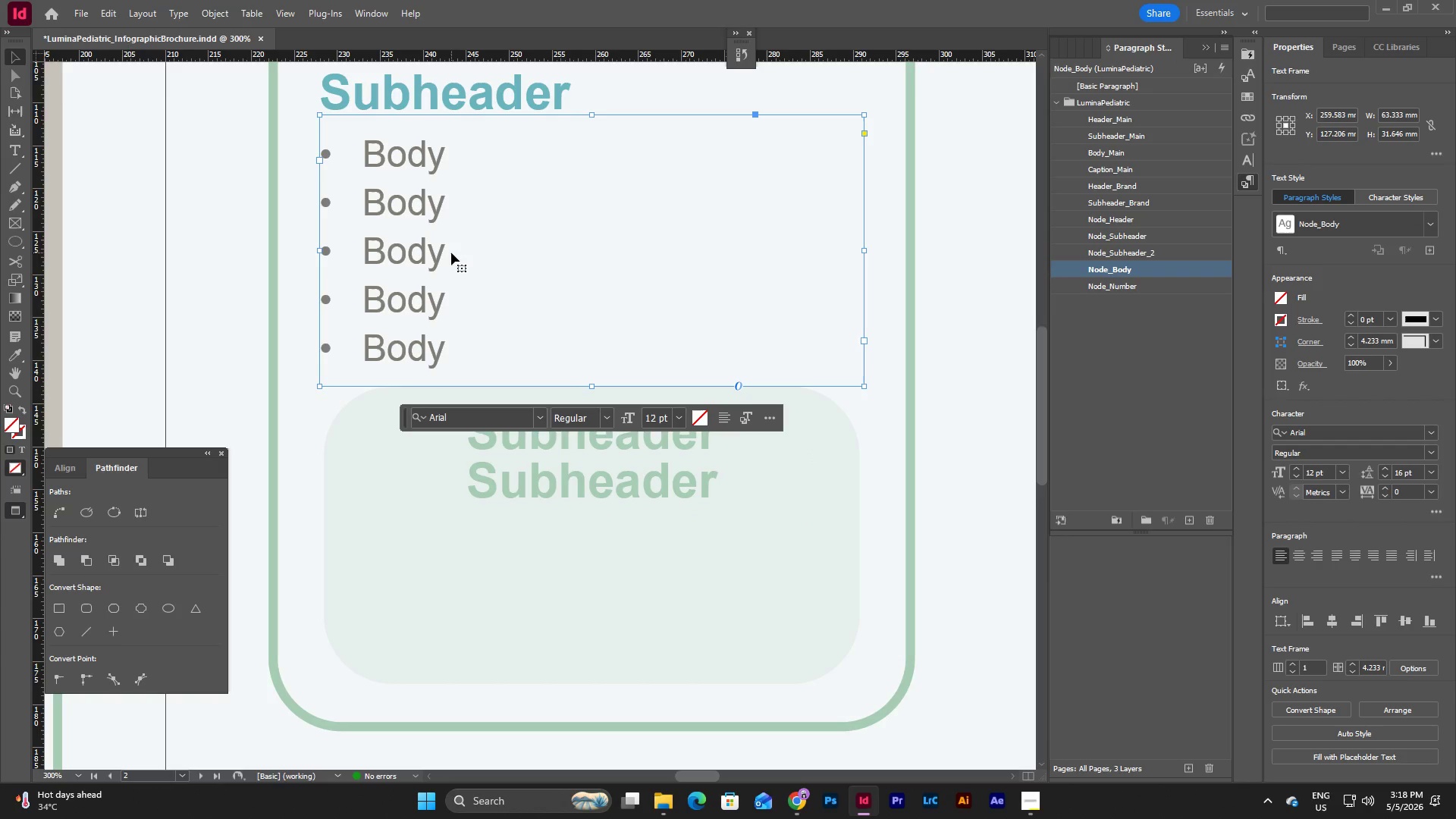 
key(Control+C)
 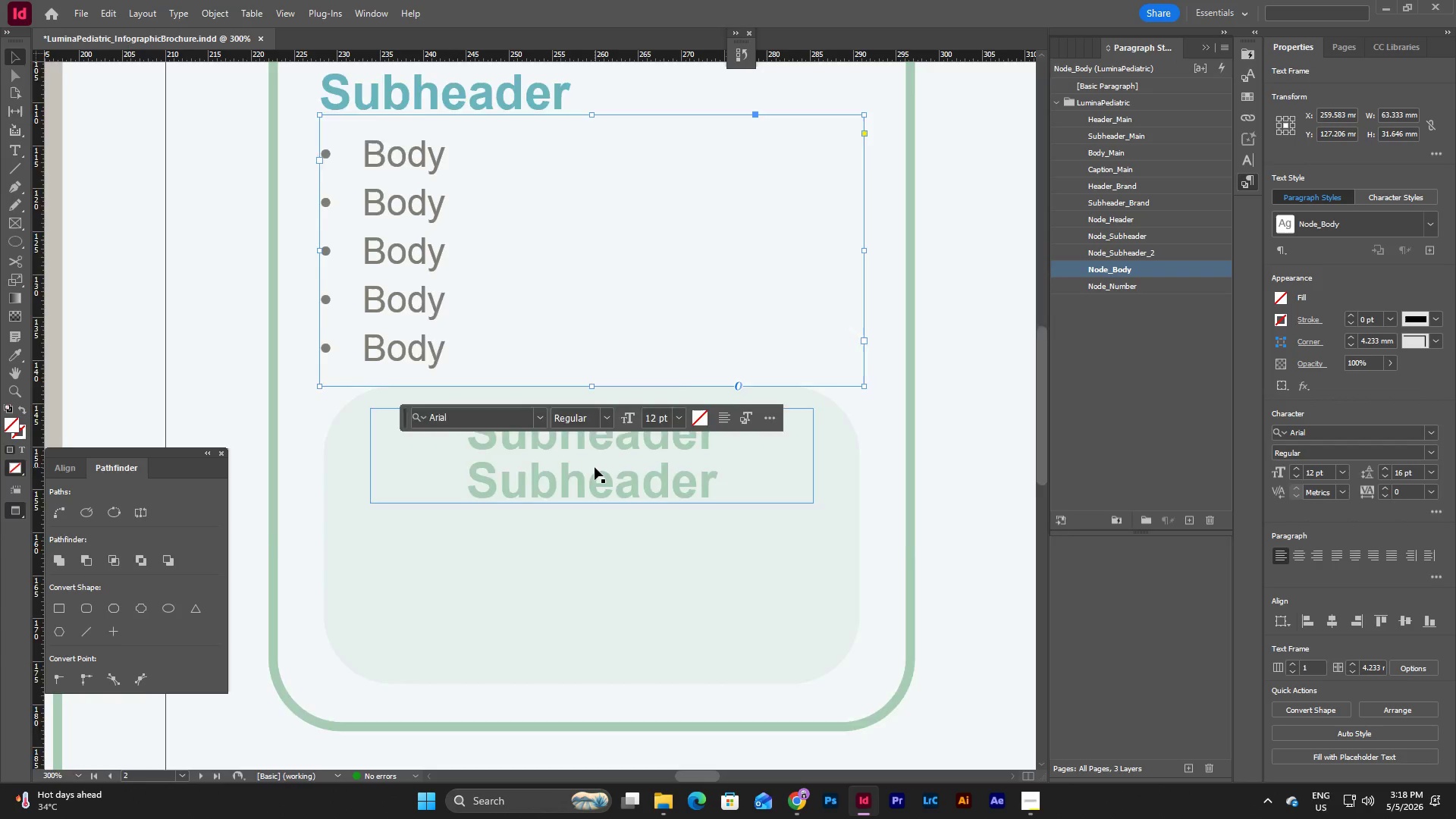 
left_click([679, 648])
 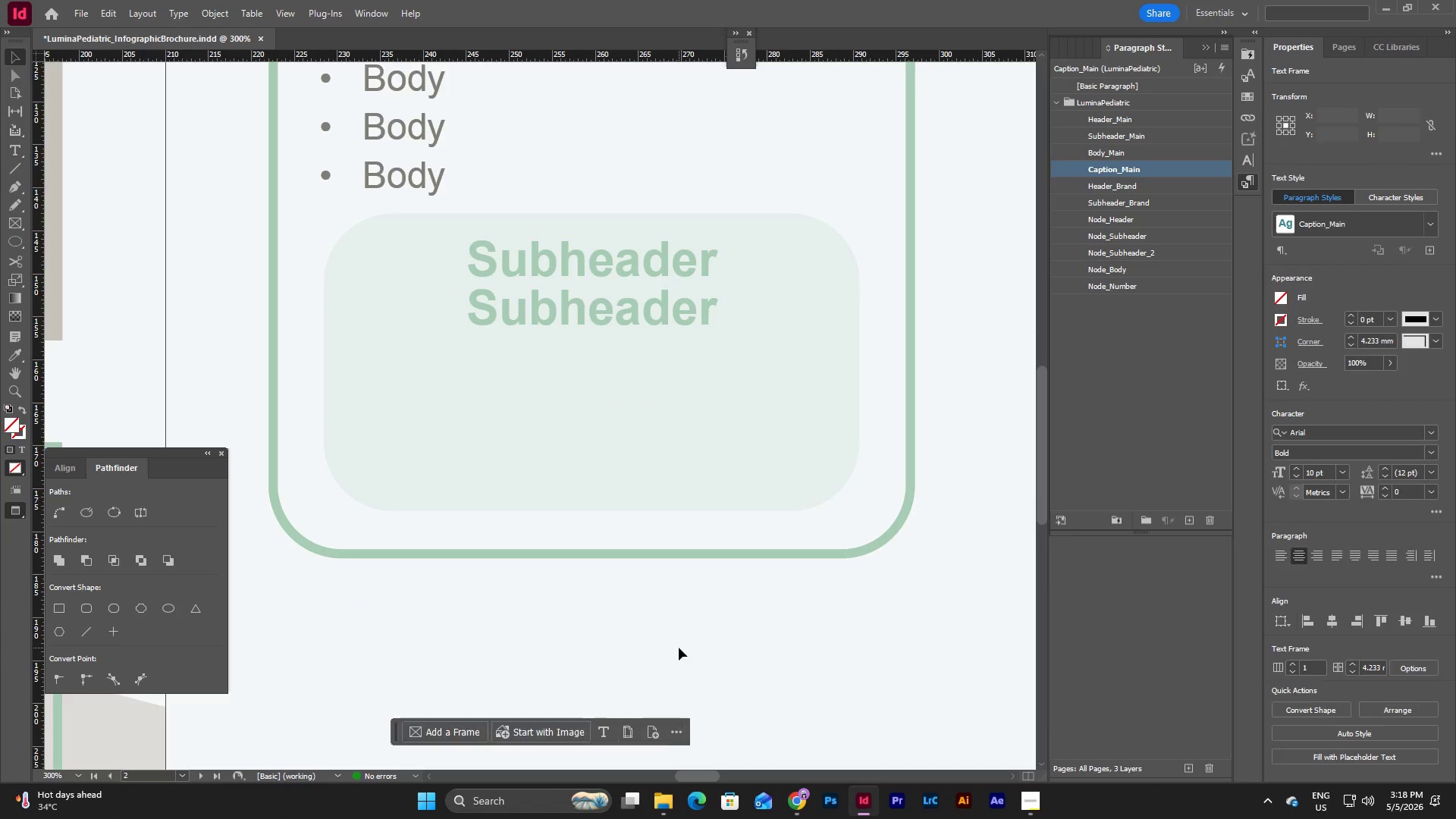 
scroll: coordinate [595, 467], scroll_direction: down, amount: 3.0
 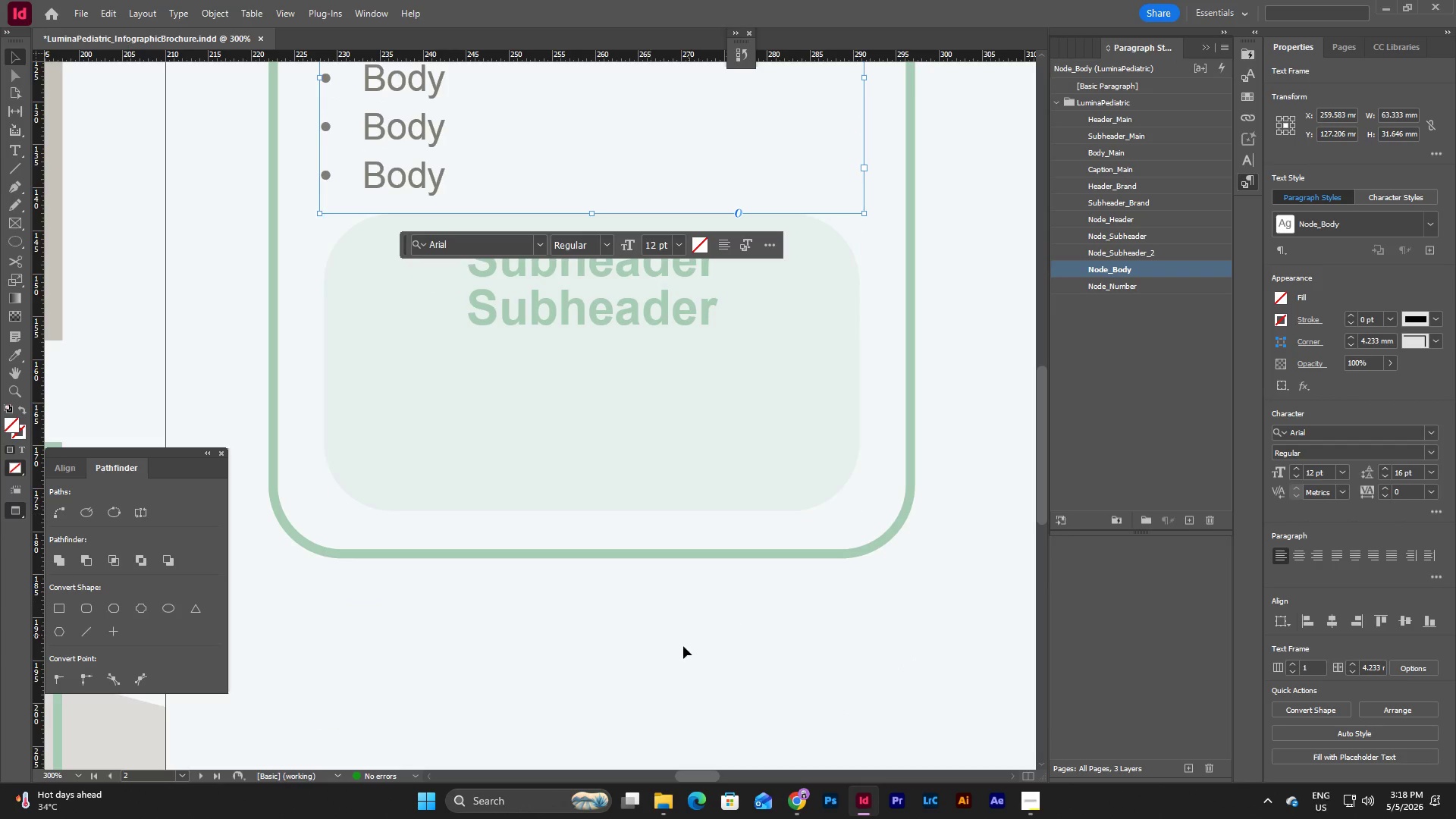 
key(Control+V)
 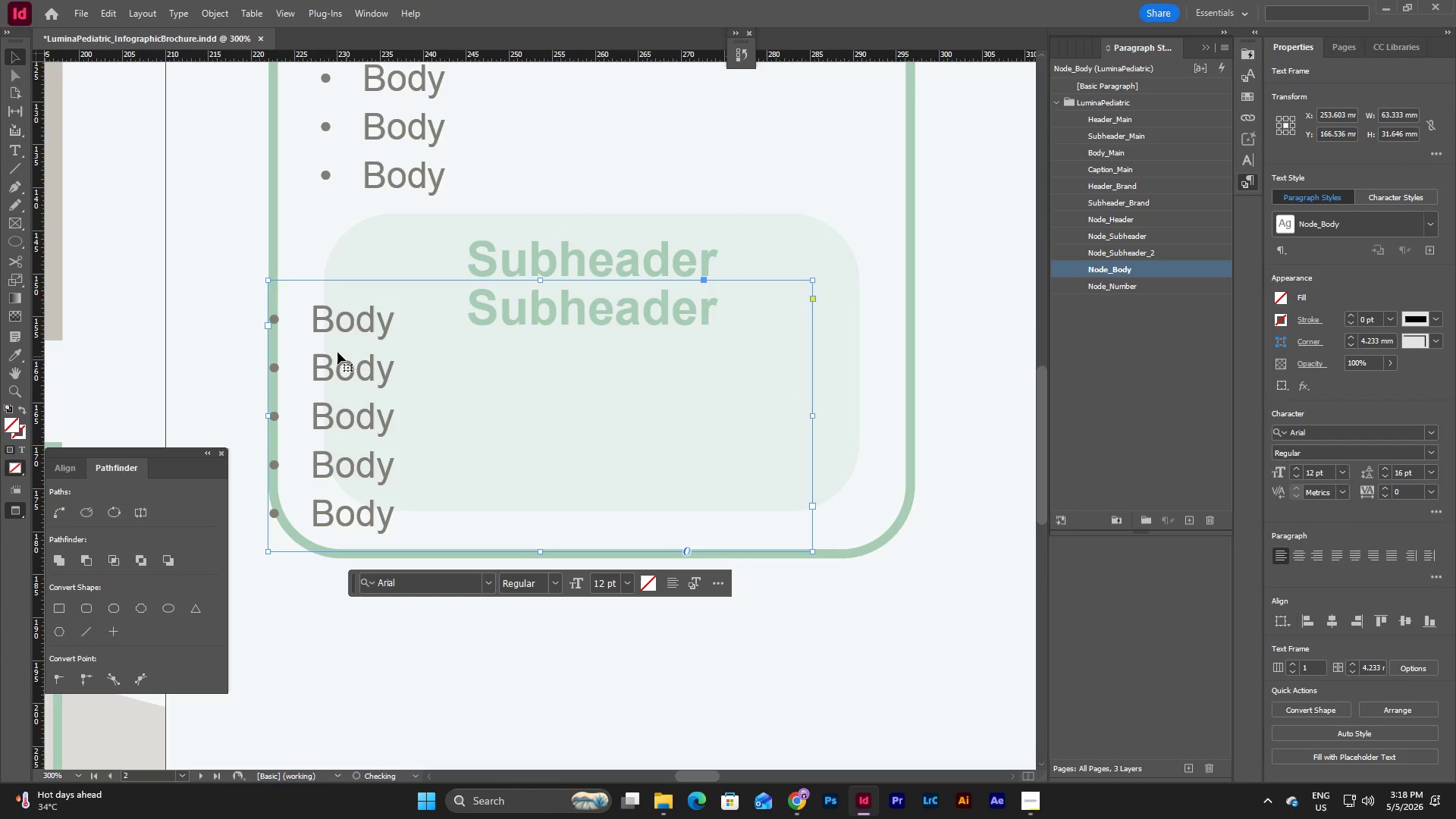 
left_click_drag(start_coordinate=[331, 342], to_coordinate=[510, 401])
 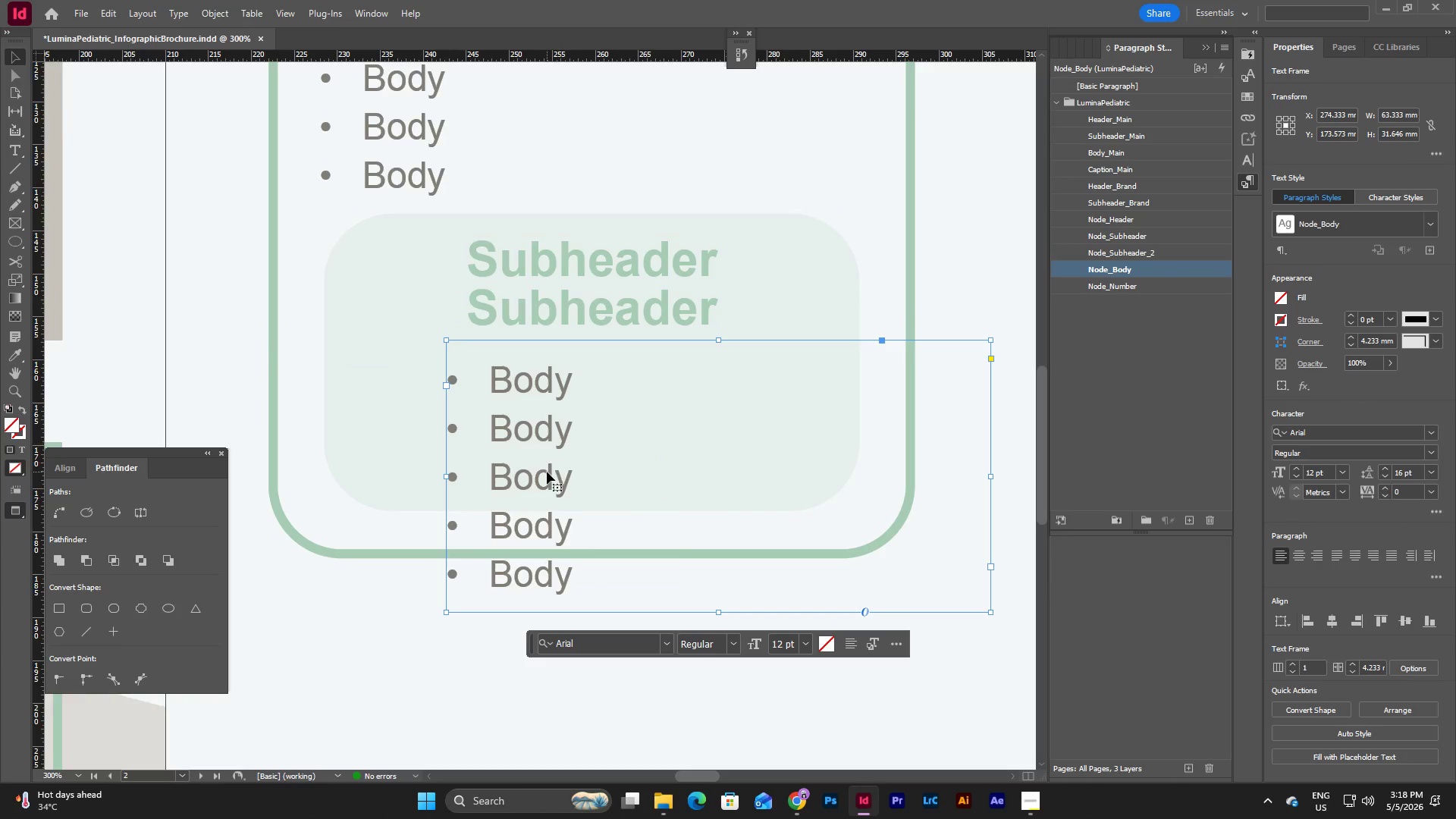 
key(W)
 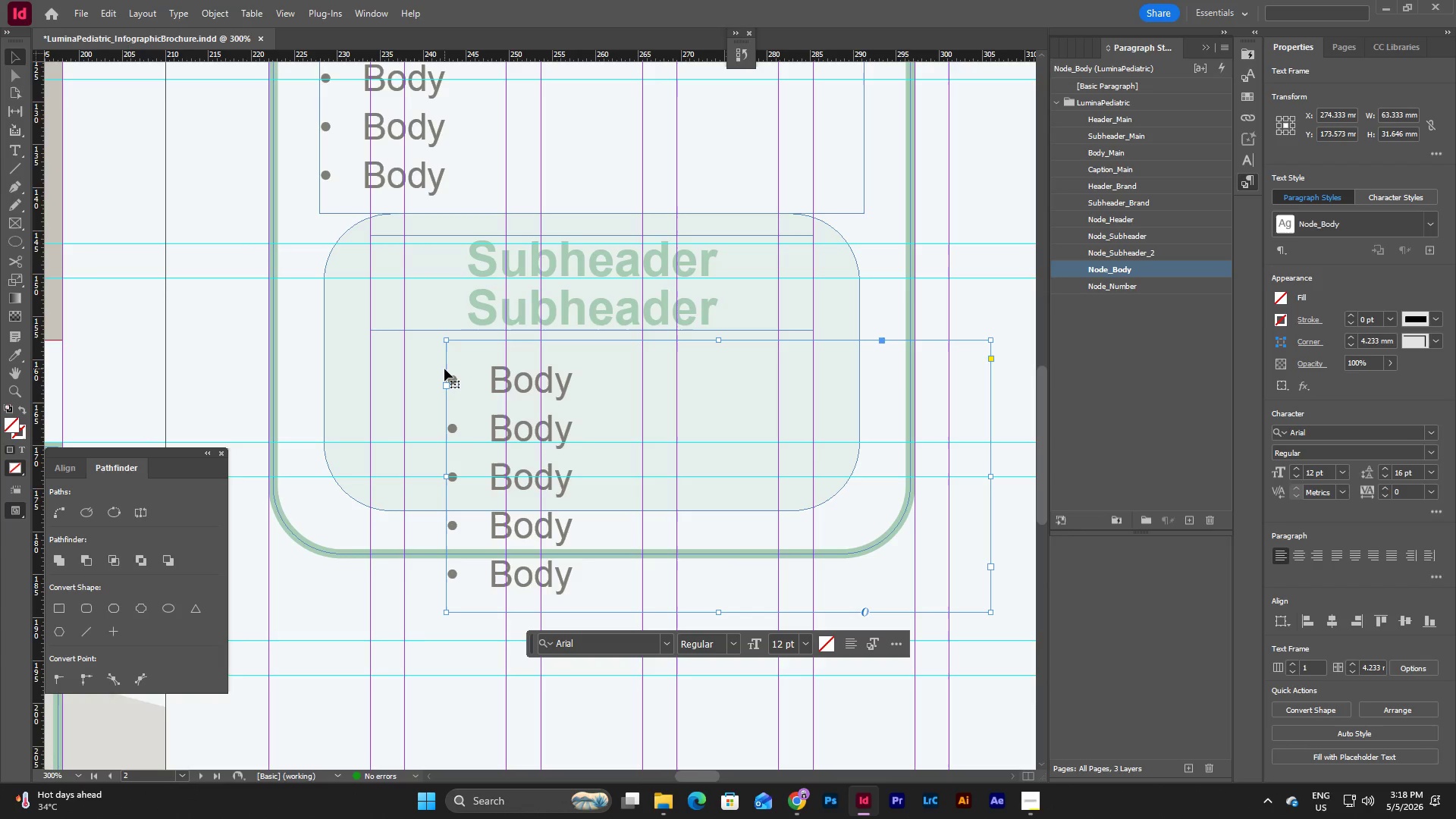 
left_click([467, 381])
 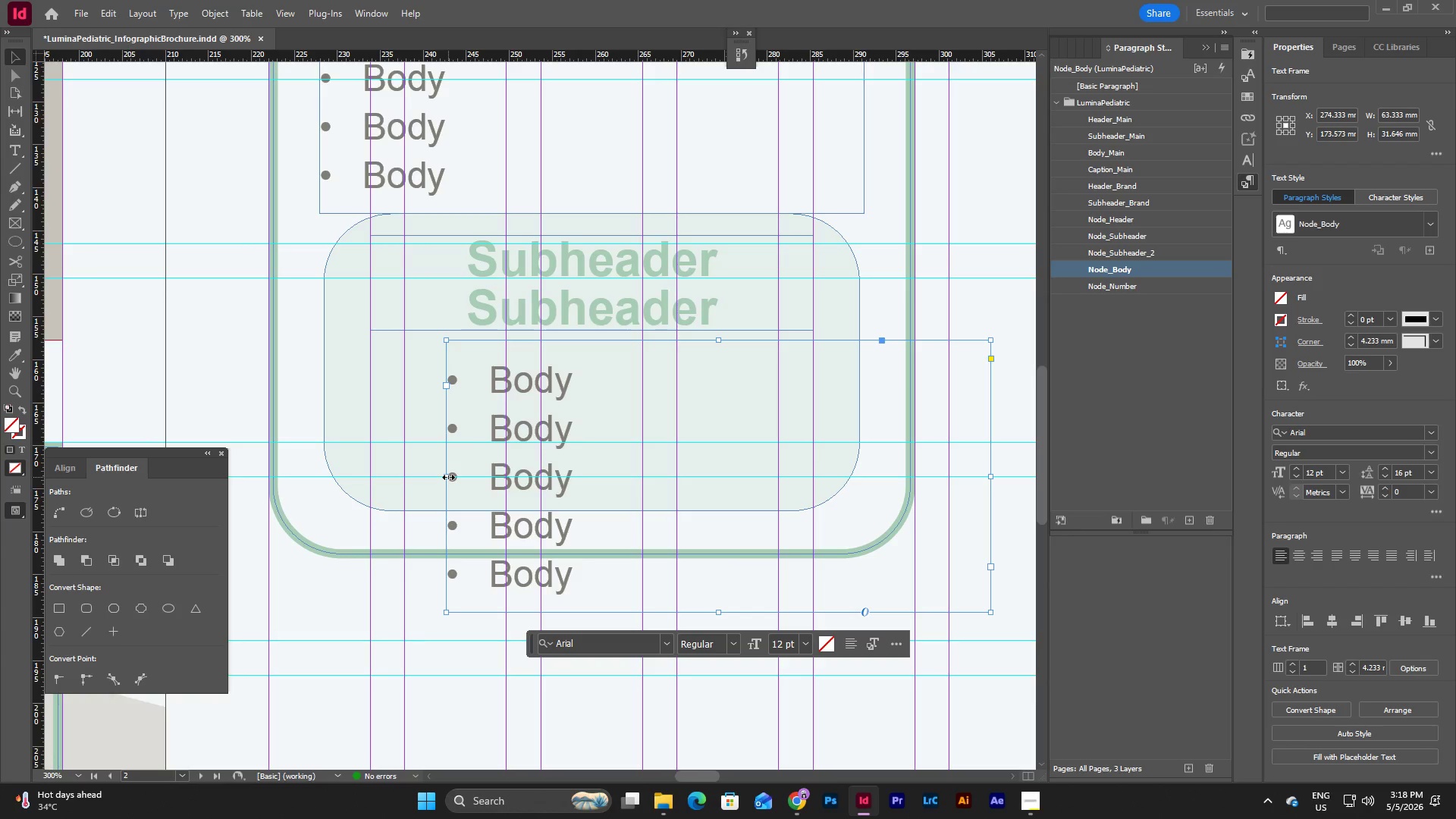 
left_click_drag(start_coordinate=[448, 477], to_coordinate=[370, 454])
 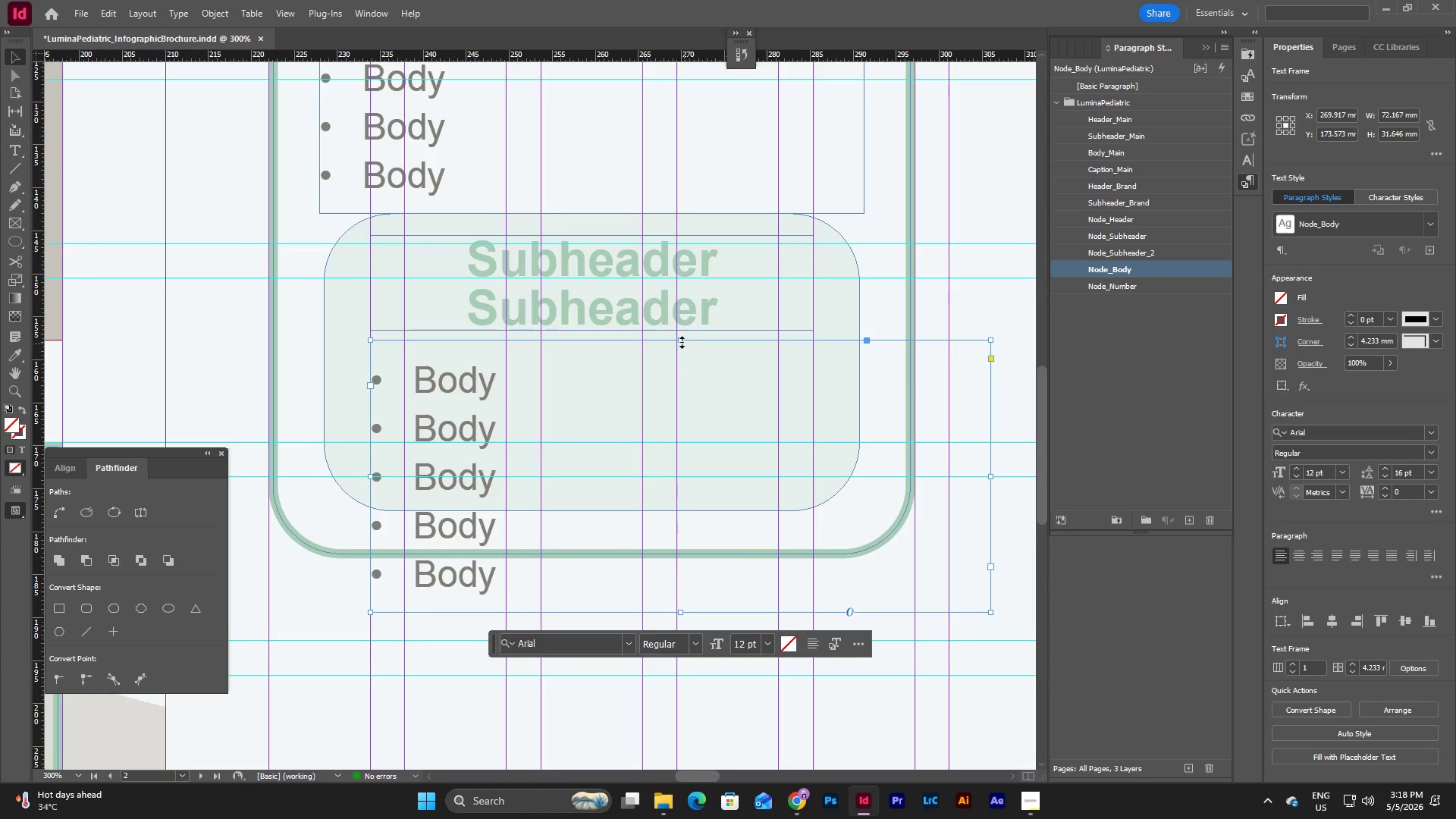 
left_click_drag(start_coordinate=[681, 341], to_coordinate=[679, 329])
 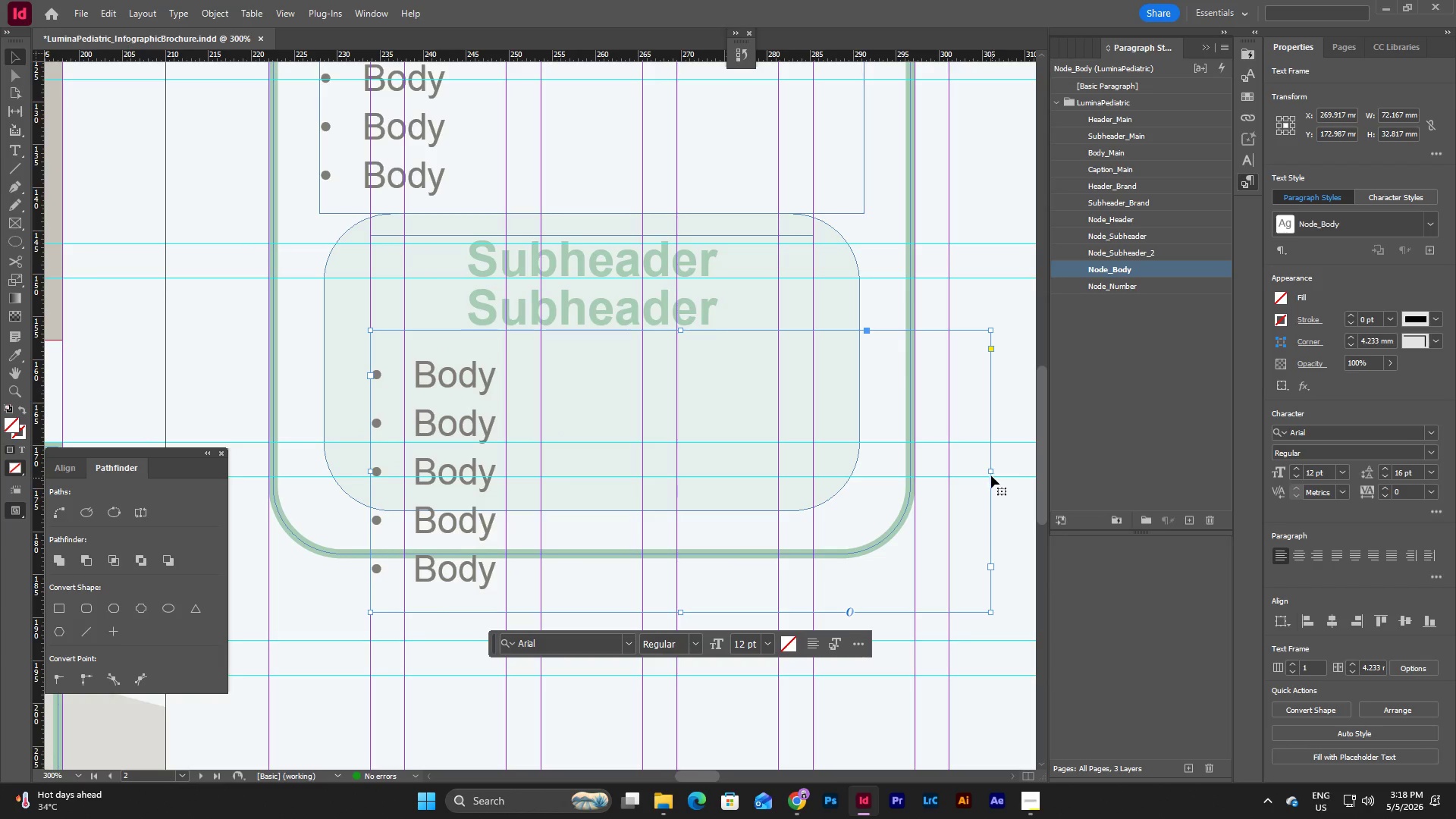 
left_click_drag(start_coordinate=[991, 471], to_coordinate=[814, 444])
 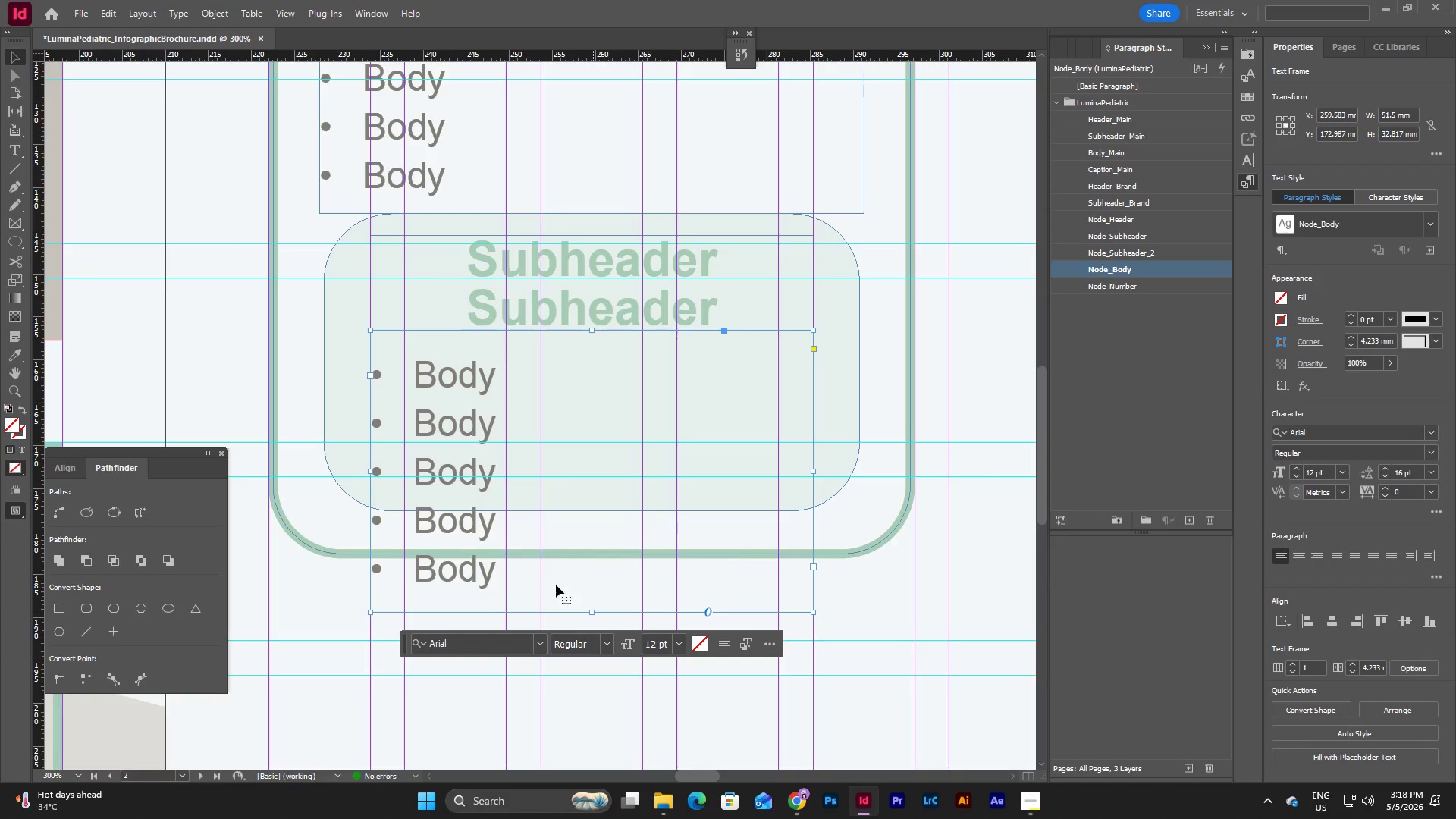 
double_click([544, 584])
 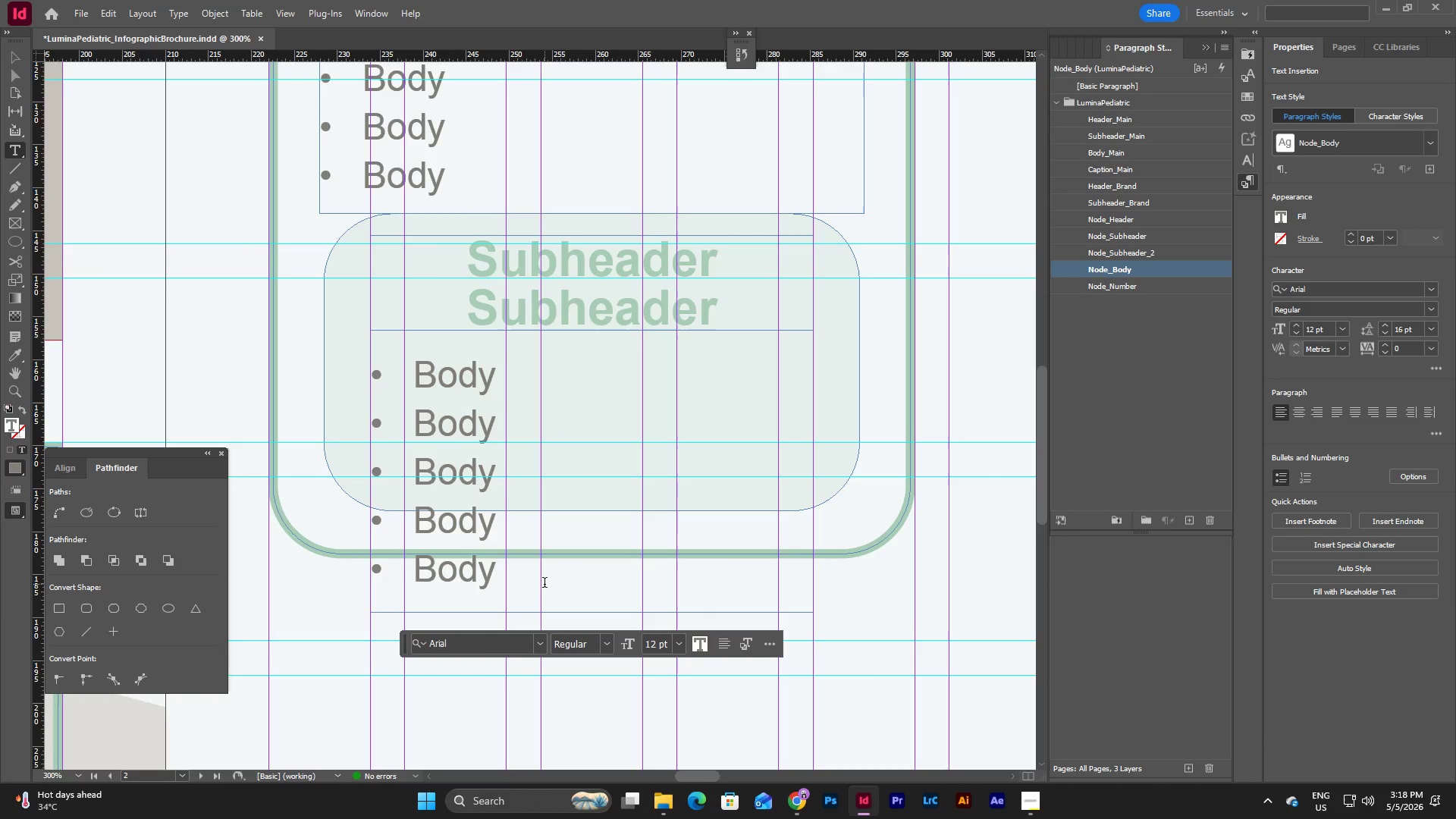 
key(Backslash)
 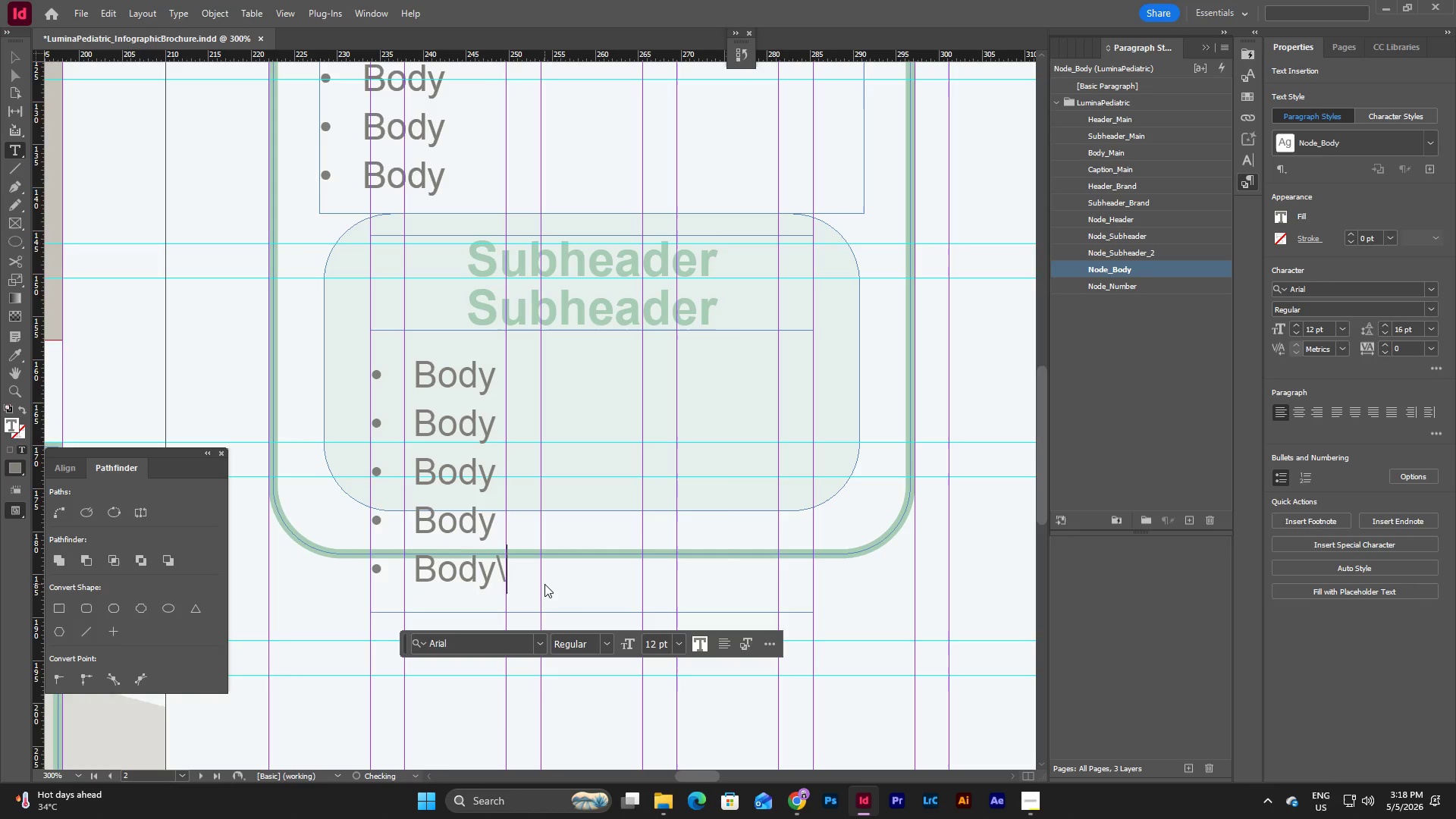 
key(Backslash)
 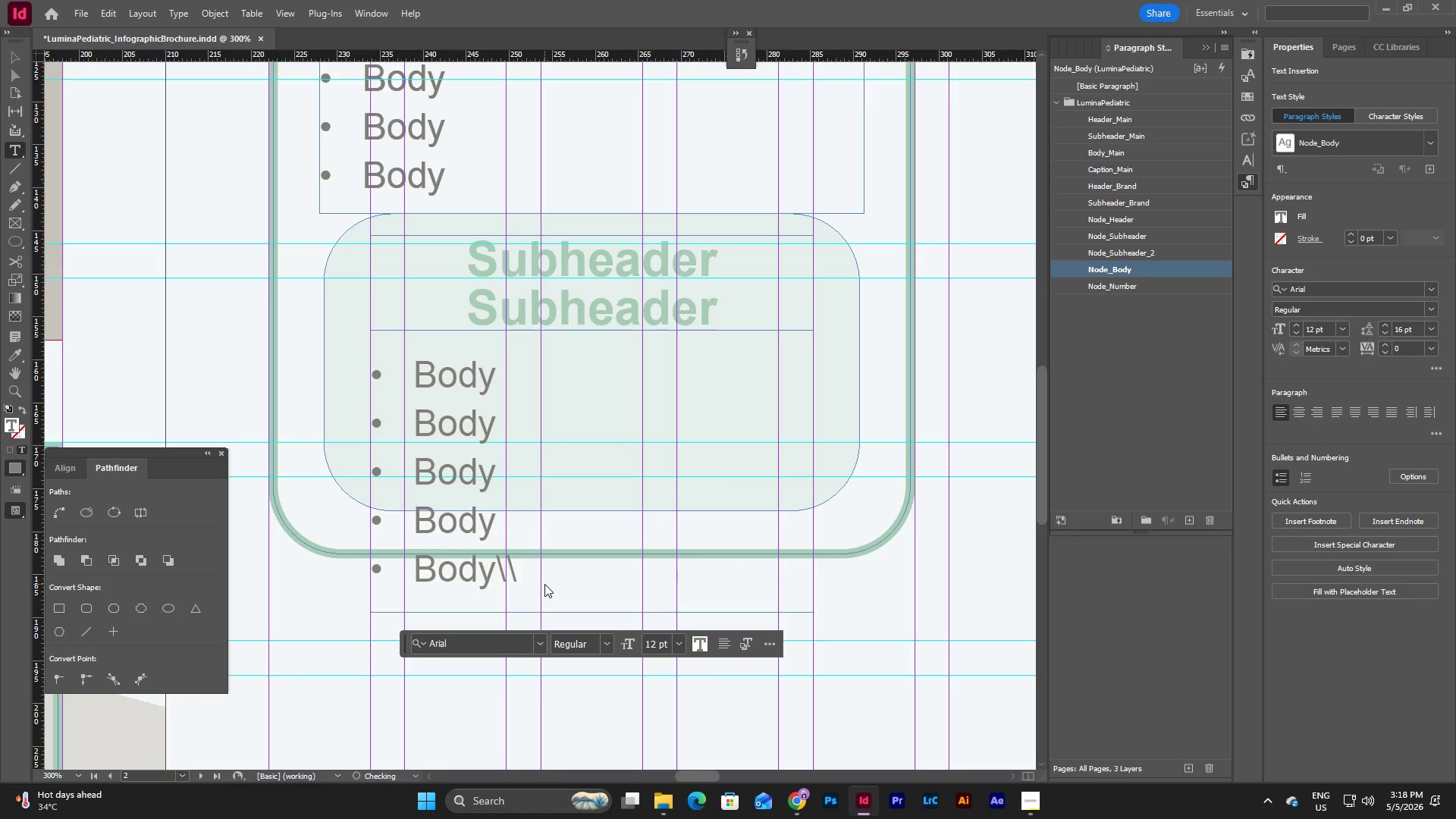 
key(Backspace)
 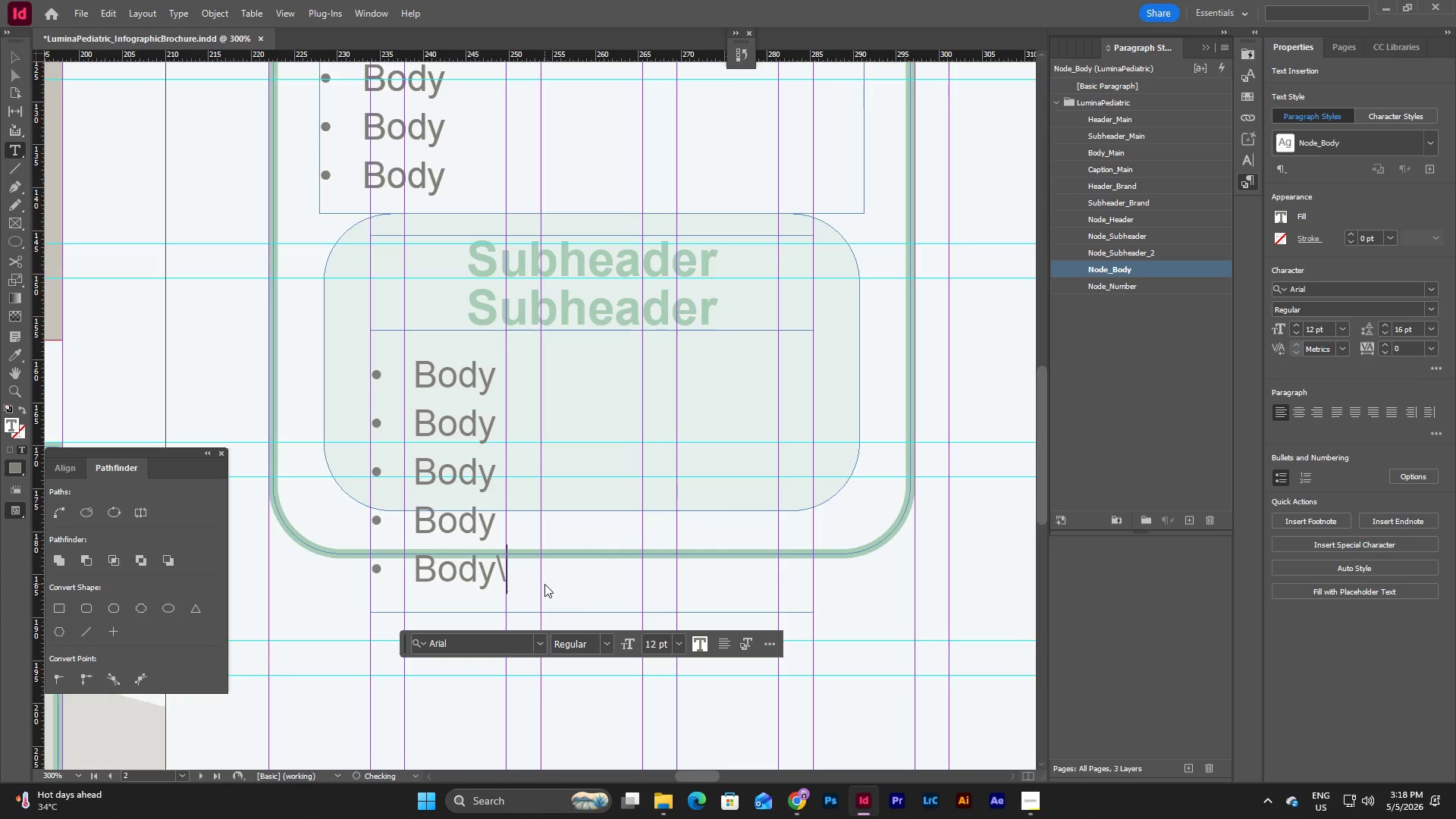 
key(Backspace)
 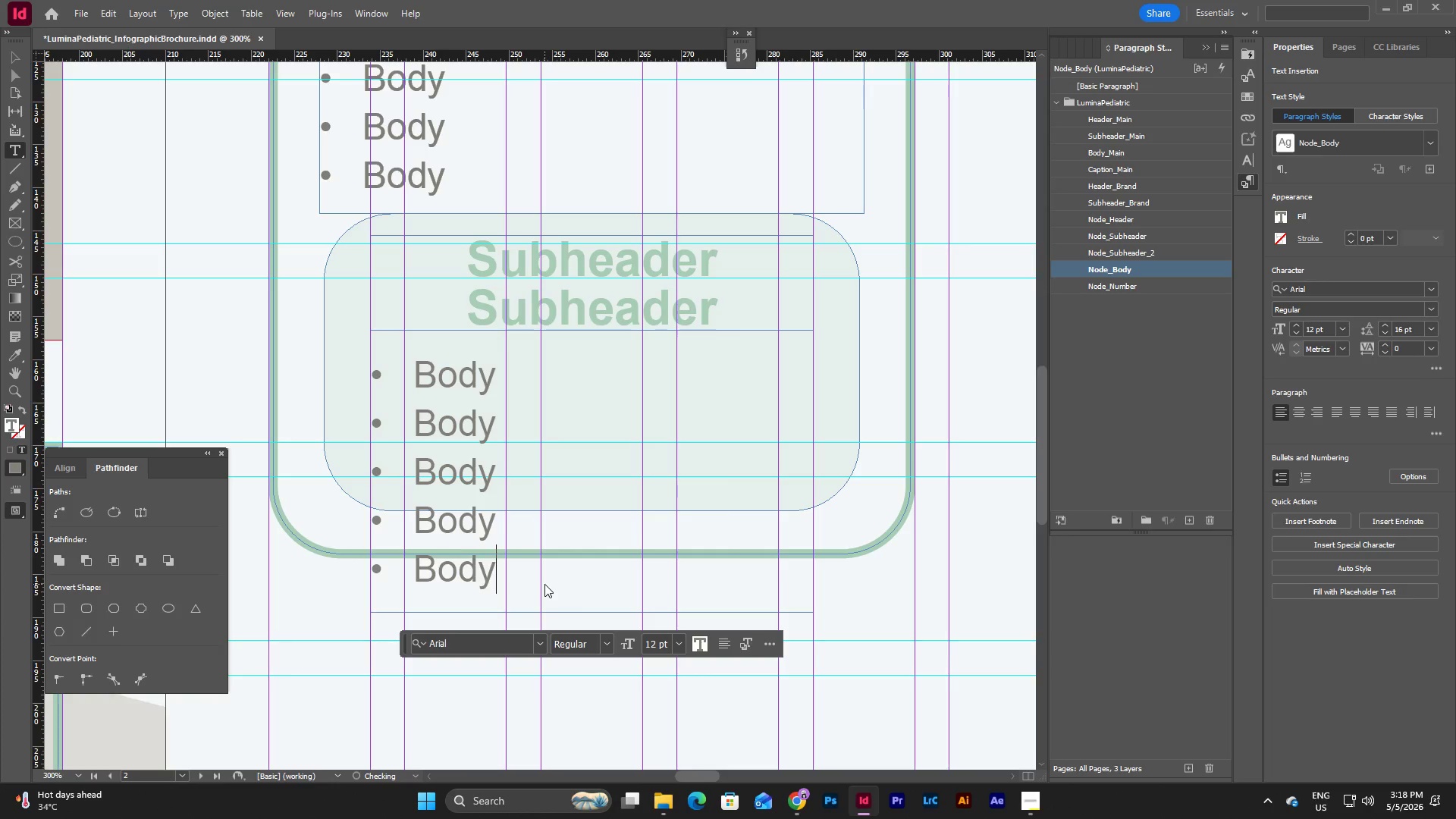 
key(Backspace)
 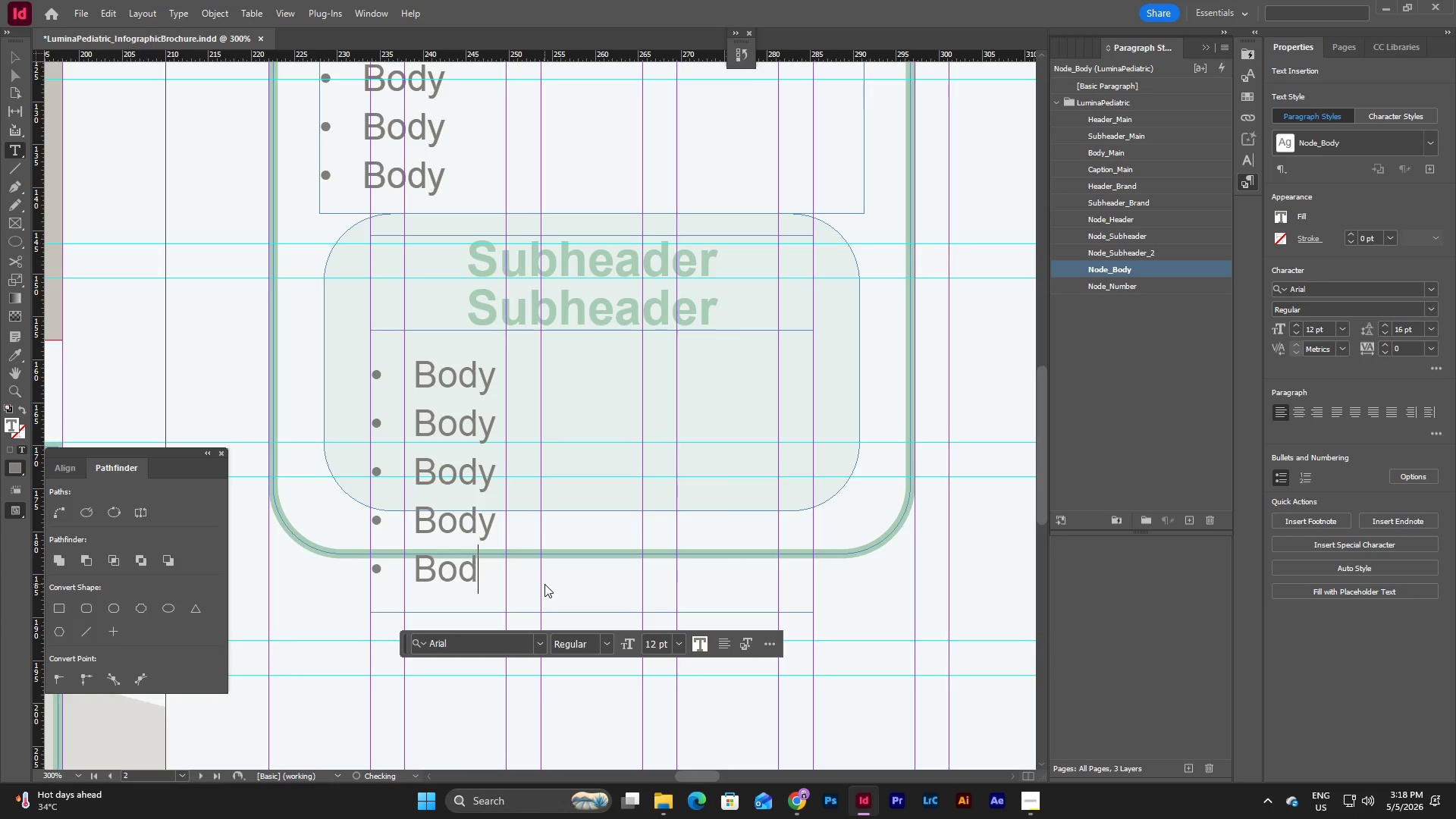 
key(Backspace)
 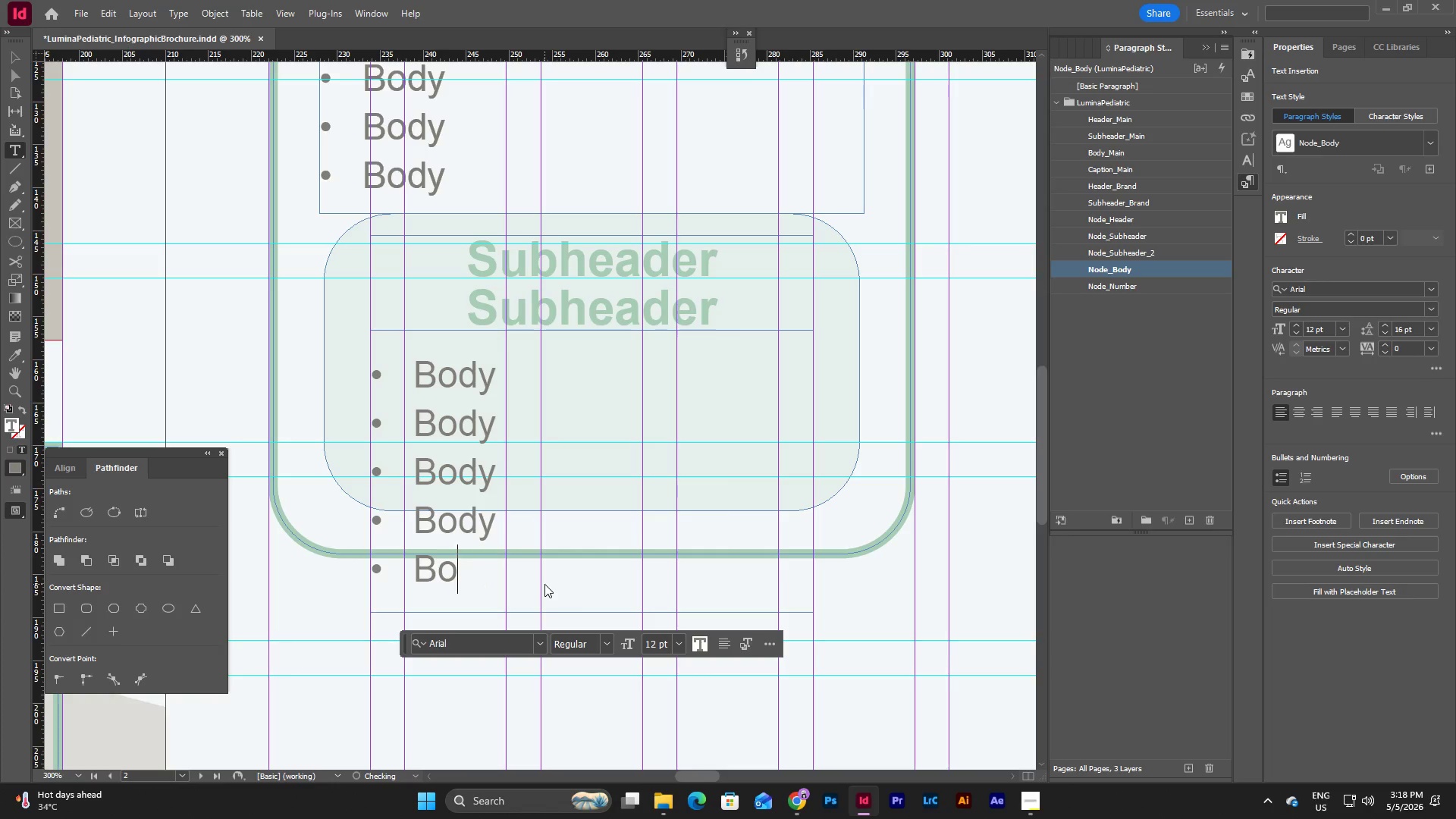 
key(Backspace)
 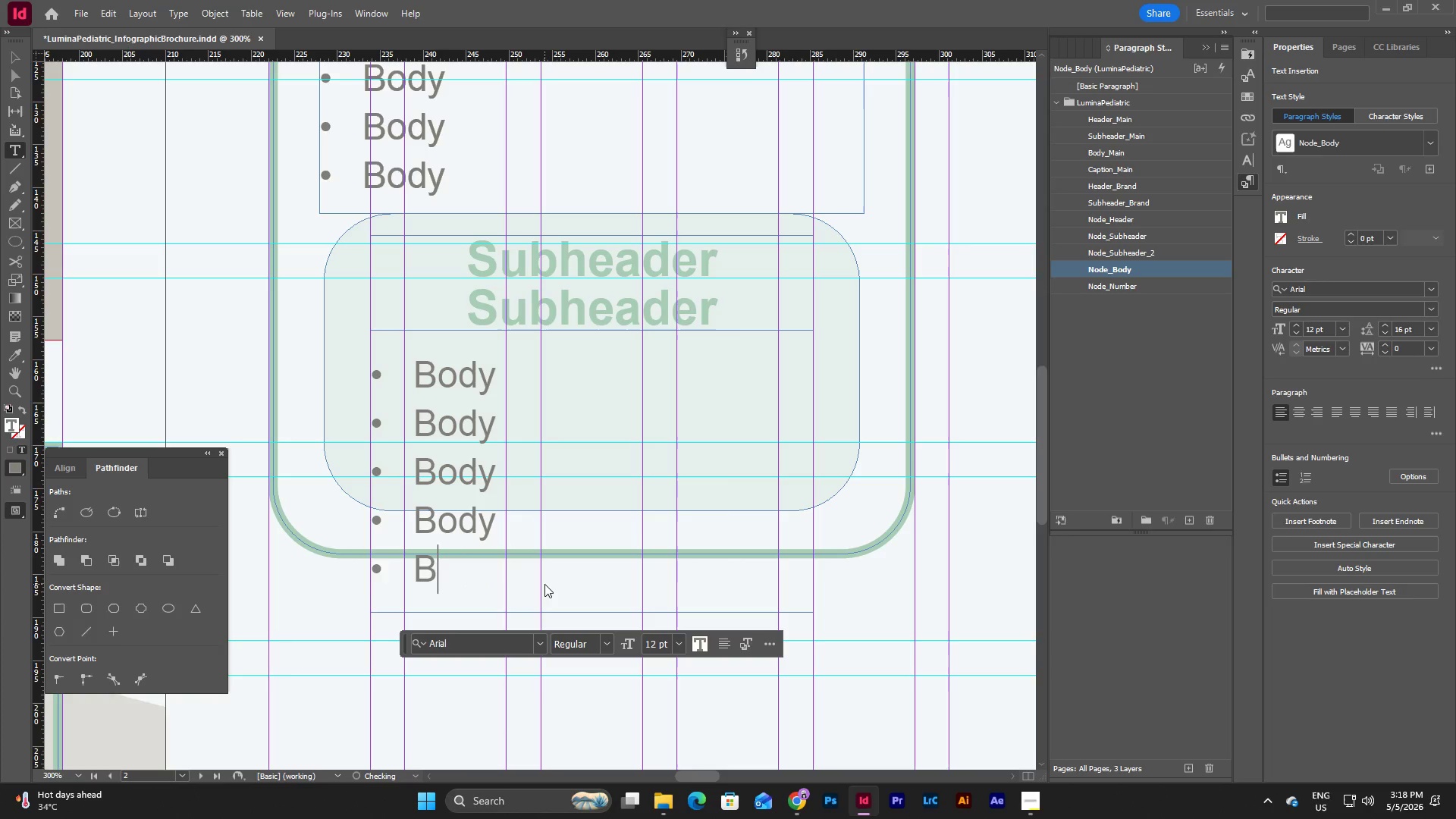 
key(Backspace)
 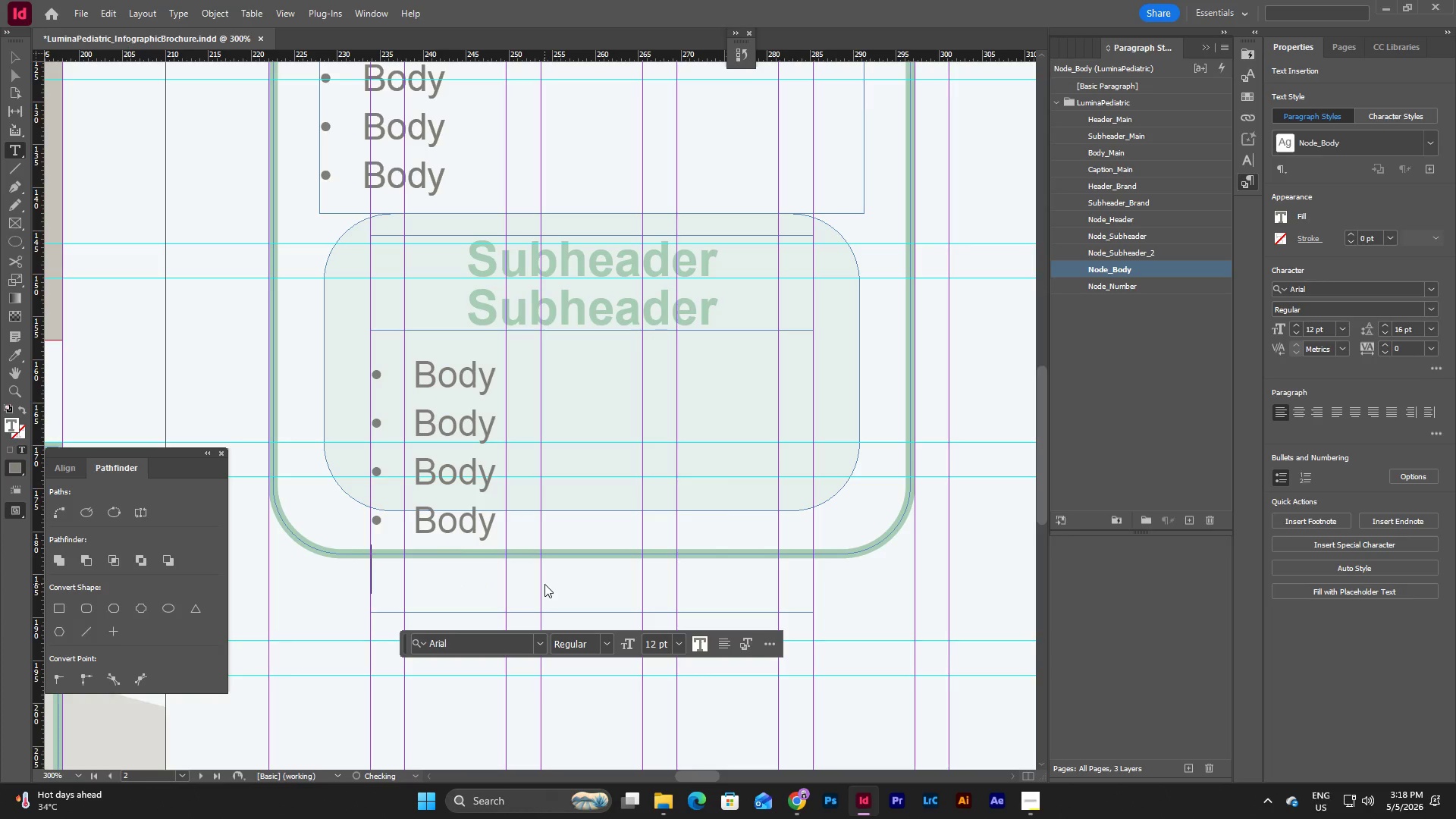 
key(Backspace)
 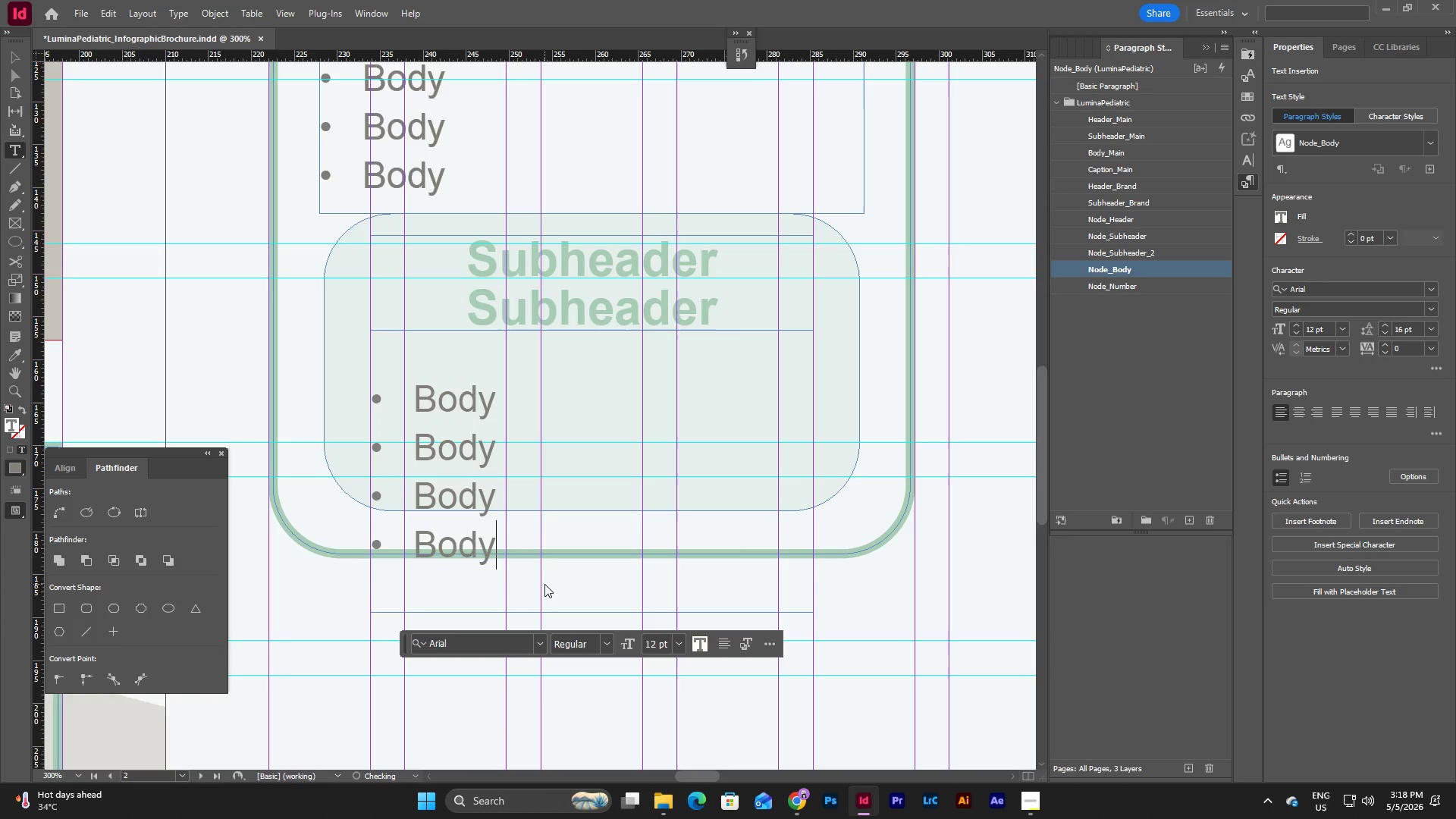 
key(Backspace)
 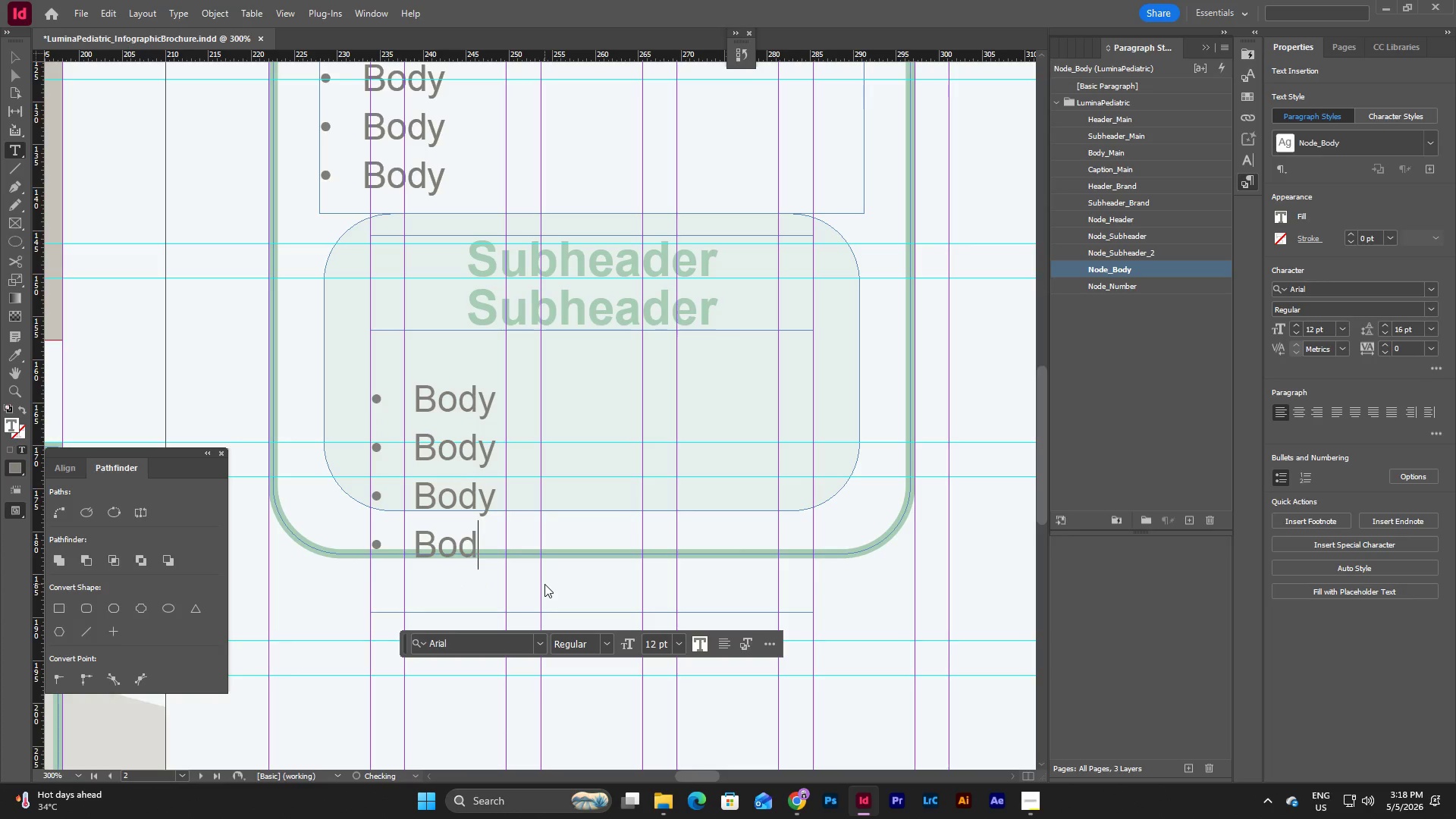 
key(Backspace)
 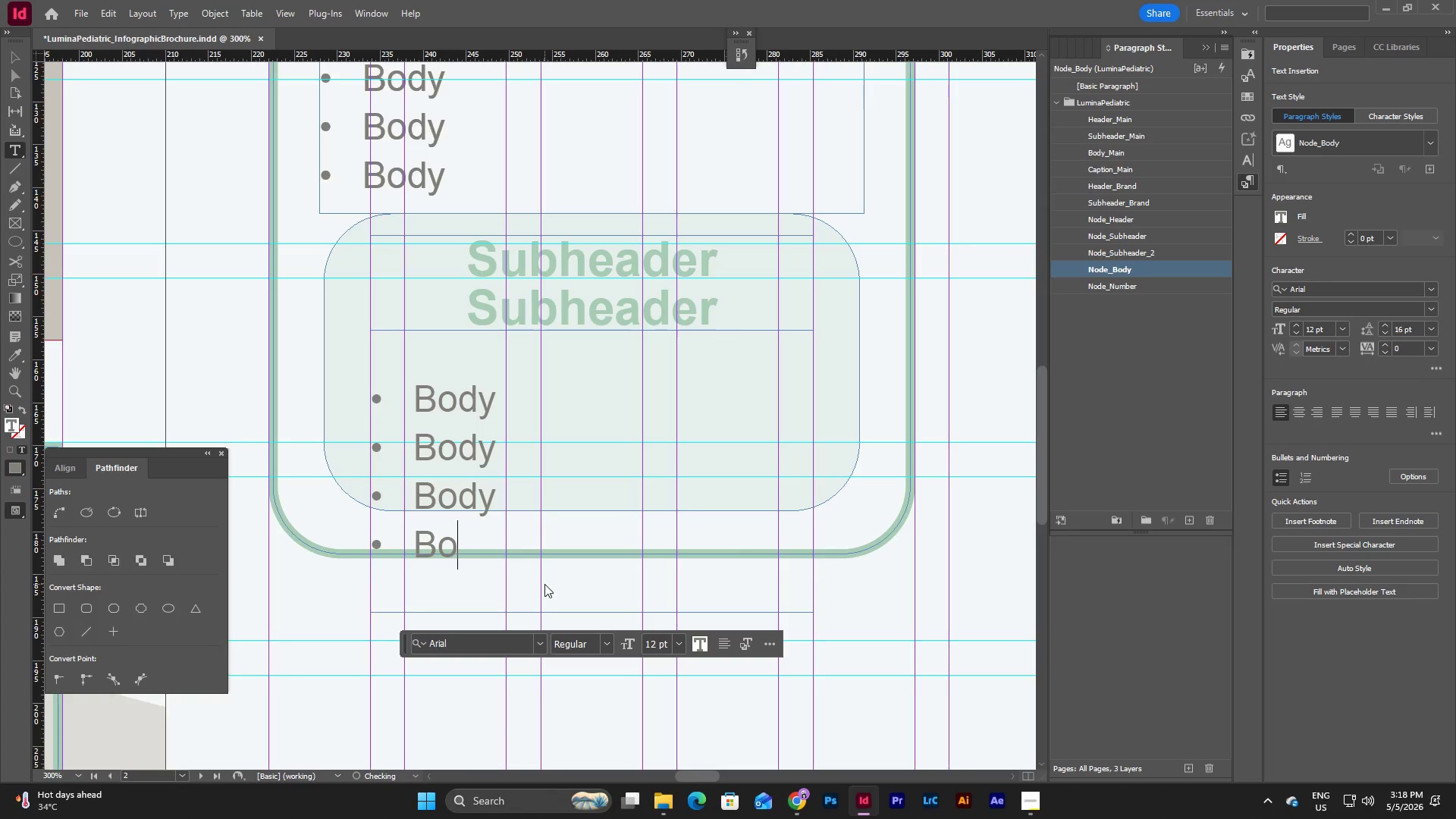 
key(Backspace)
 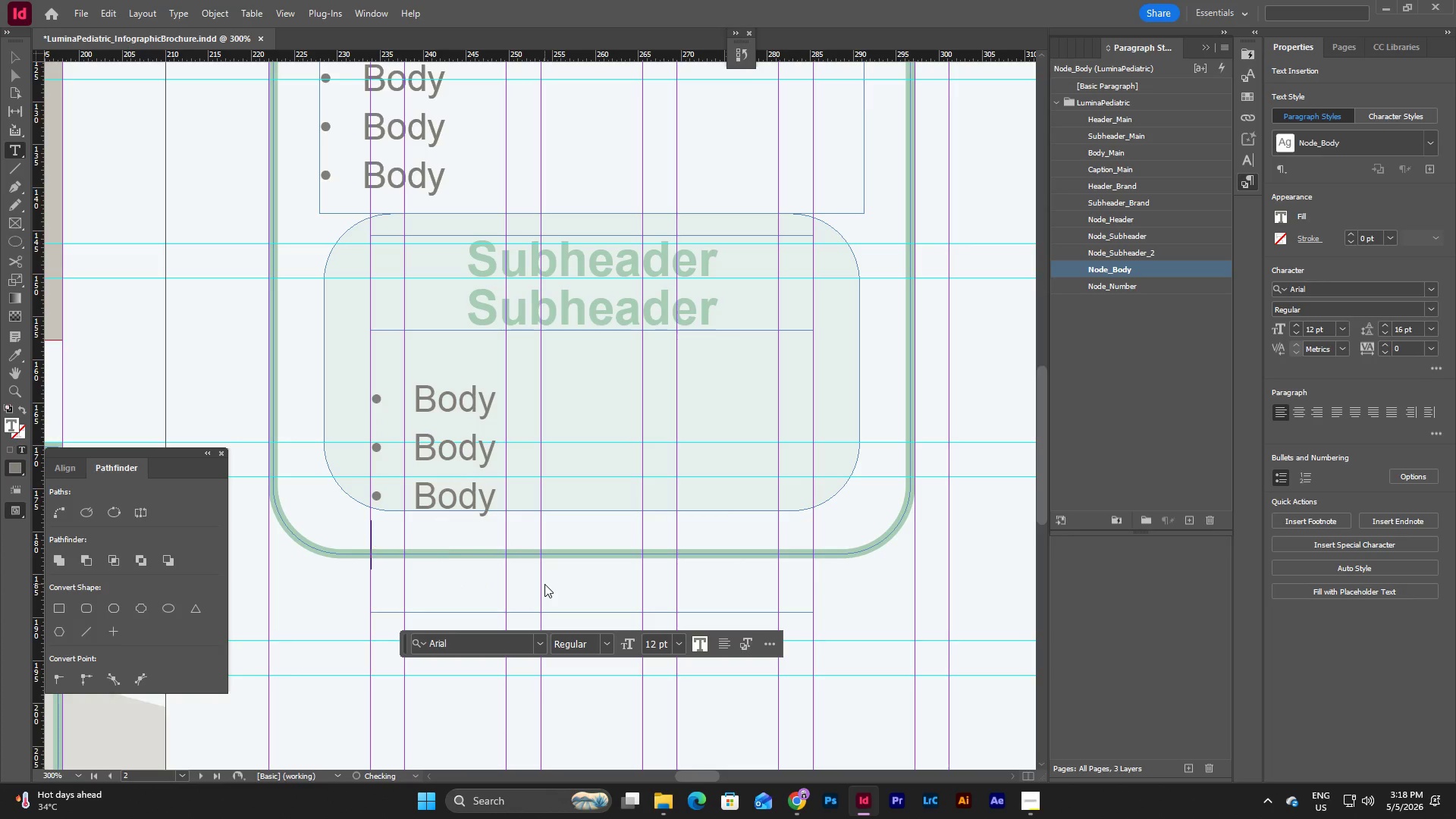 
key(Backspace)
 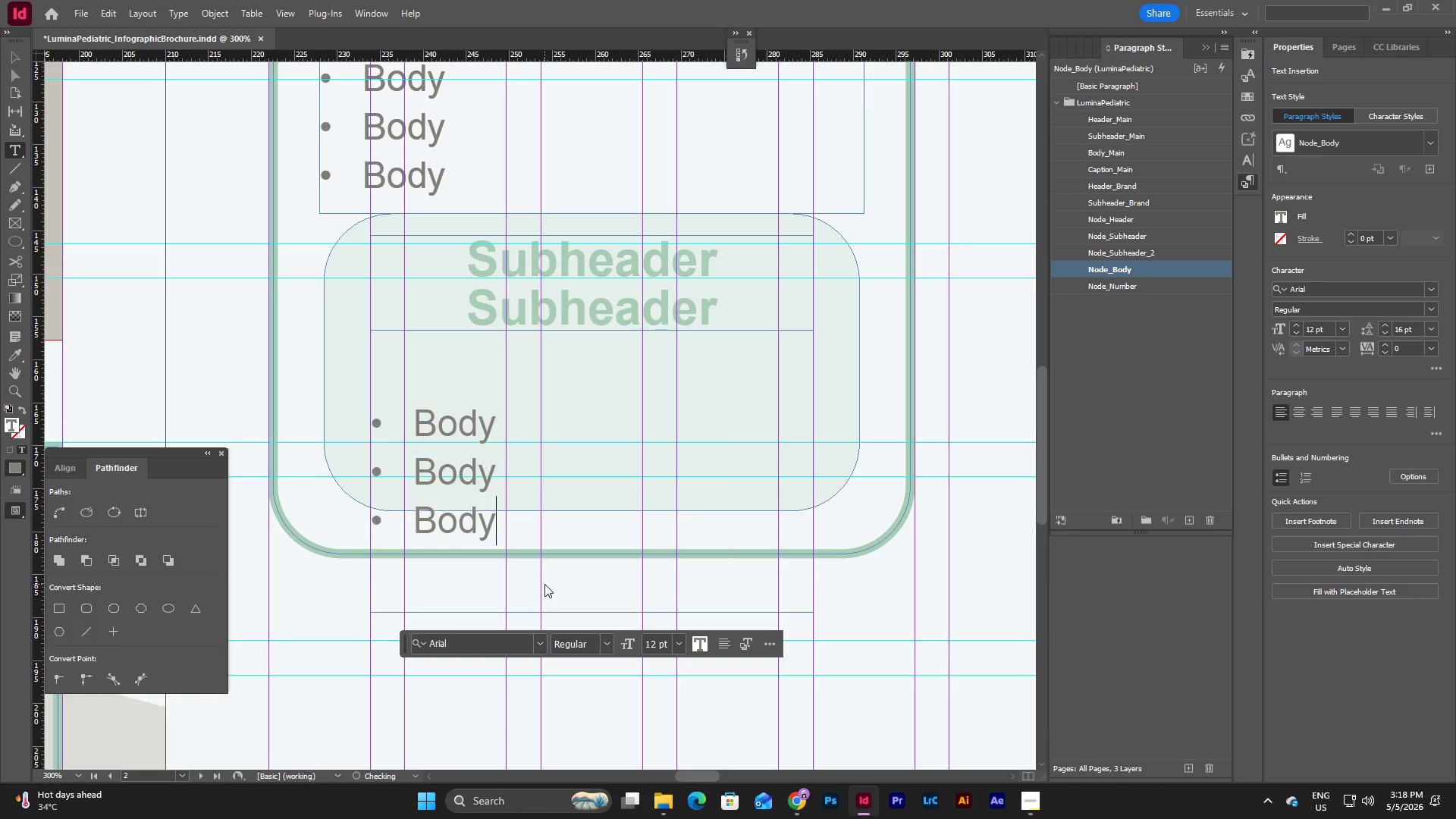 
key(Backspace)
 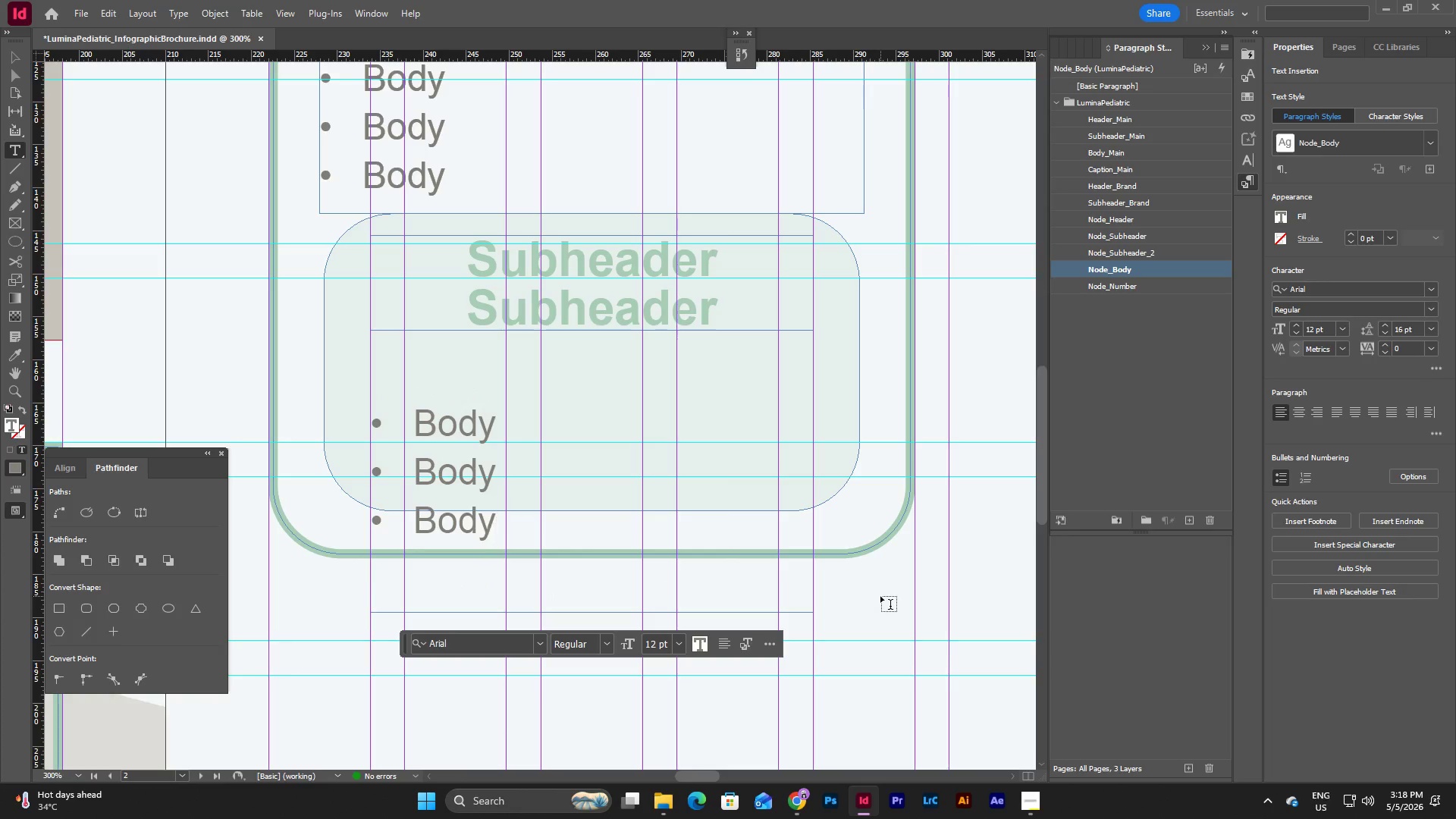 
key(Escape)
 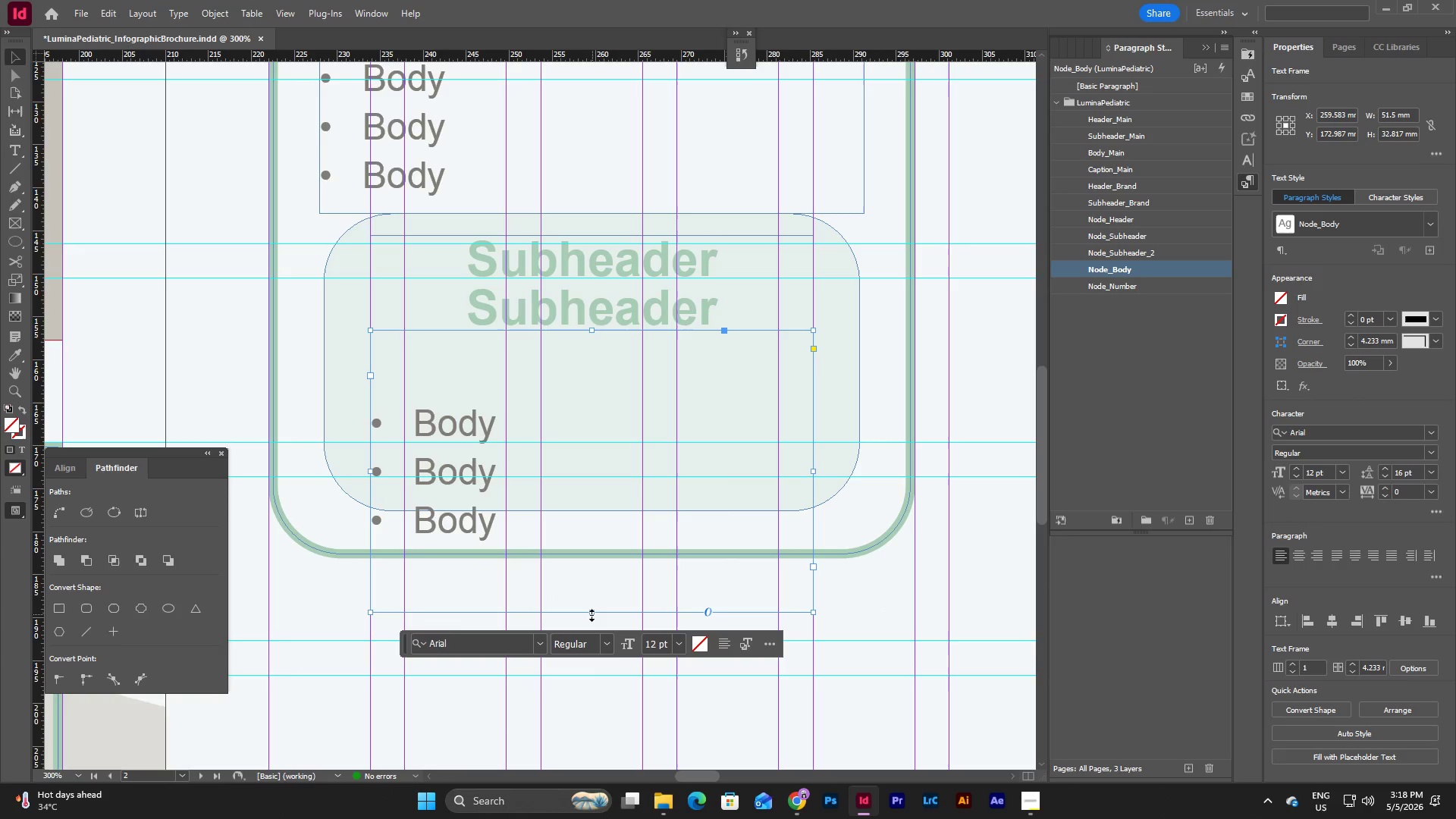 
left_click_drag(start_coordinate=[592, 615], to_coordinate=[590, 475])
 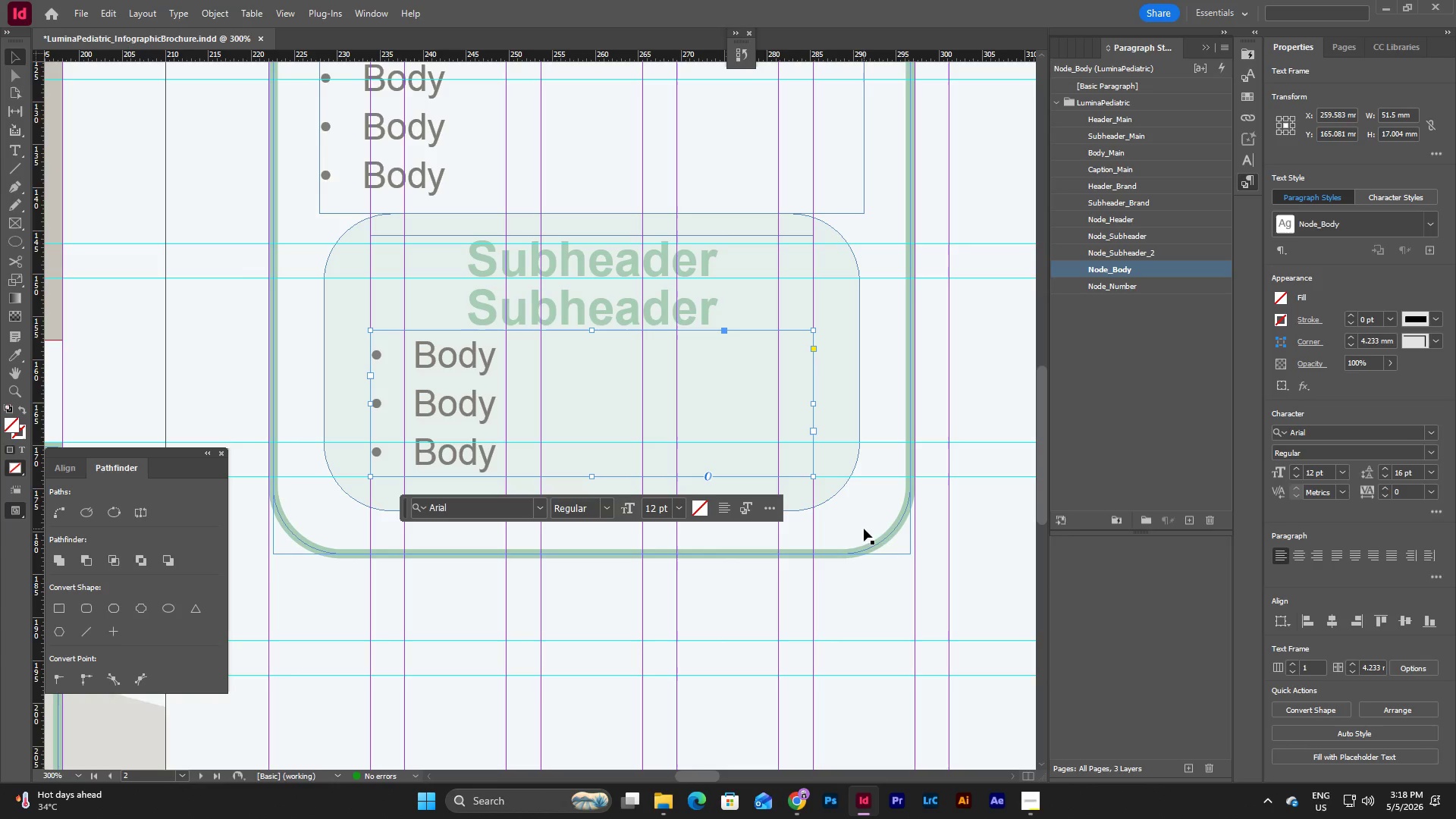 
left_click([878, 608])
 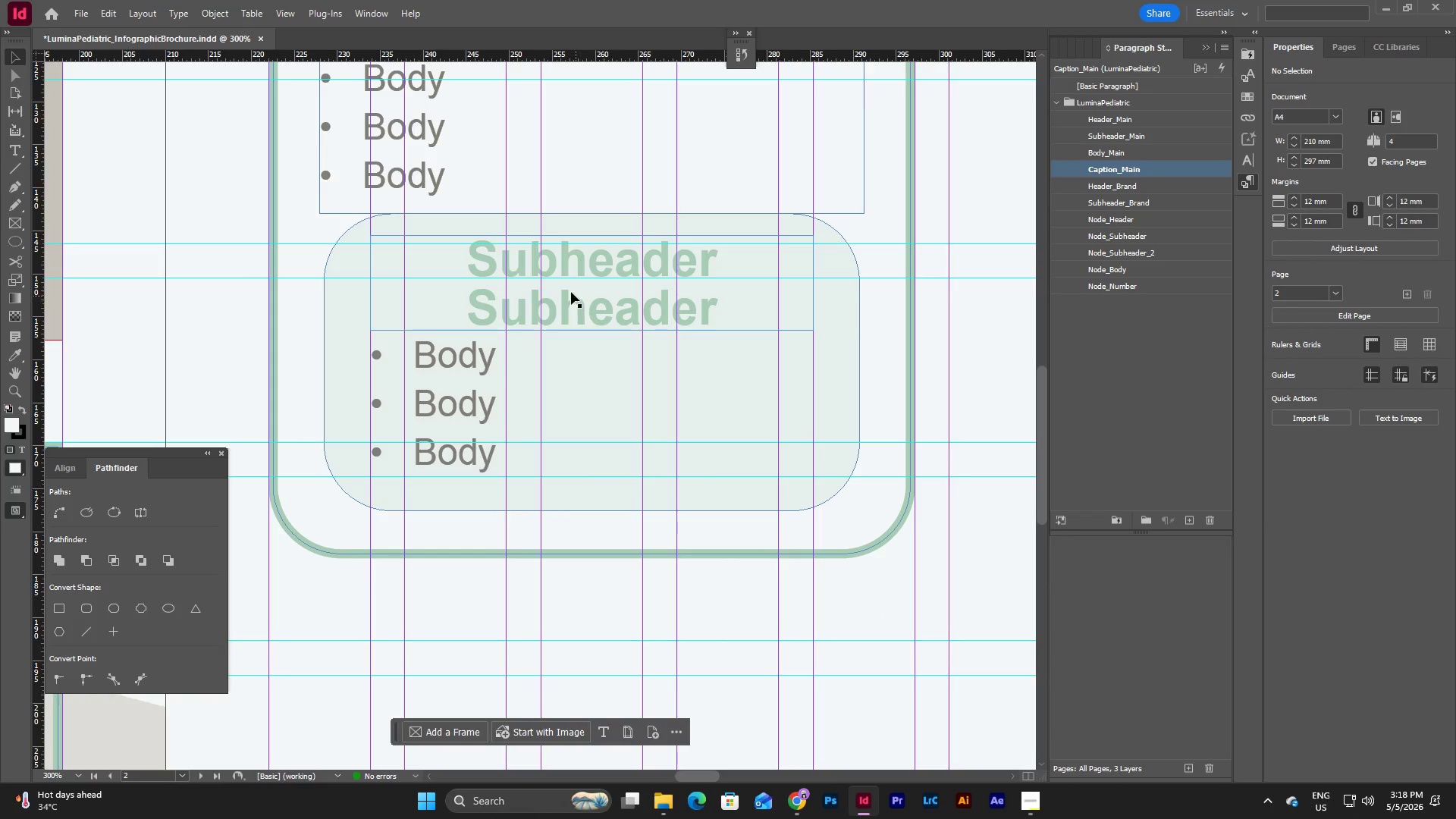 
left_click([571, 292])
 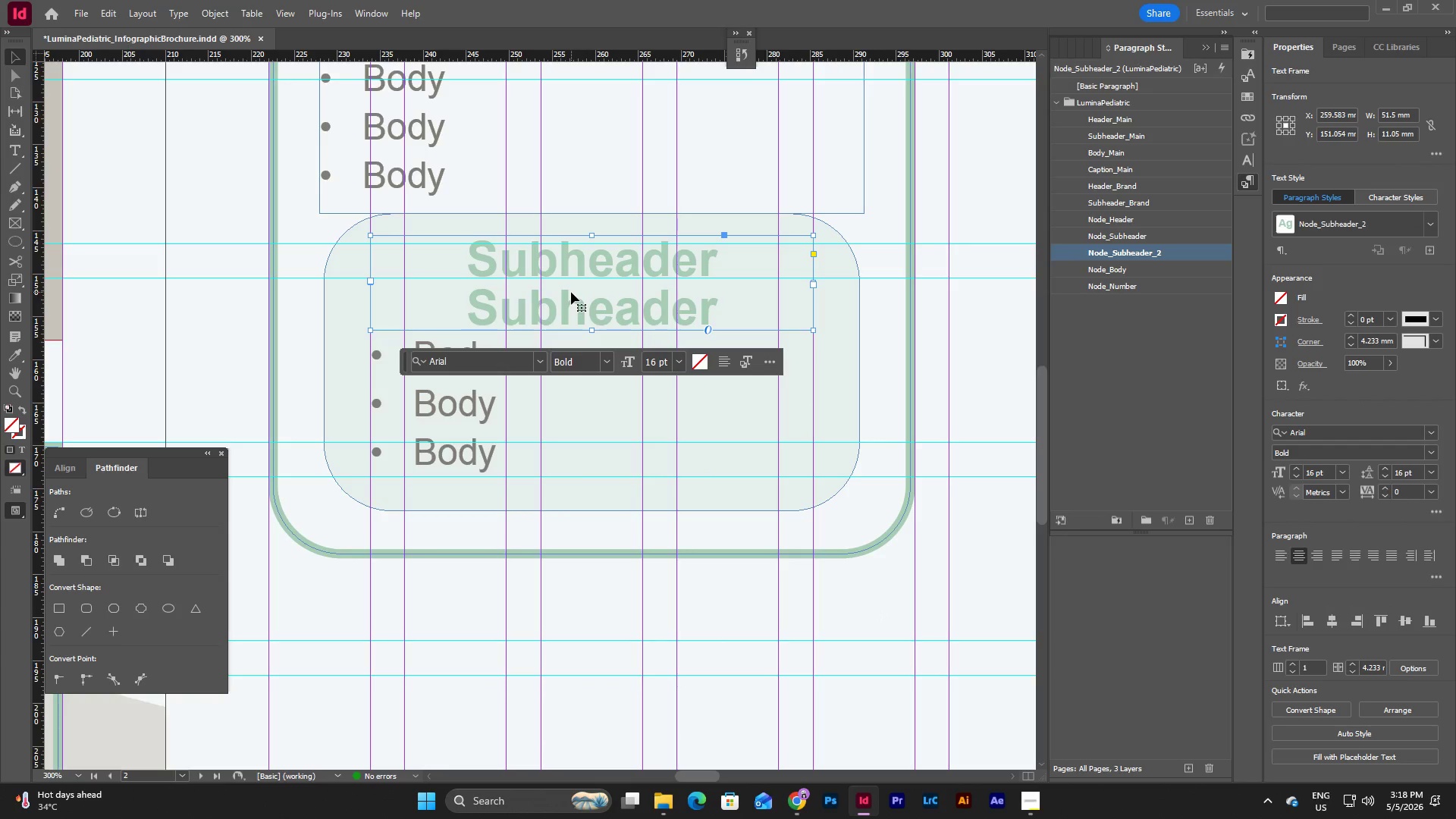 
left_click([588, 411])
 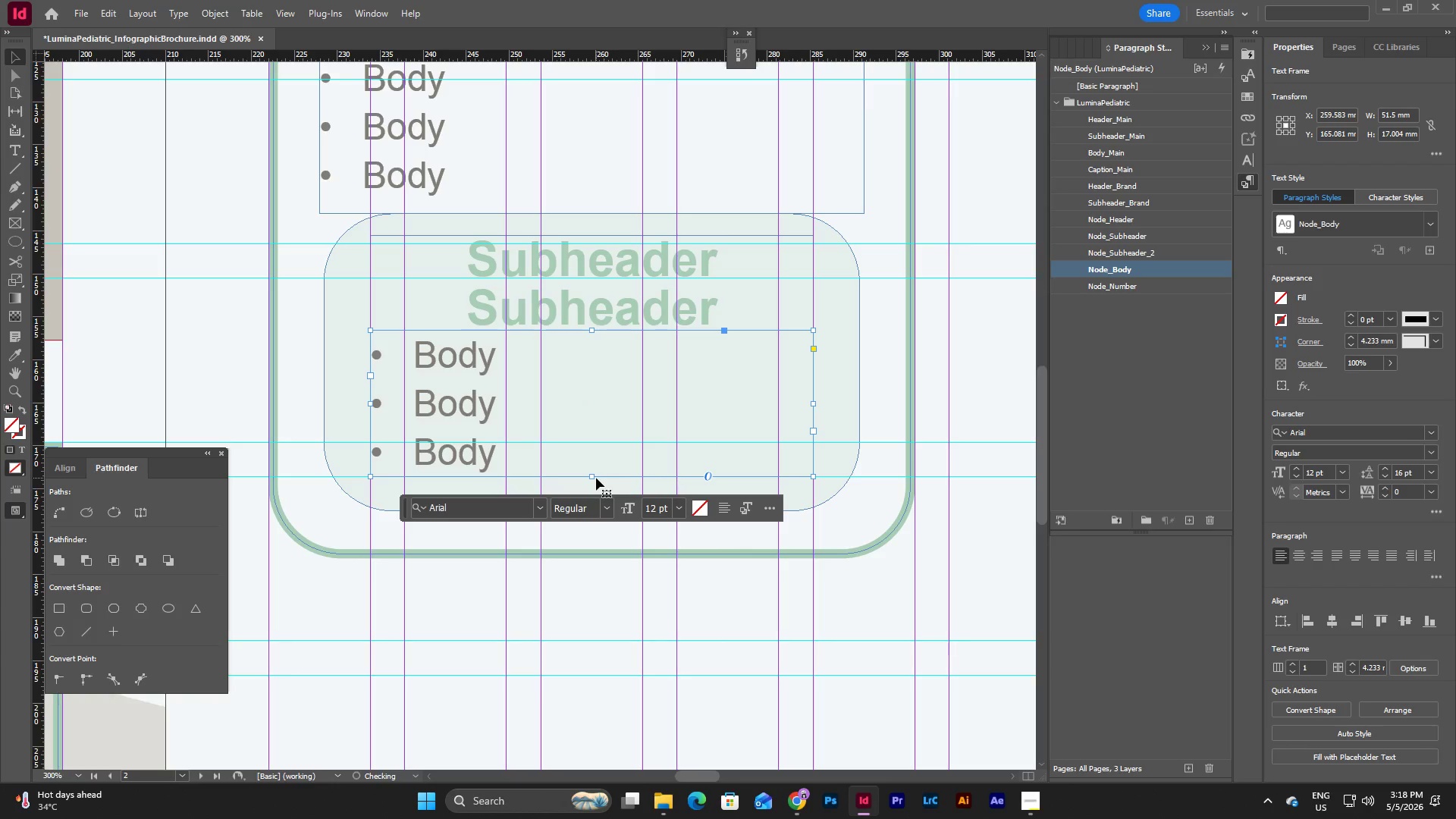 
left_click([595, 257])
 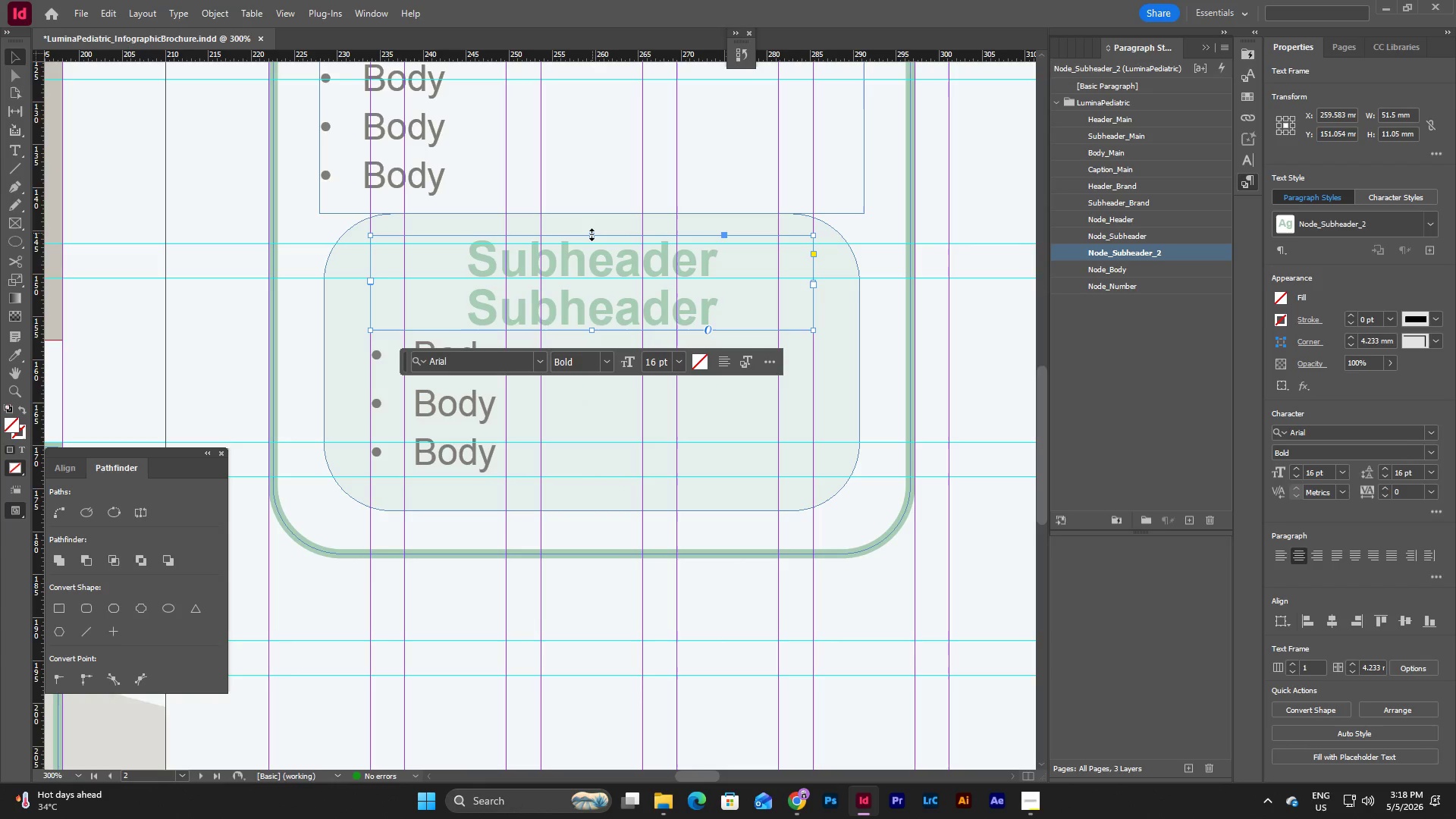 
left_click_drag(start_coordinate=[592, 234], to_coordinate=[593, 246])
 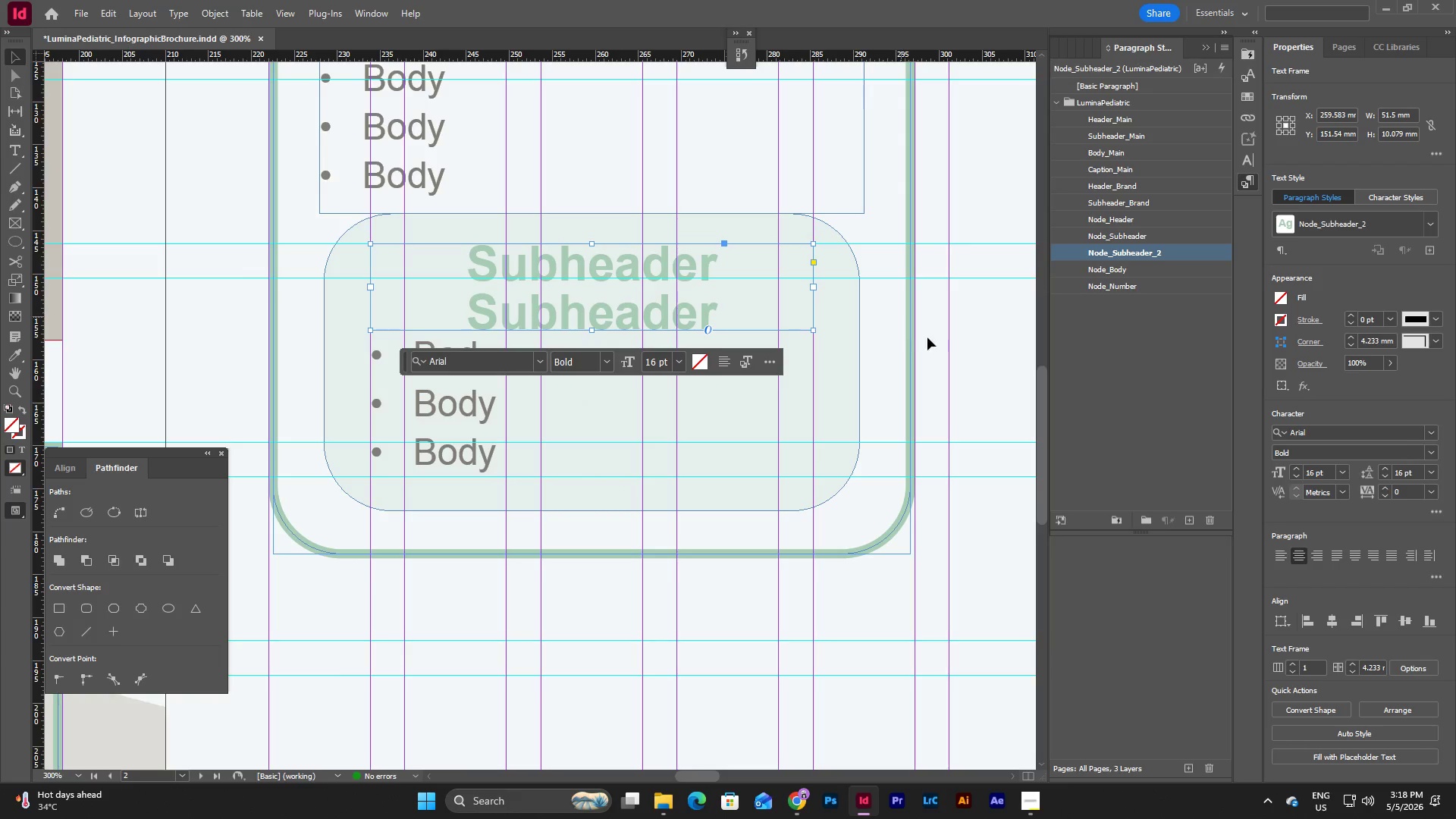 
left_click([966, 350])
 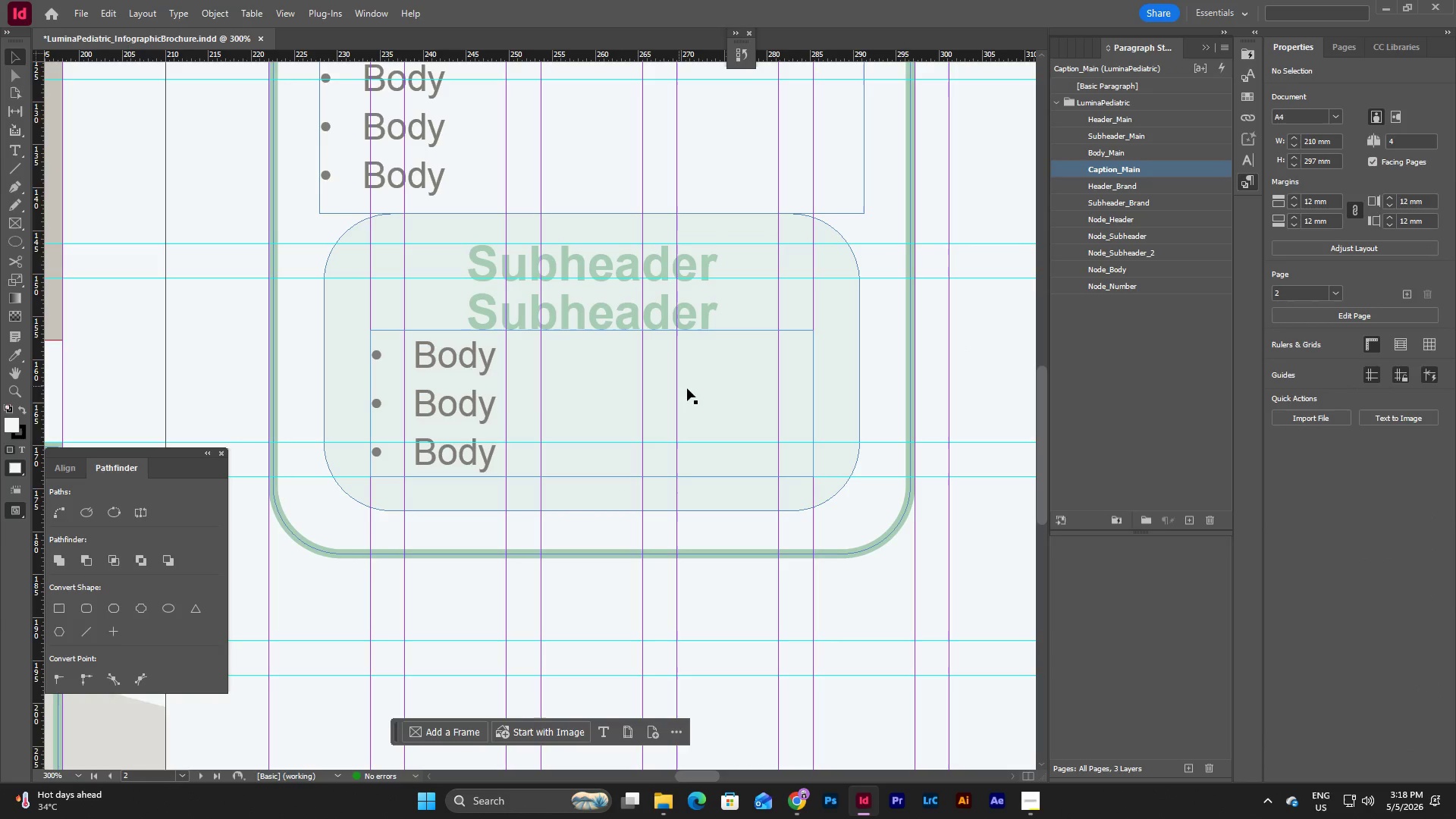 
left_click([1009, 325])
 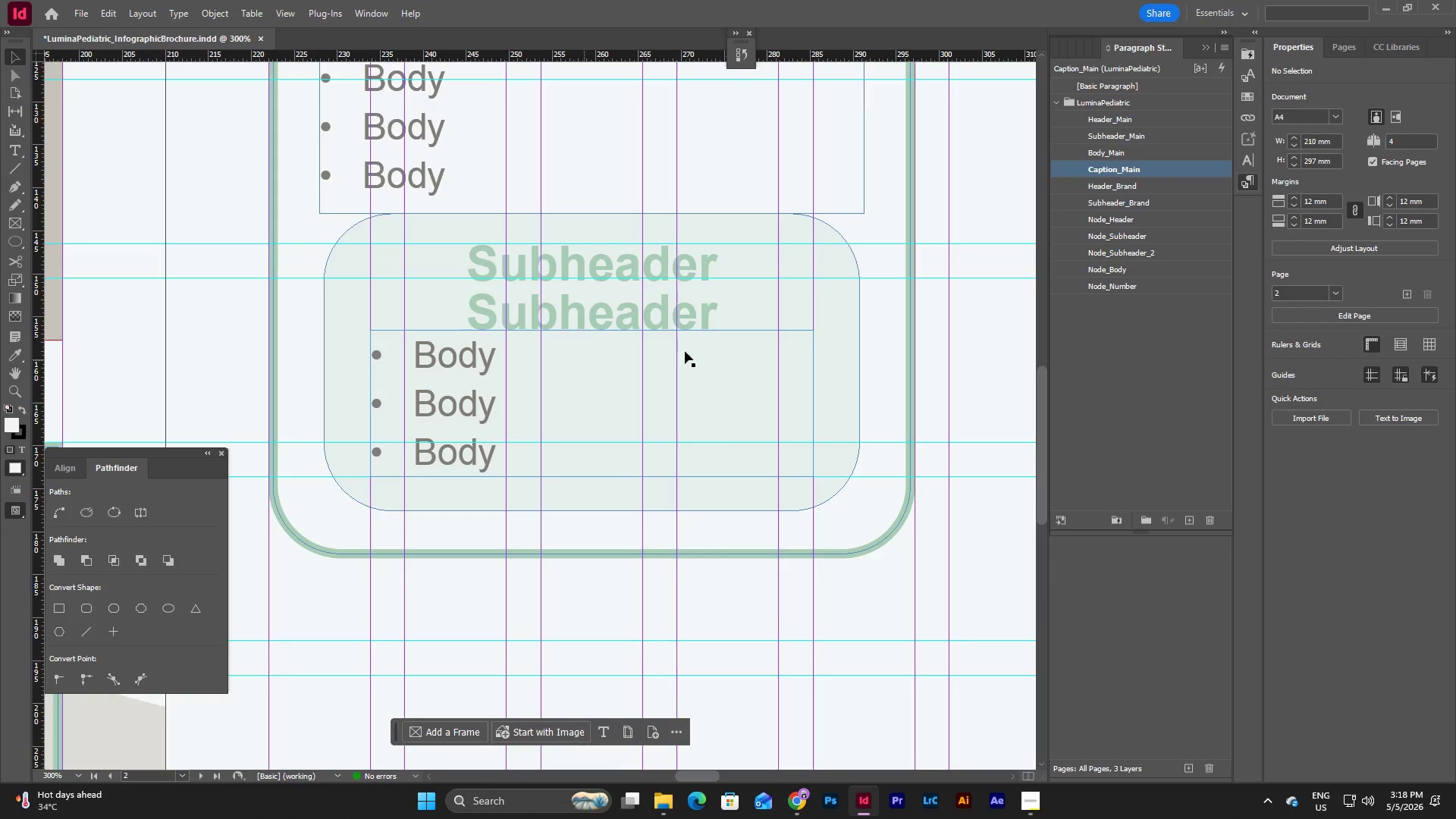 
left_click([729, 298])
 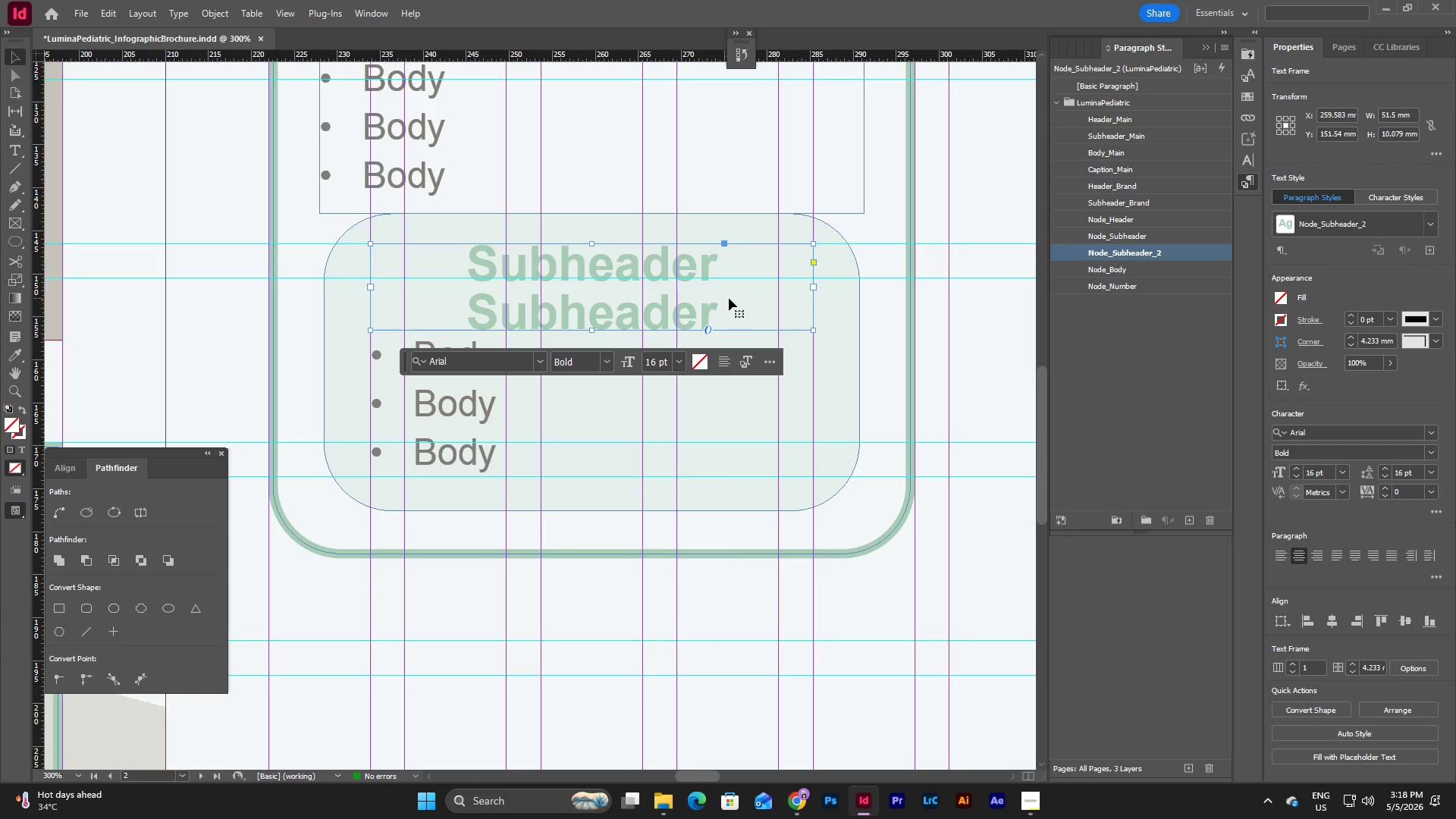 
hold_key(key=ShiftLeft, duration=0.58)
left_click([730, 411])
 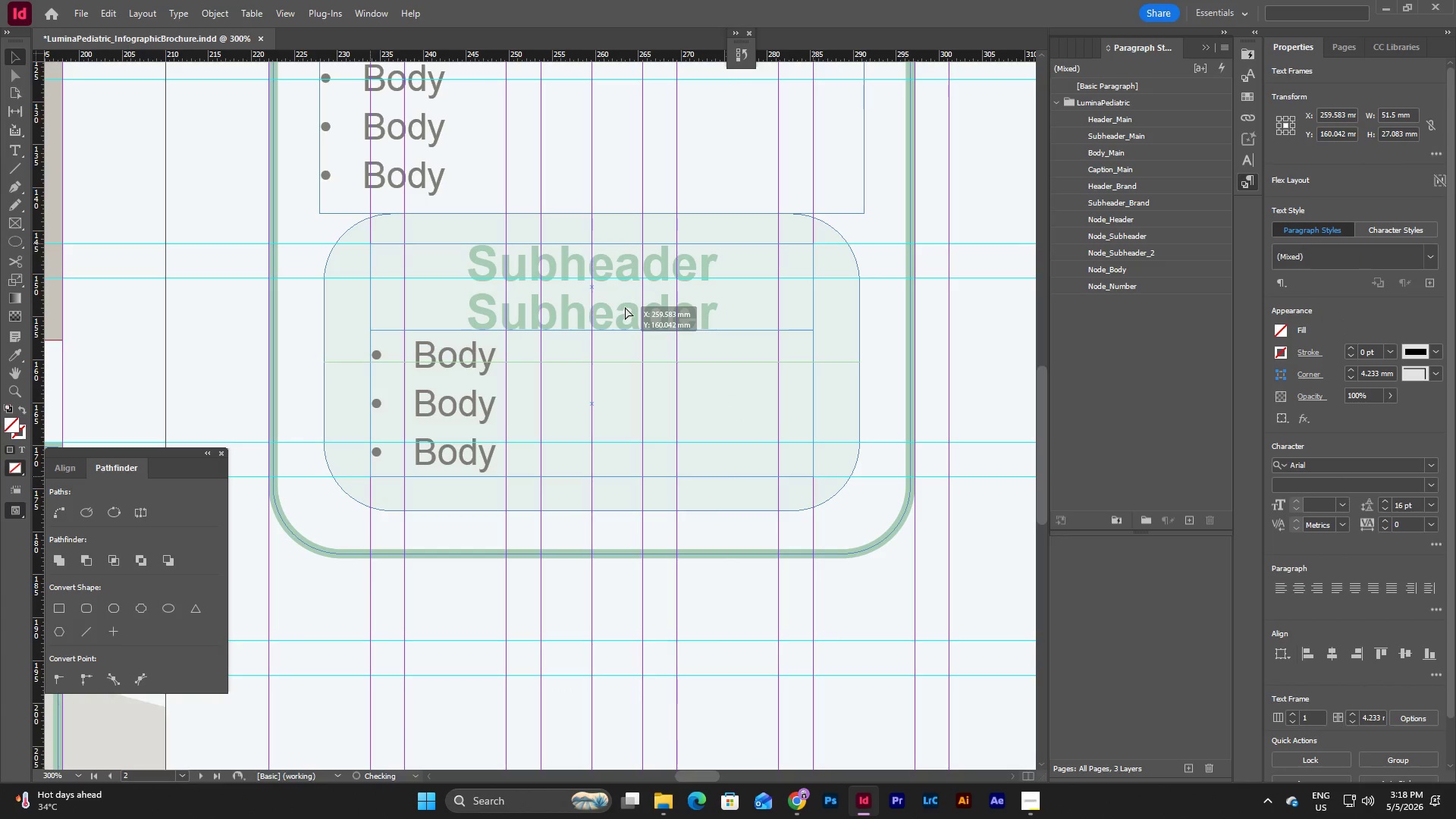 
left_click([971, 365])
 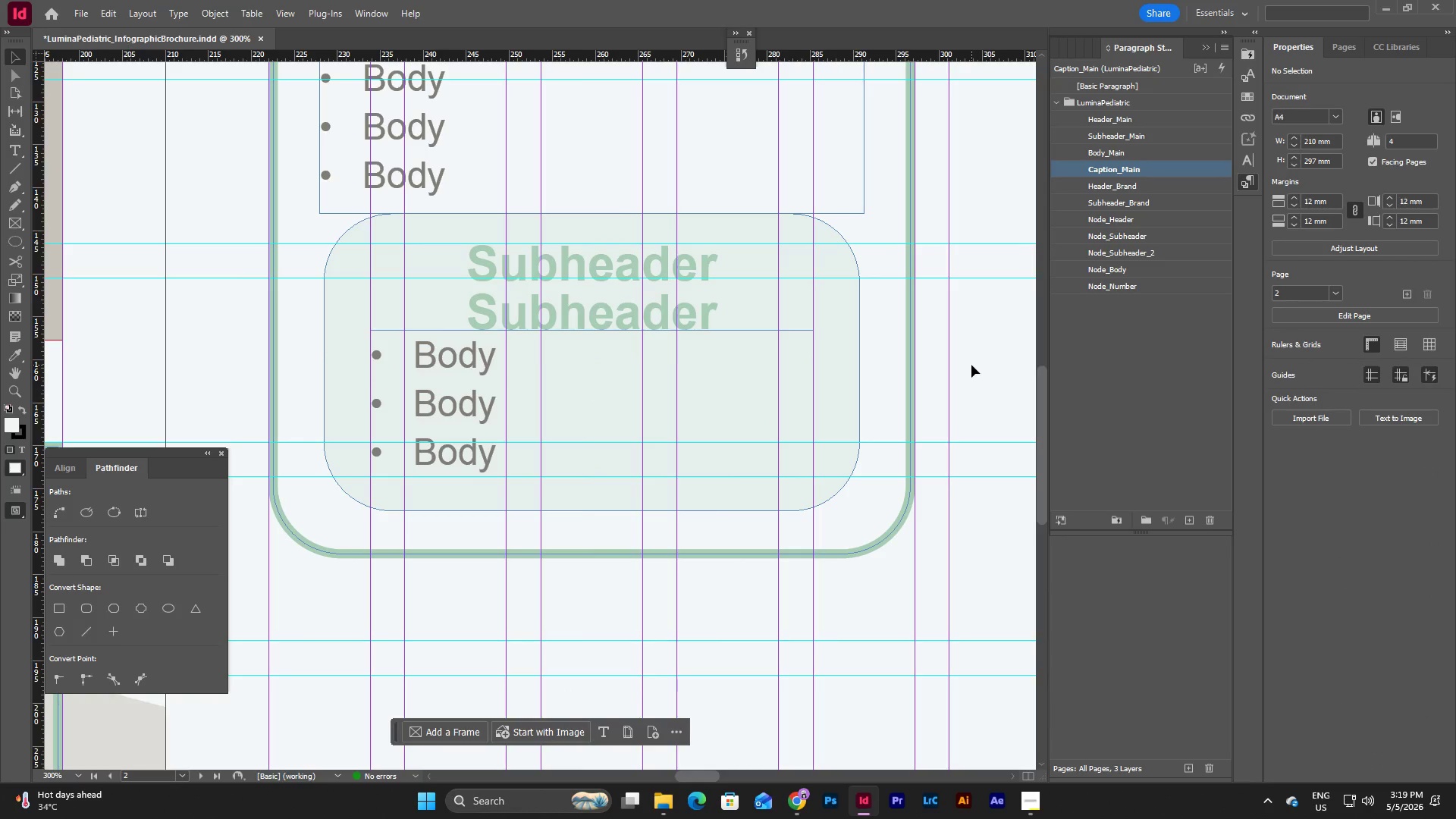 
key(W)
 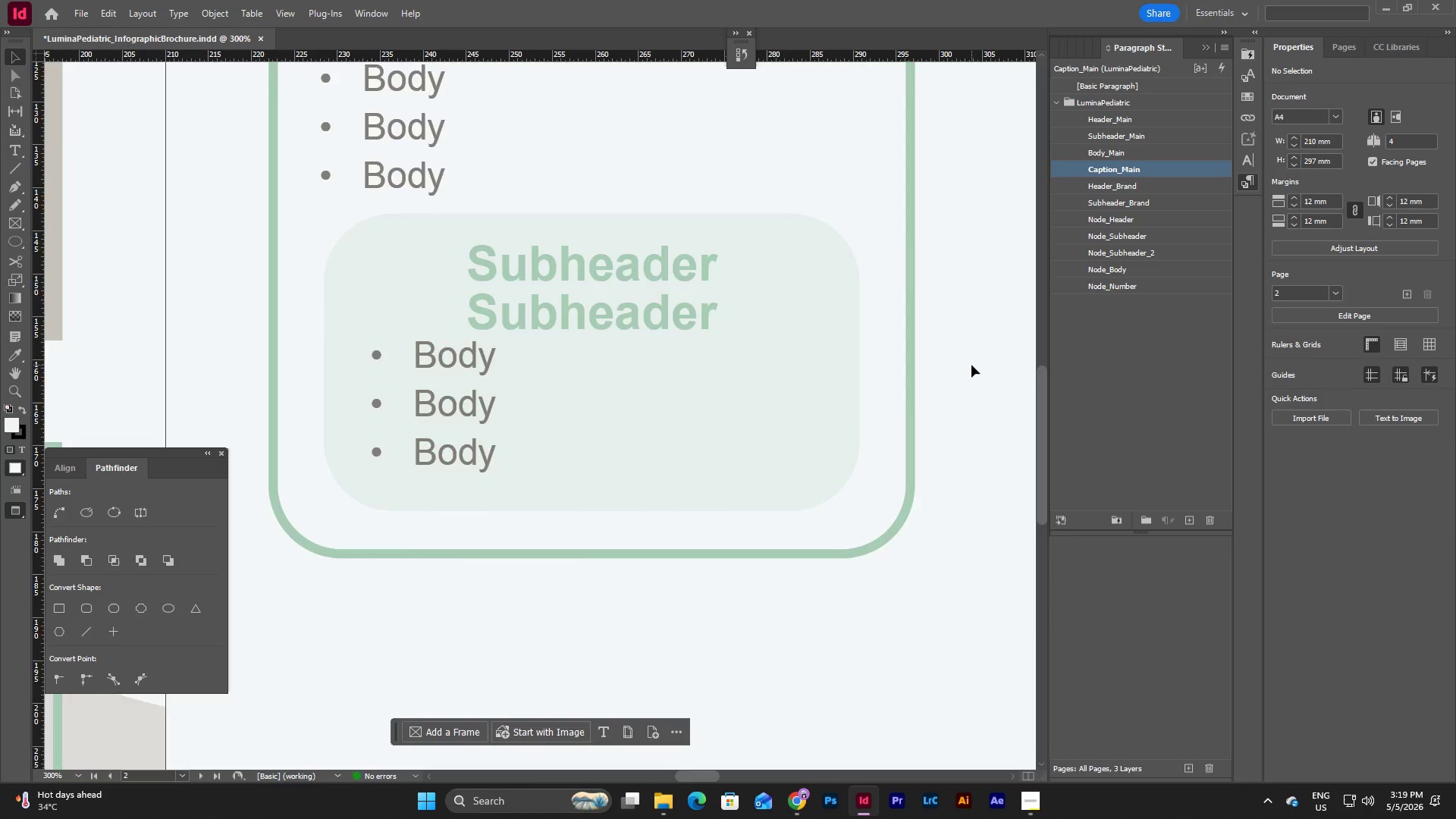 
scroll: coordinate [971, 365], scroll_direction: up, amount: 4.0
 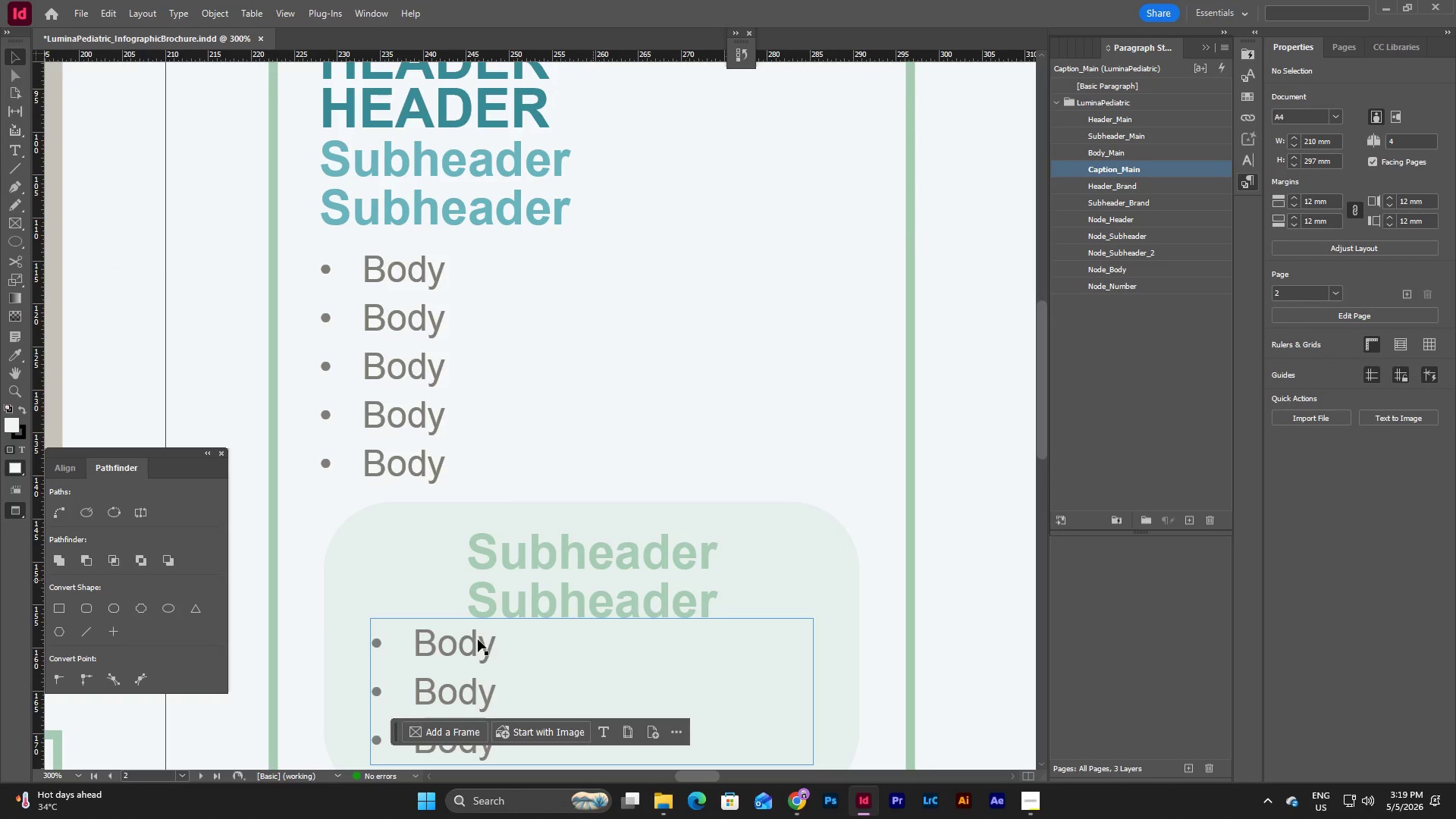 
left_click([81, 777])
 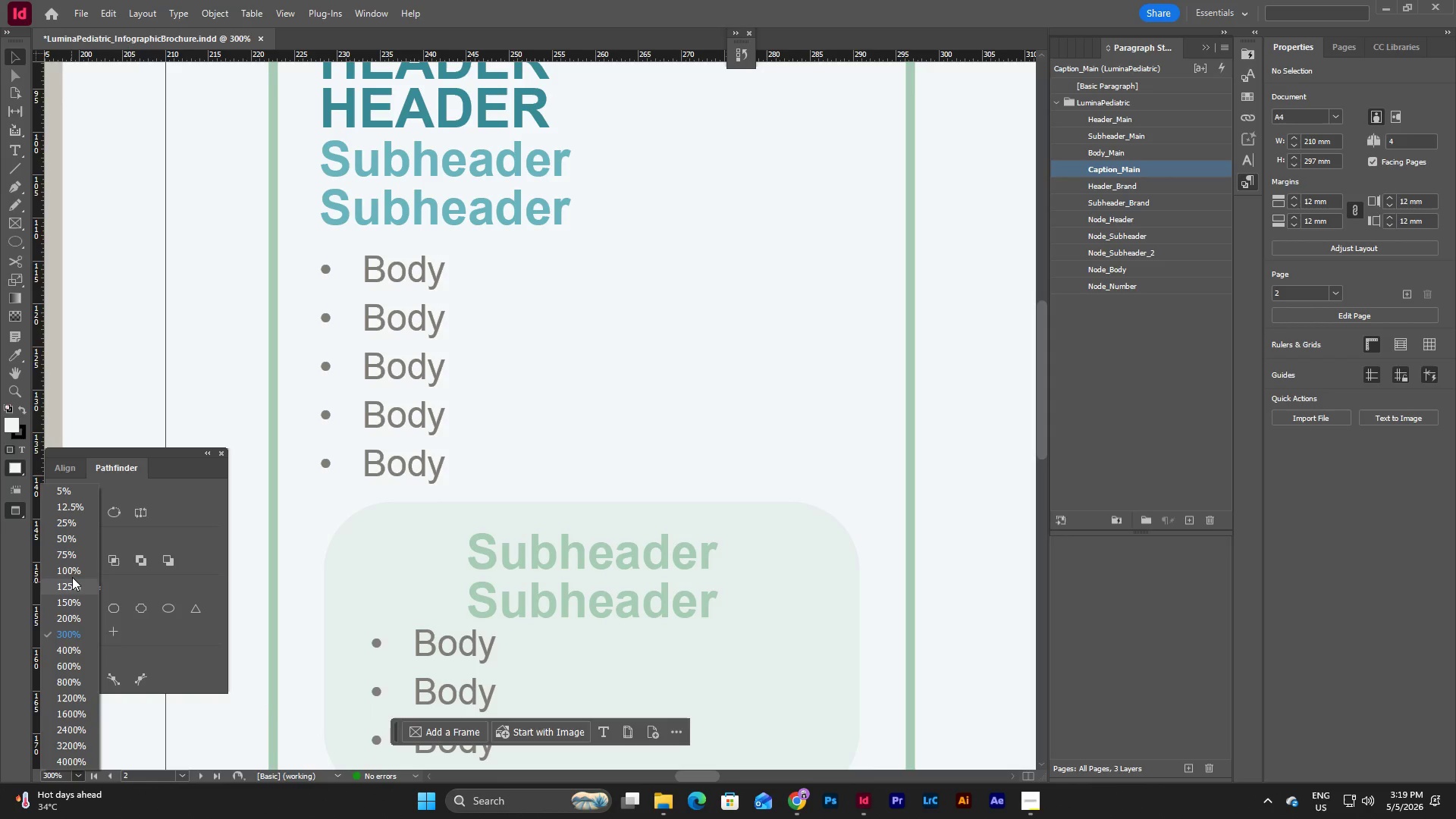 
left_click([72, 576])
 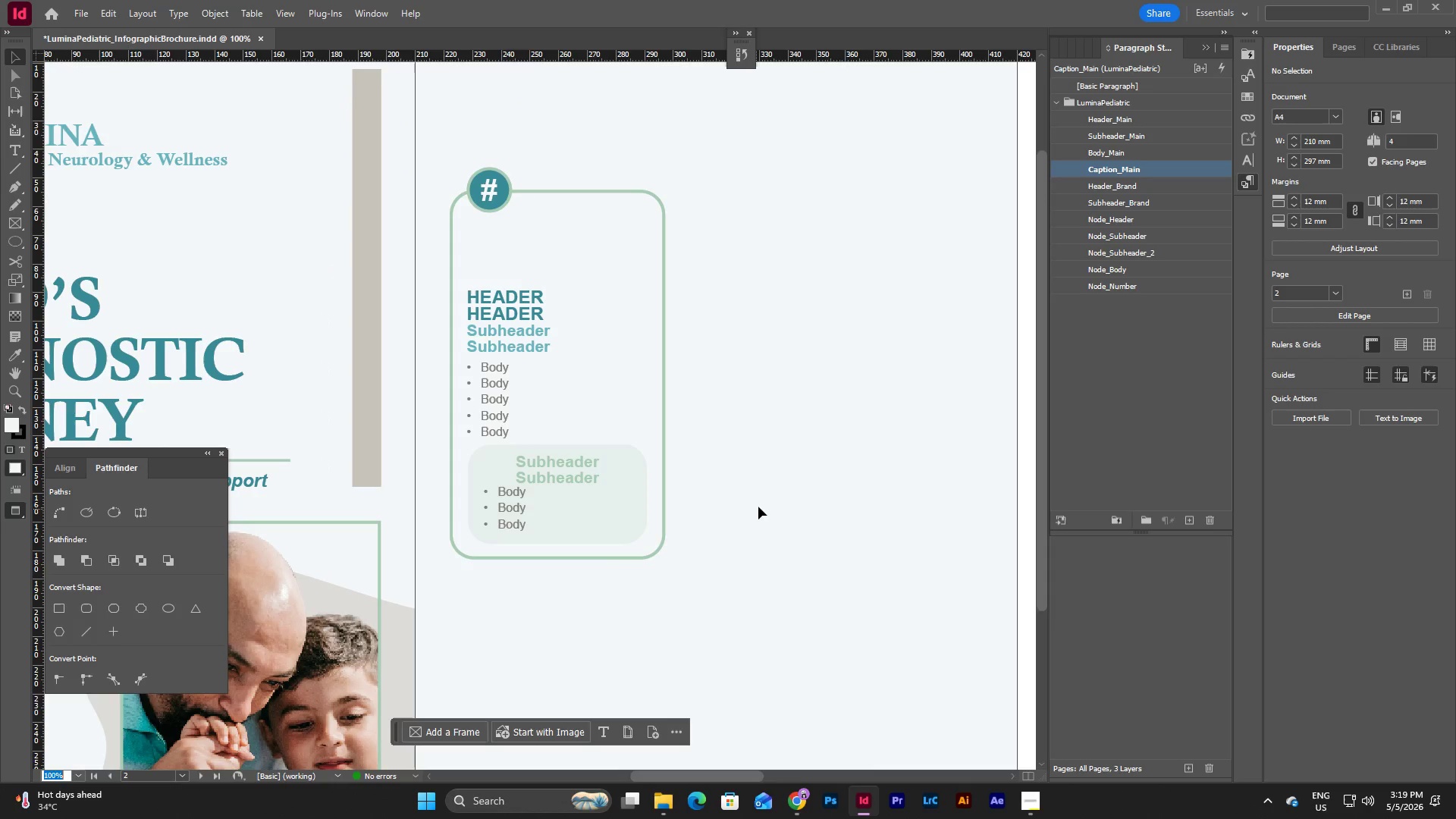 
left_click([764, 497])
 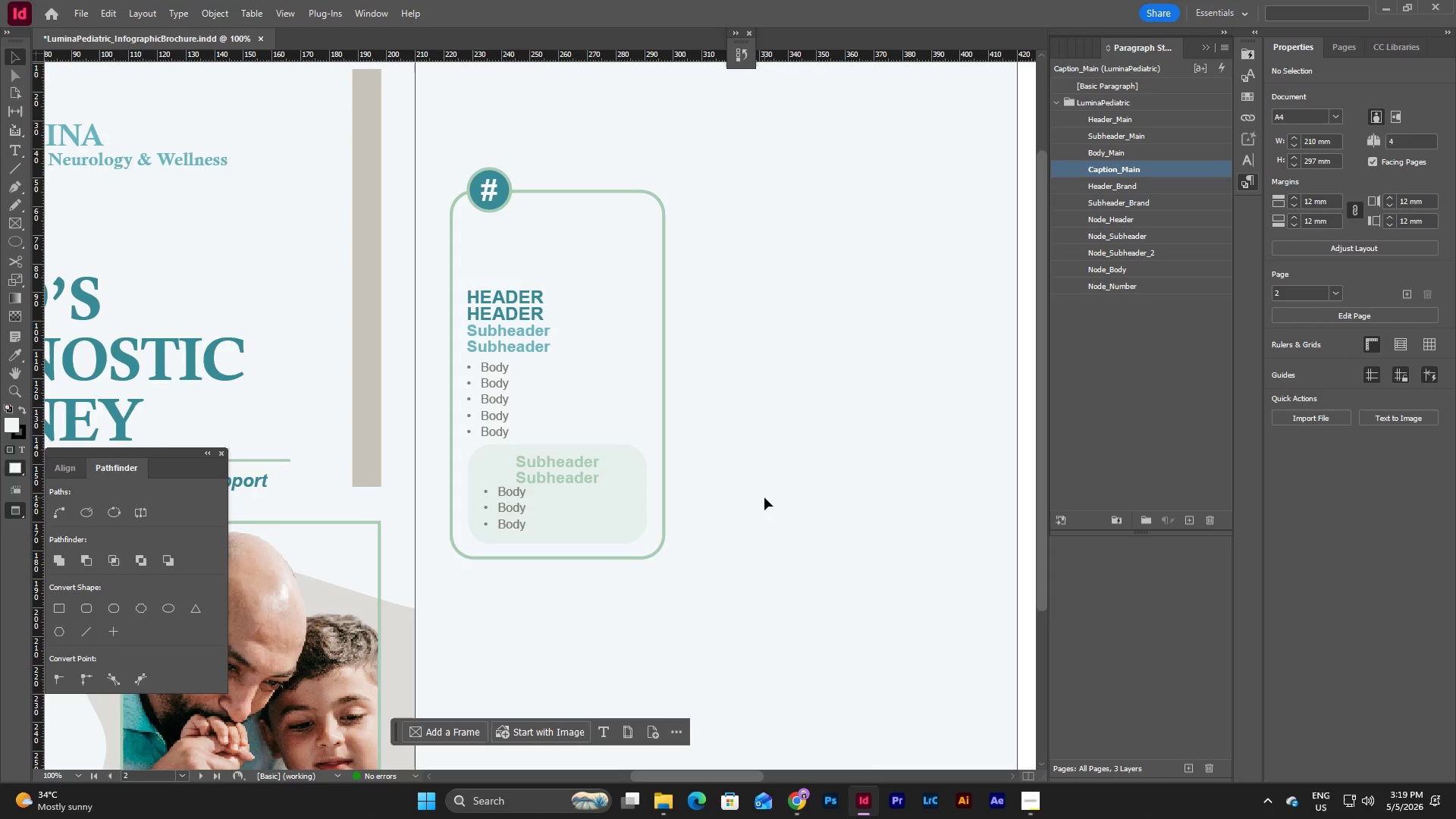 
double_click([579, 466])
 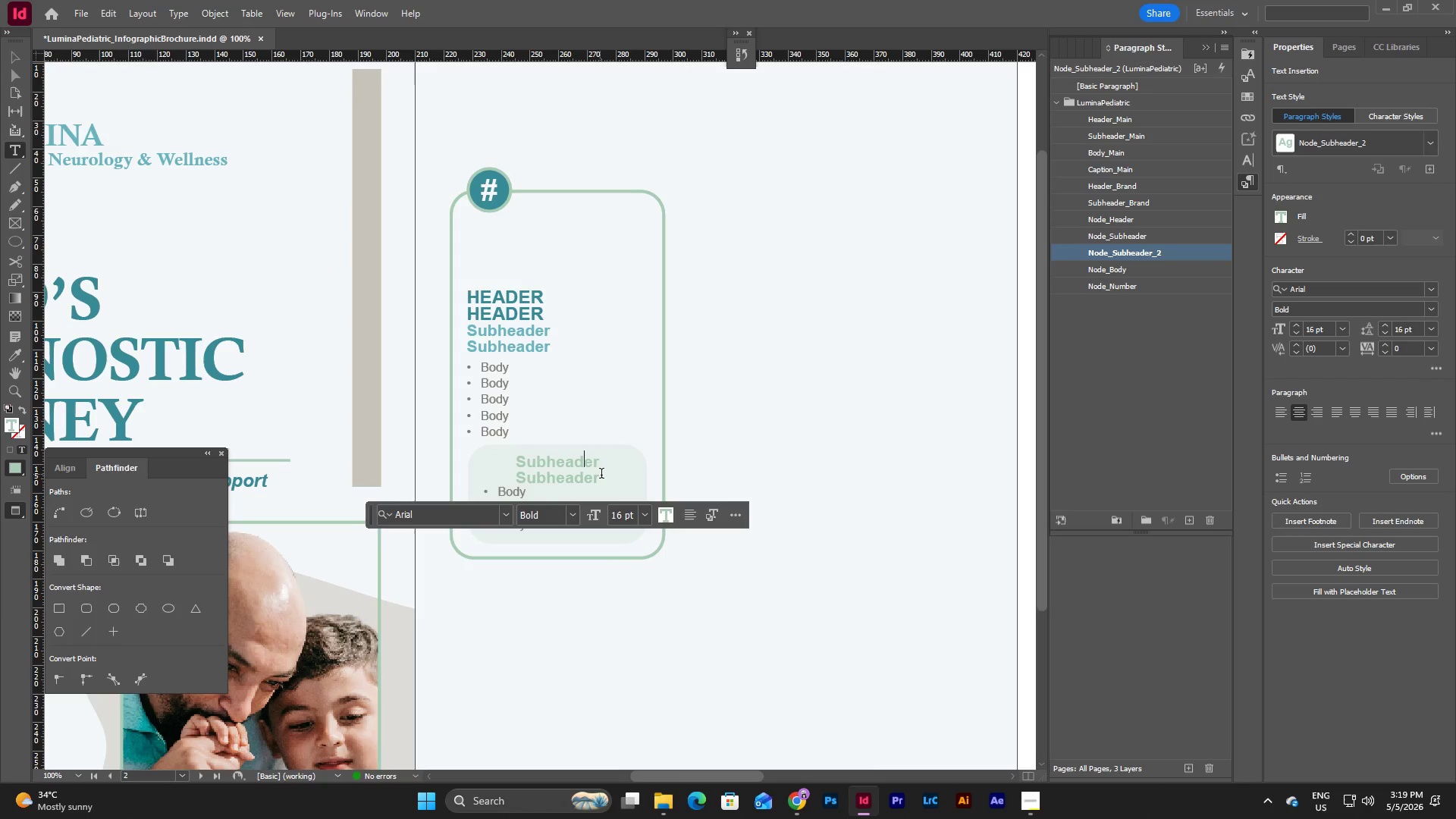 
left_click_drag(start_coordinate=[603, 476], to_coordinate=[499, 446])
 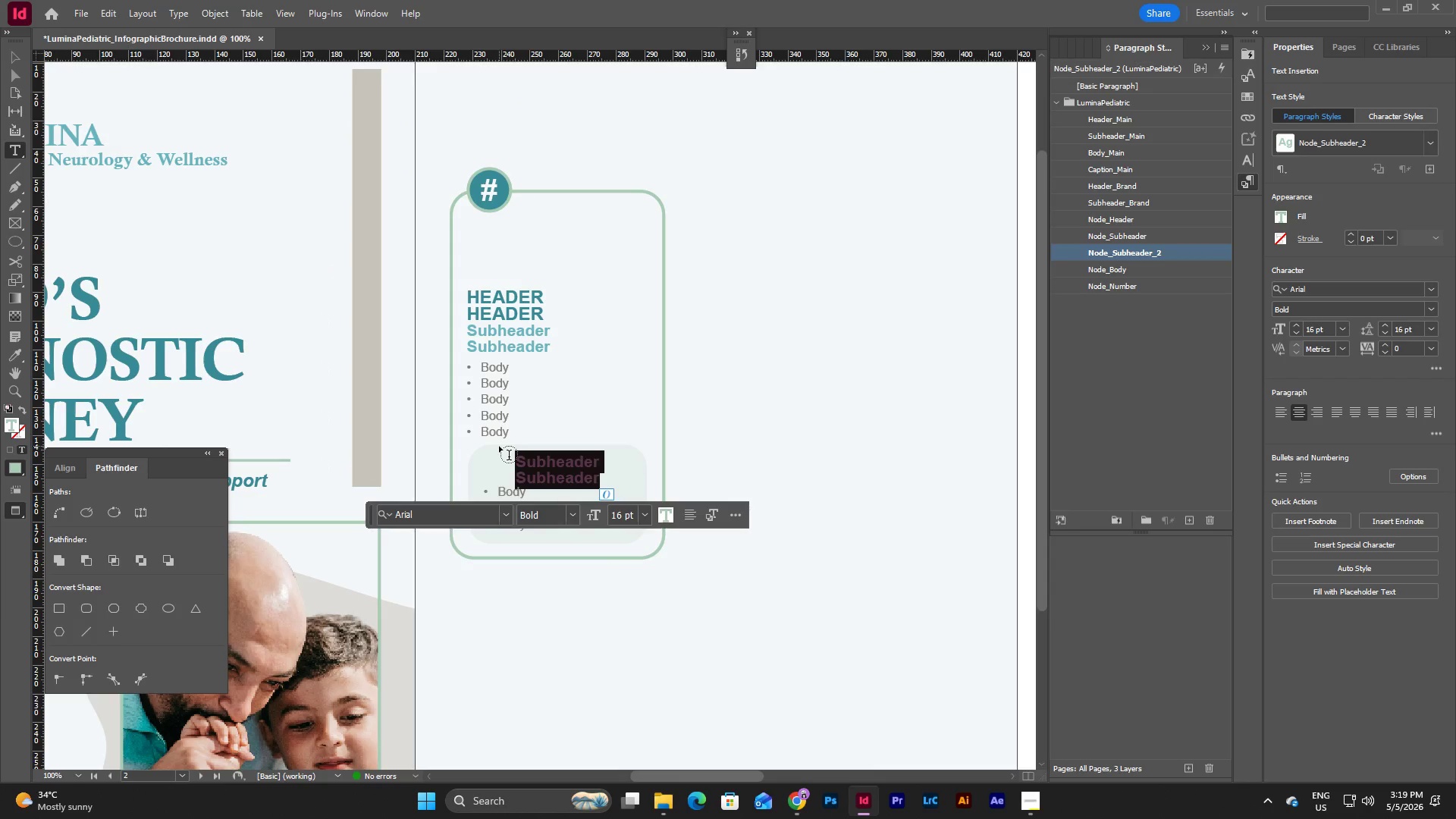 
type(Parent Action Items)
 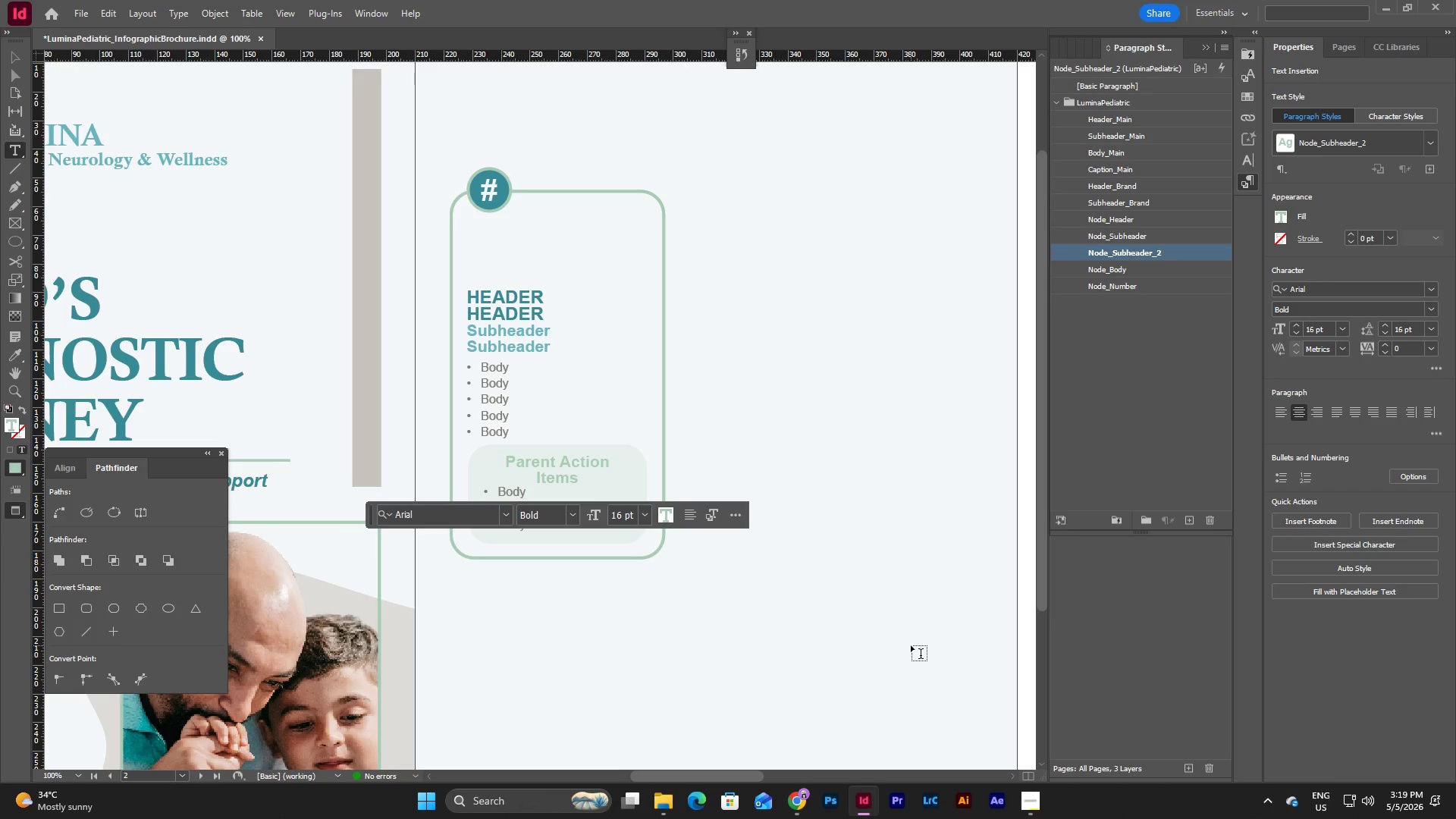 
key(Escape)
 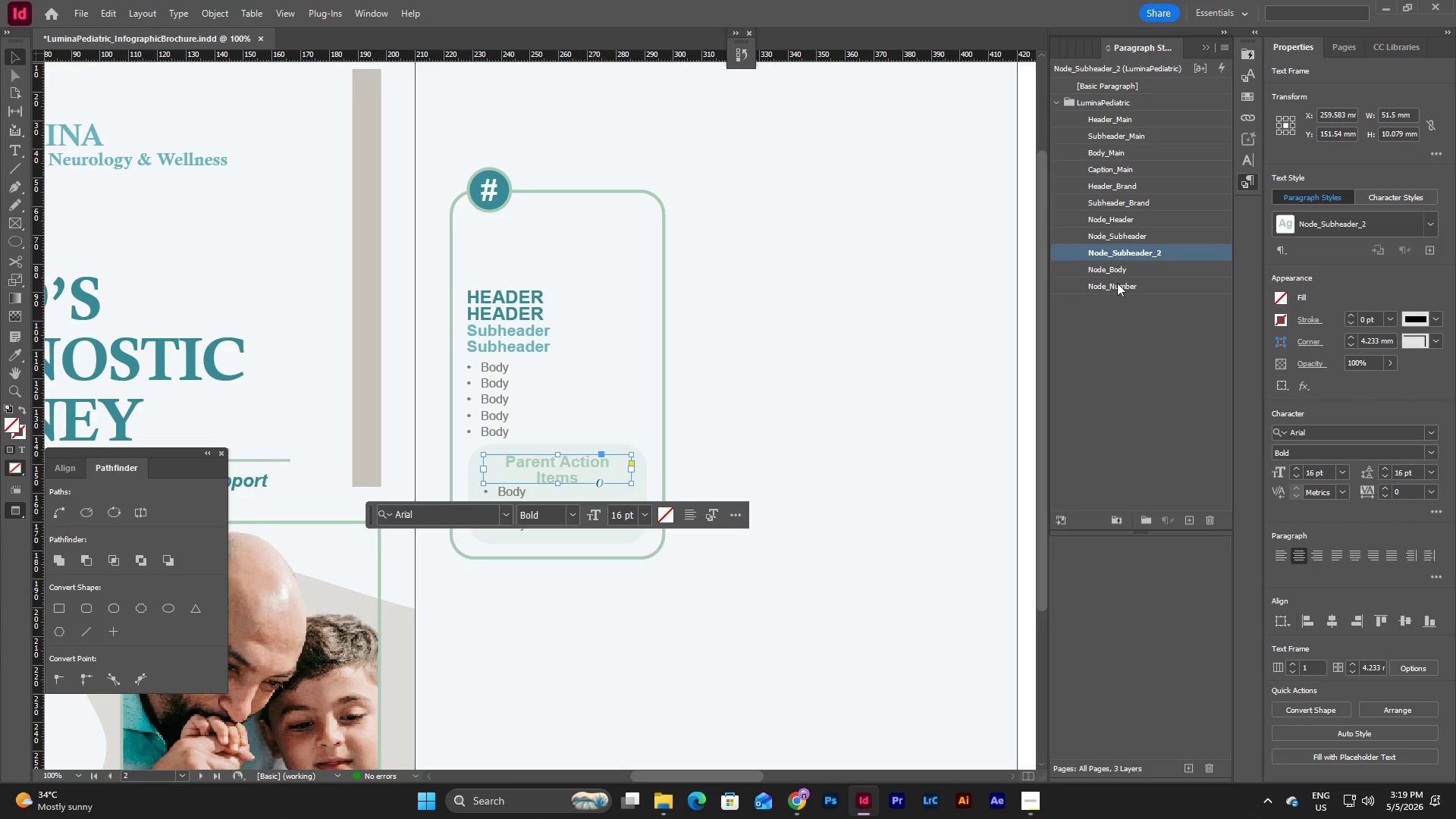 
double_click([1129, 251])
 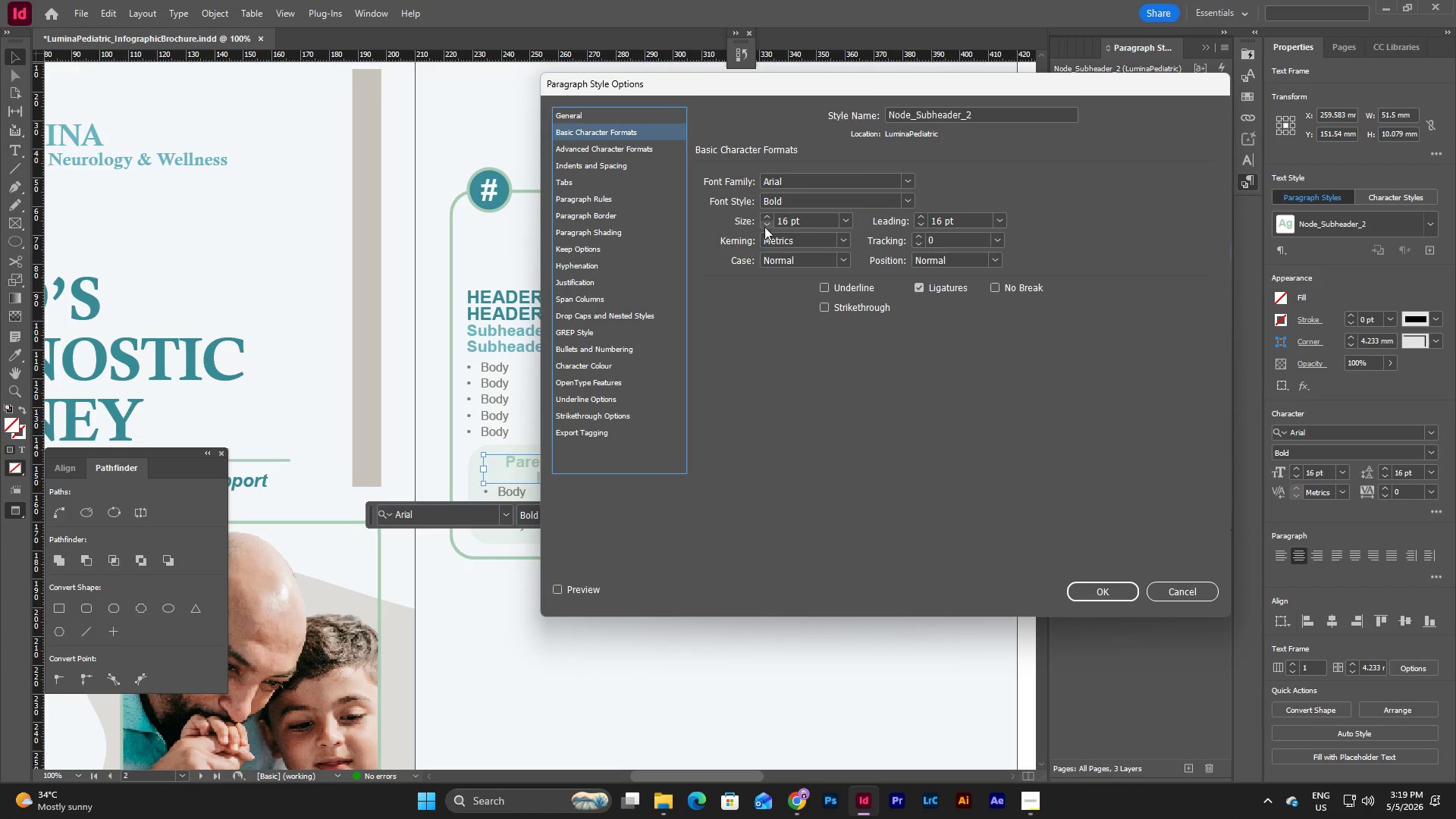 
double_click([764, 221])
 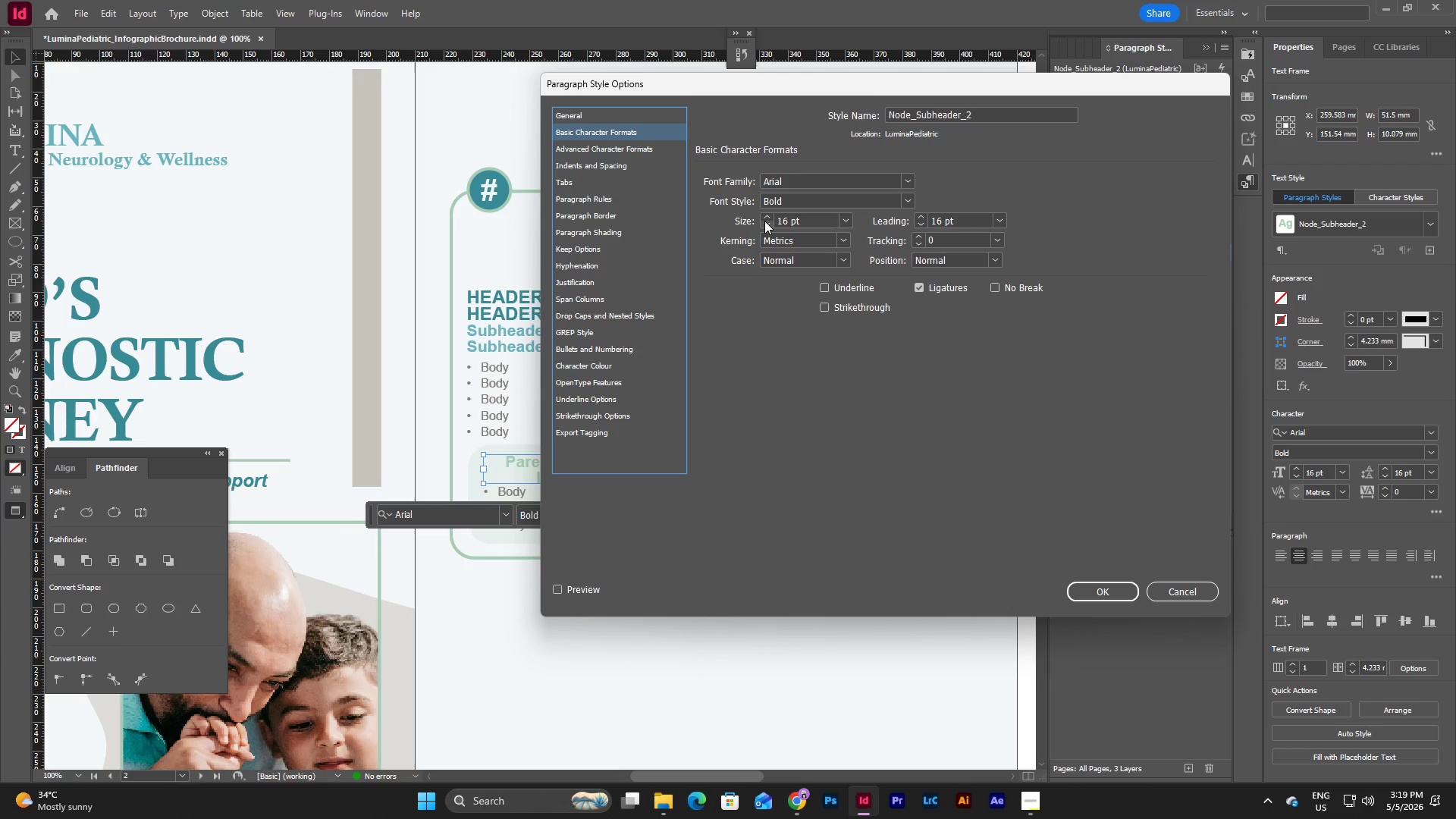 
triple_click([764, 221])
 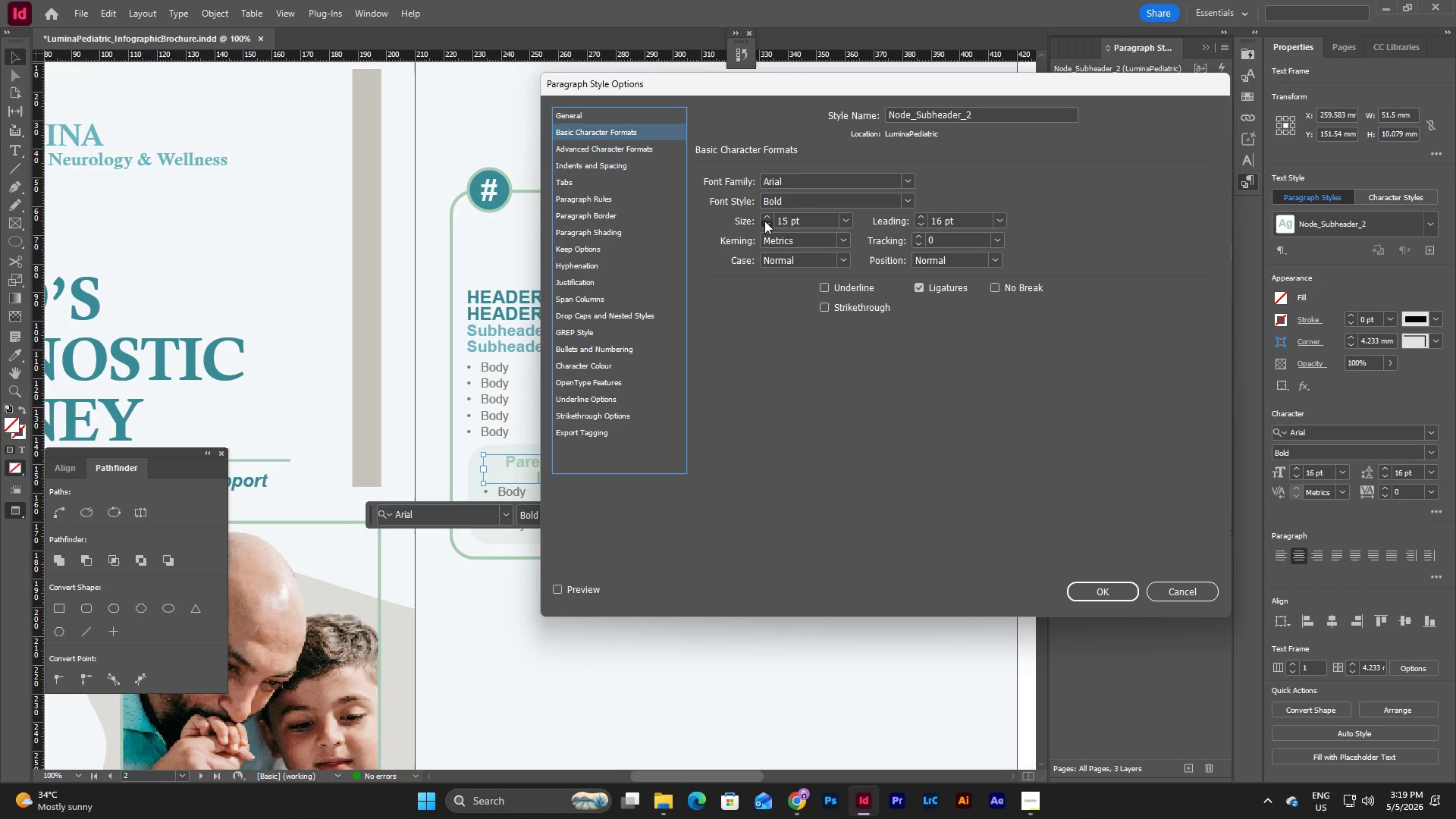 
triple_click([764, 221])
 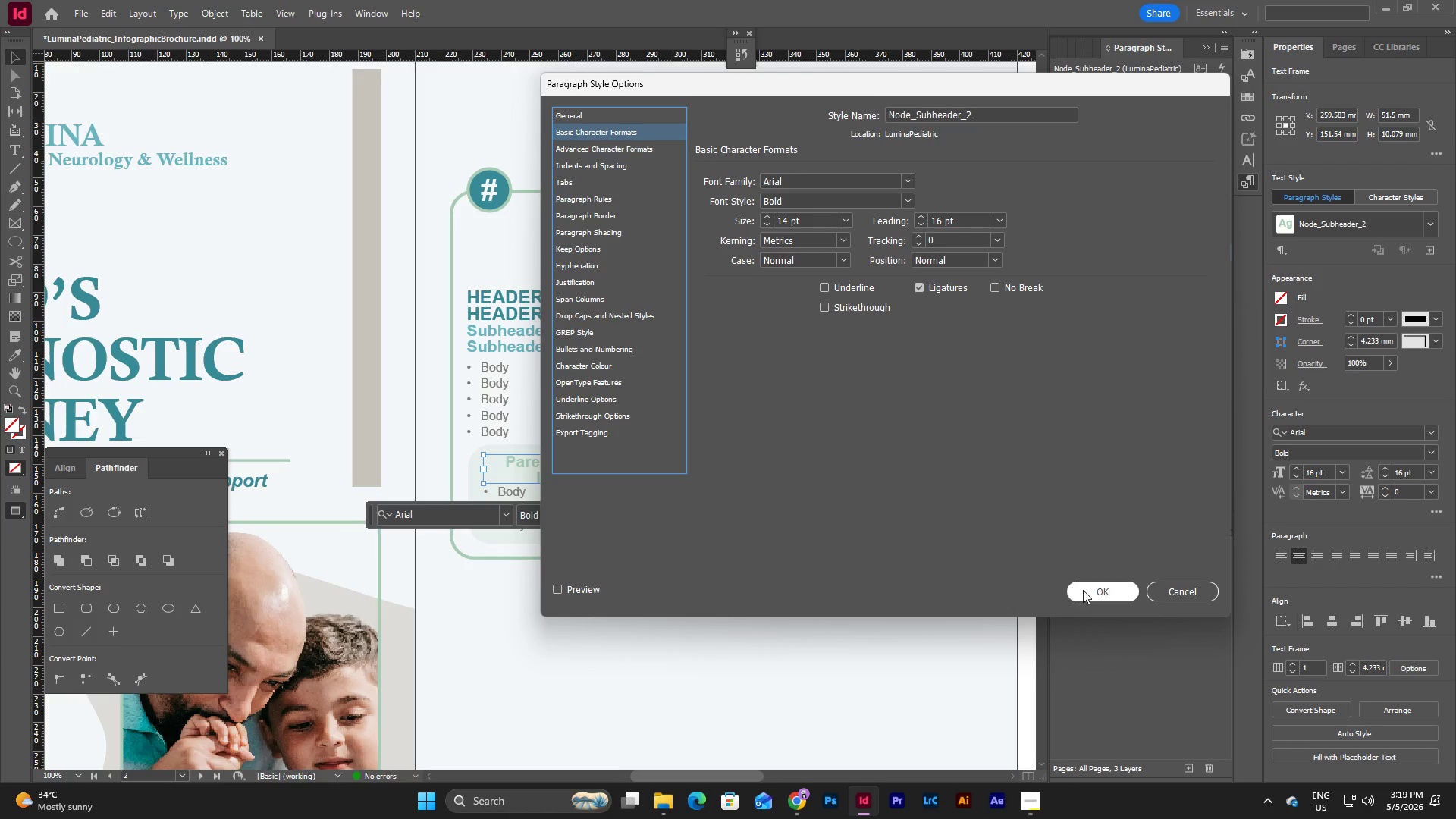 
left_click([1084, 592])
 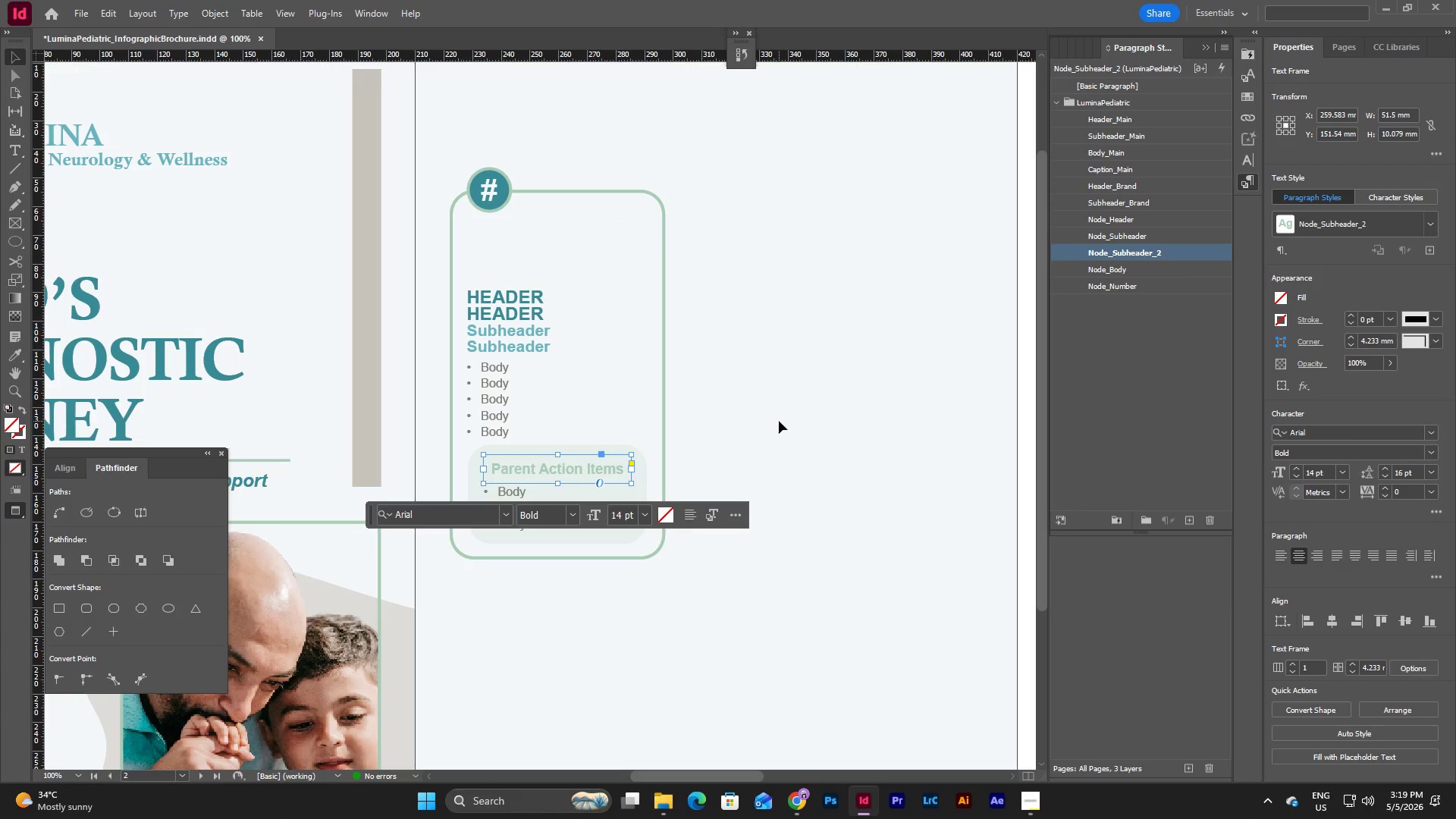 
key(Escape)
 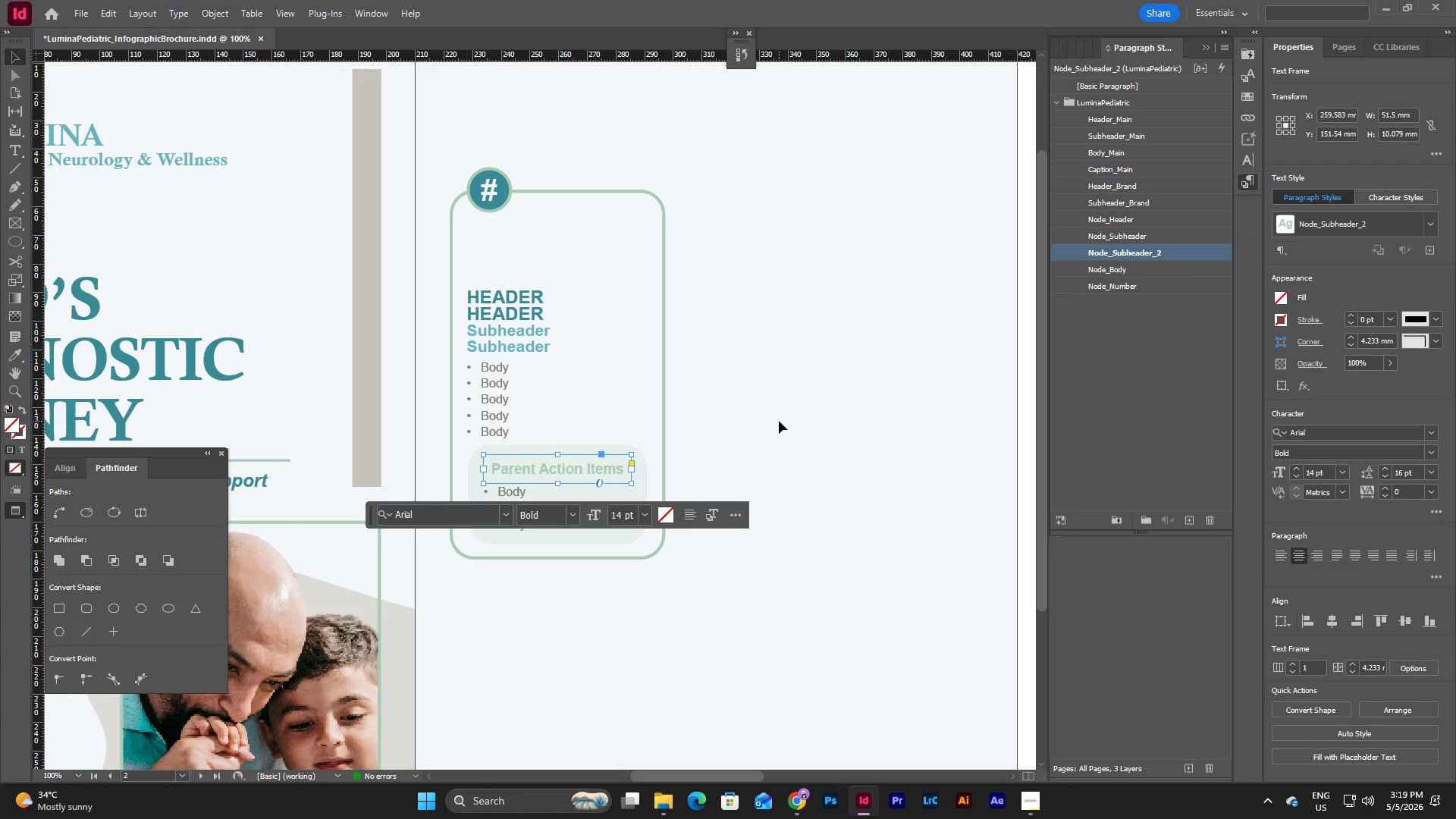 
key(W)
 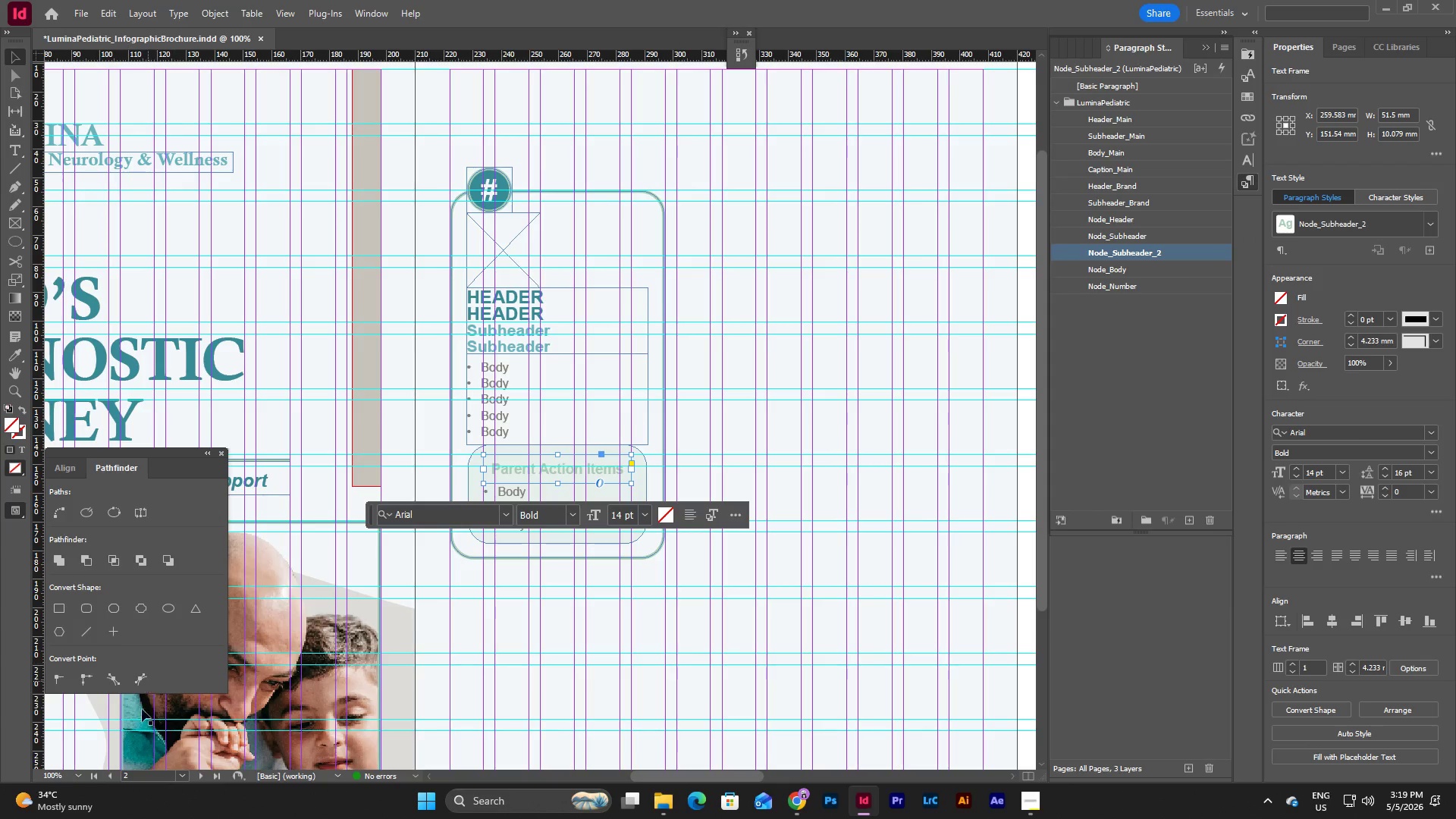 
left_click([77, 776])
 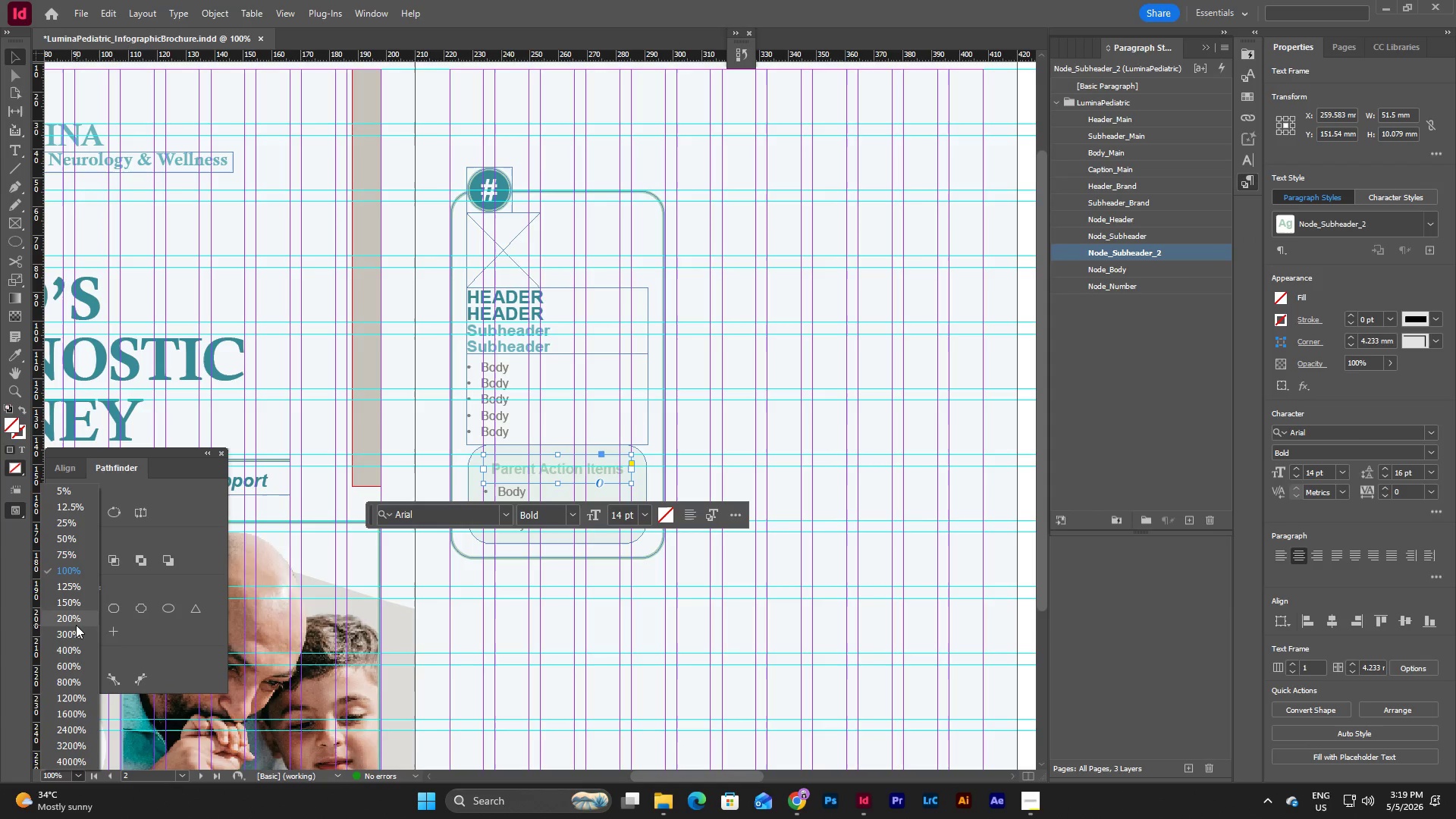 
left_click([74, 635])
 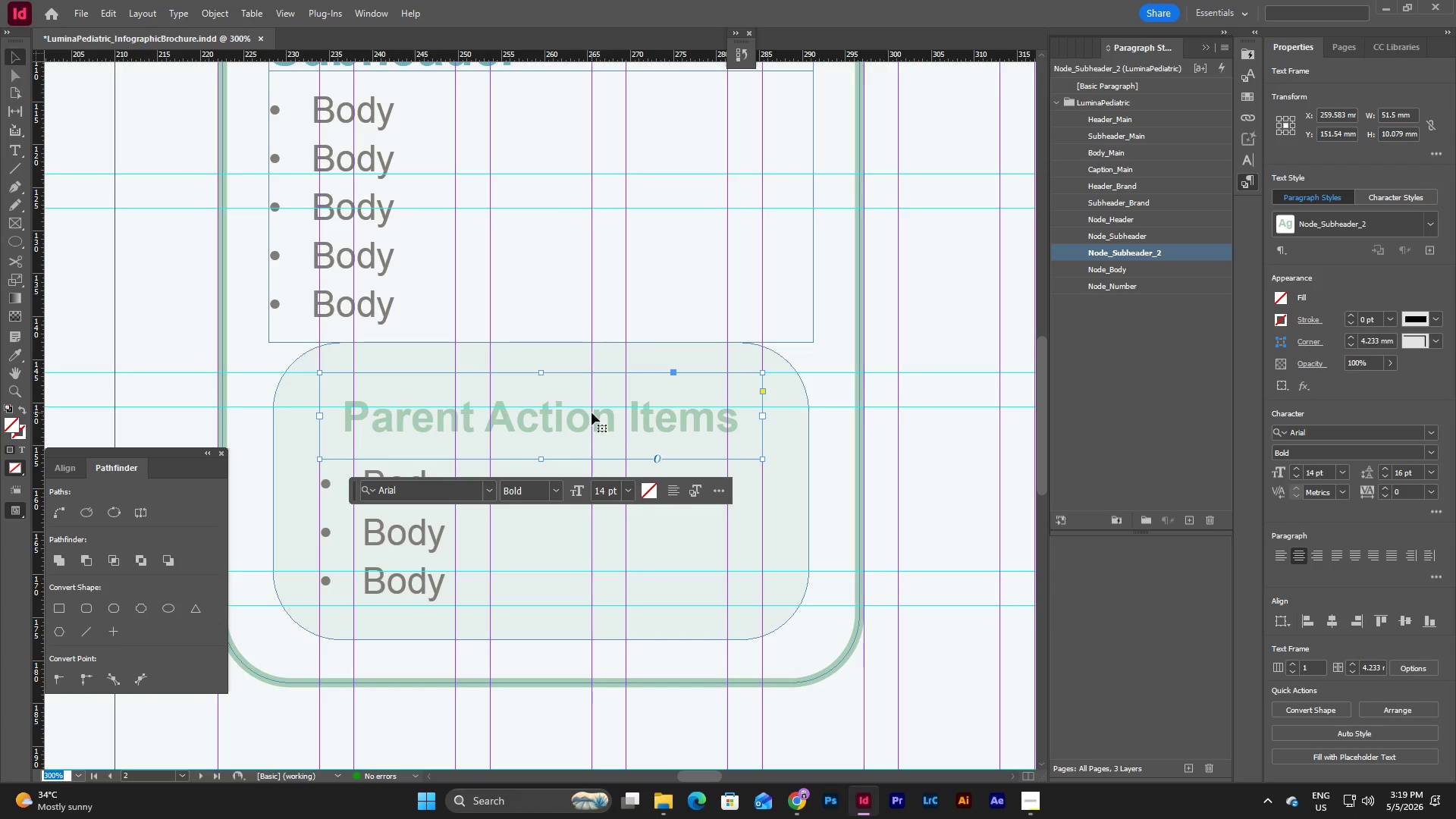 
left_click([528, 422])
 